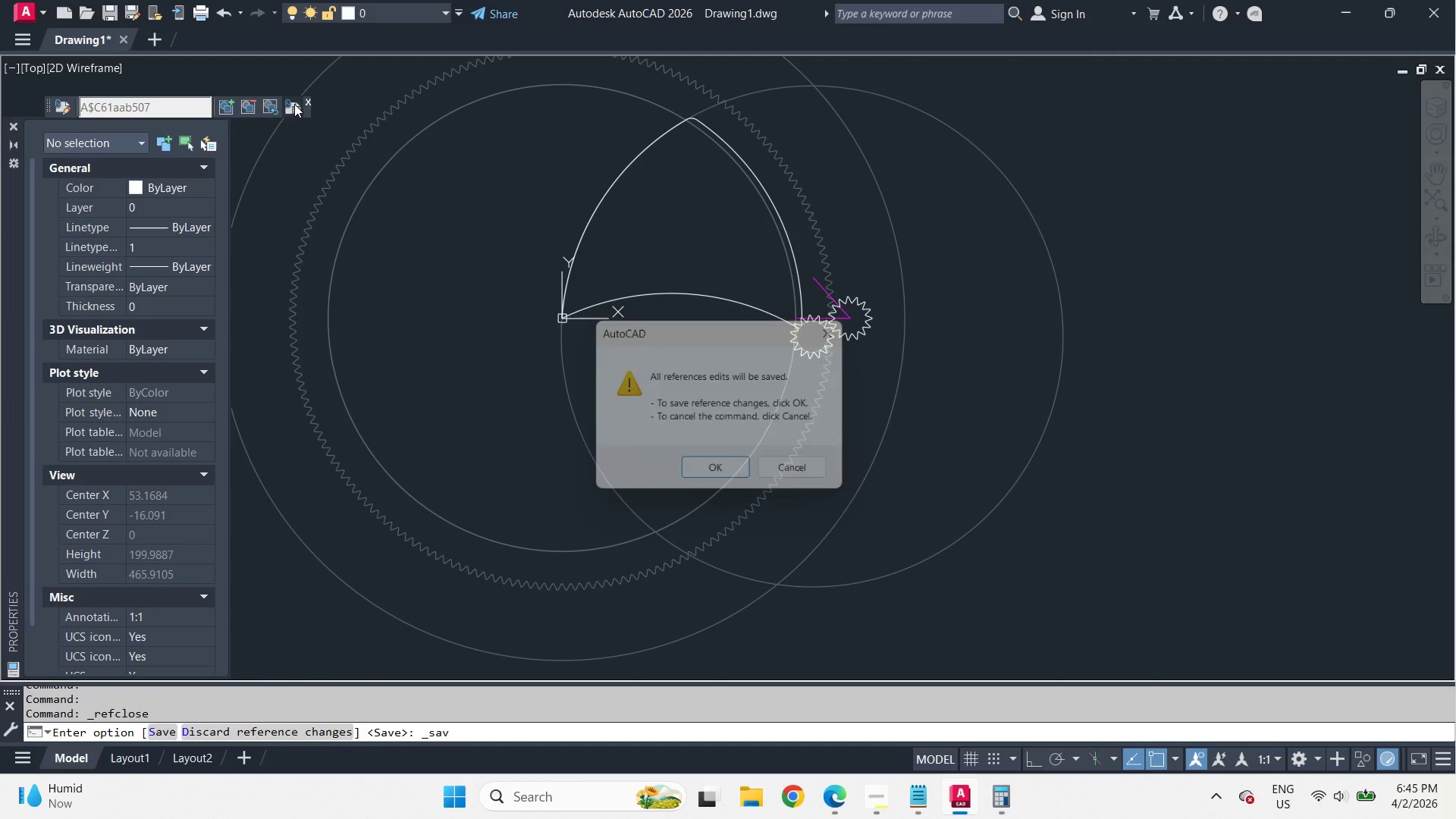 
key(Space)
 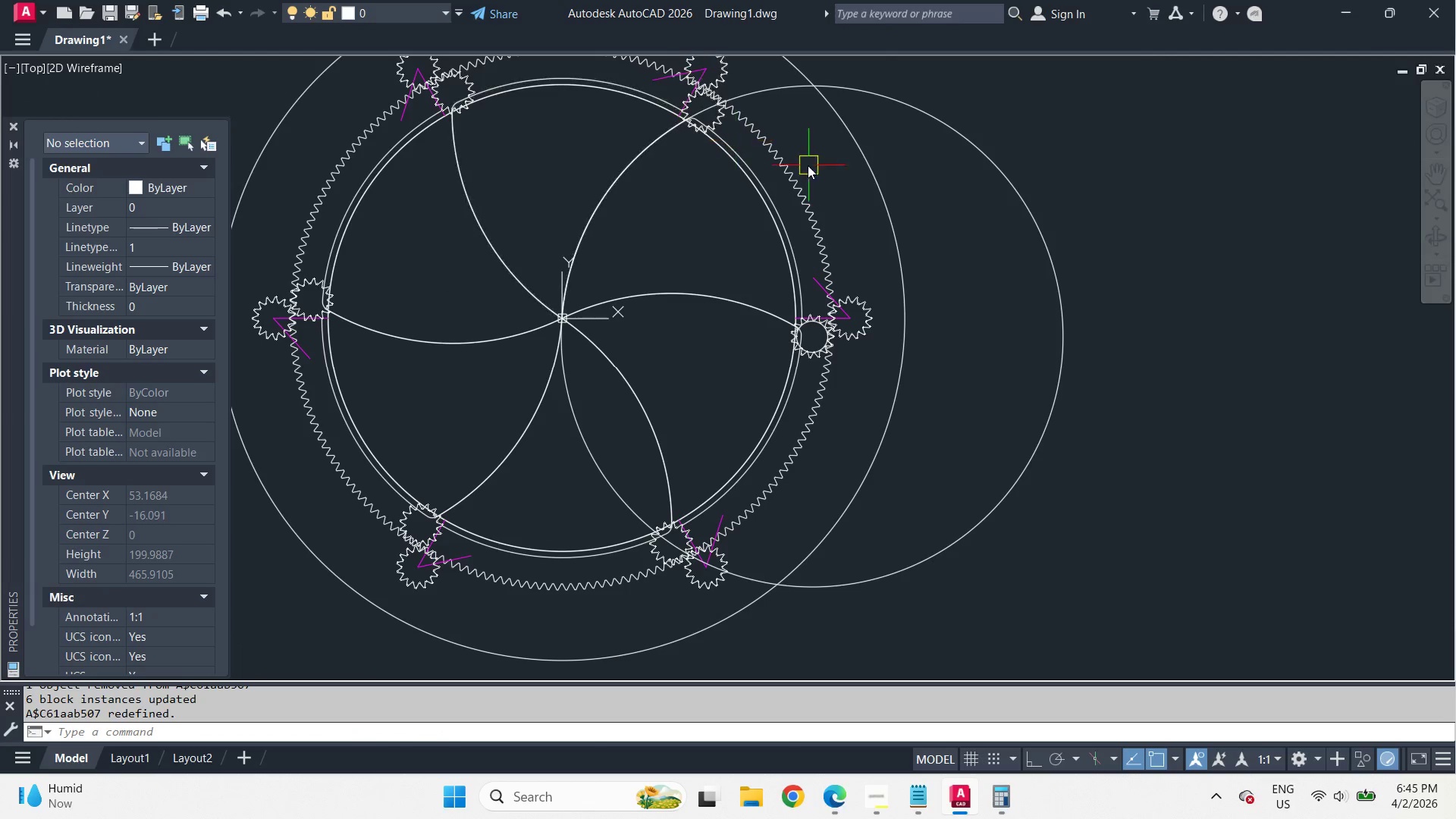 
left_click([791, 161])
 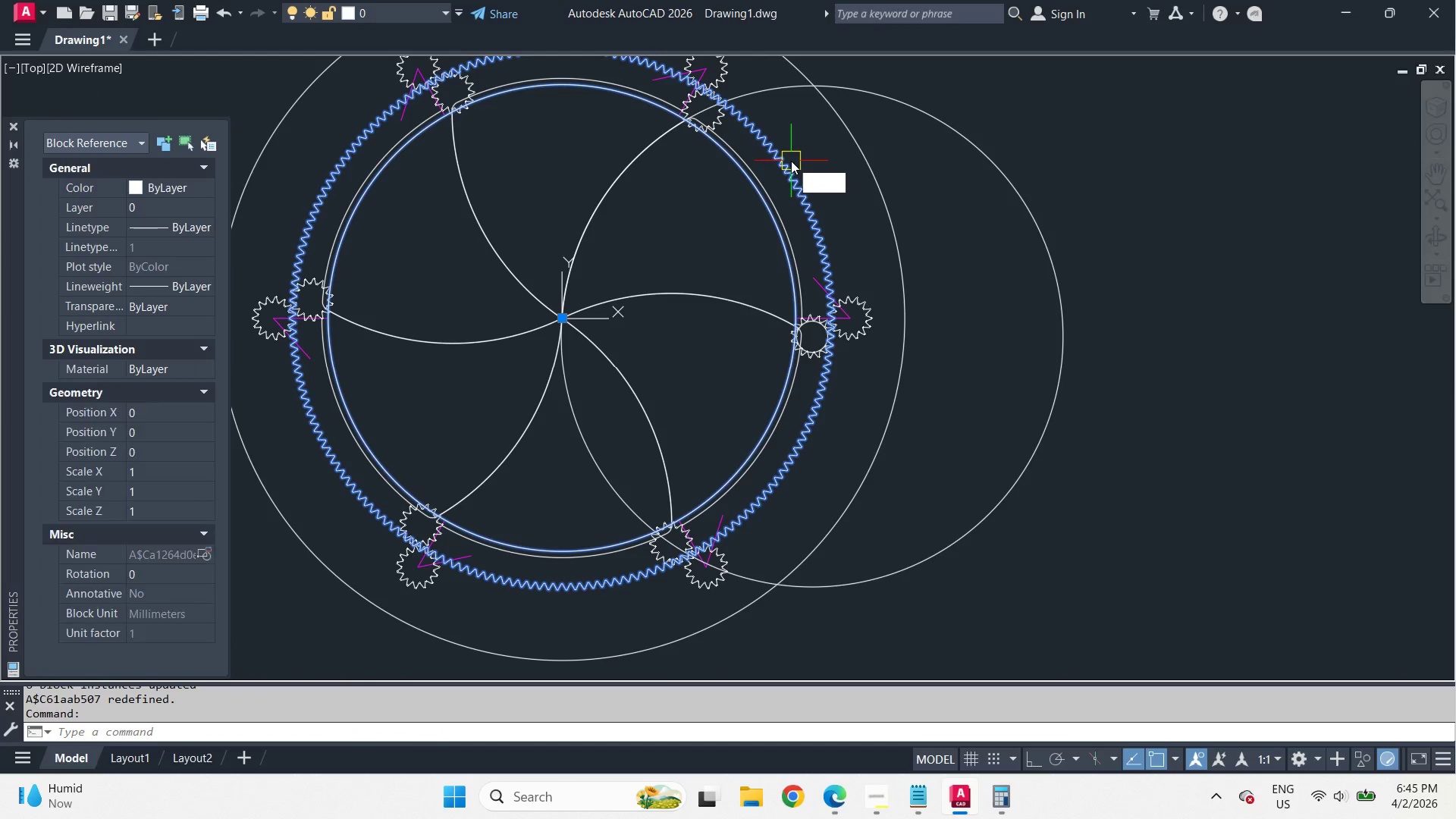 
key(E)
 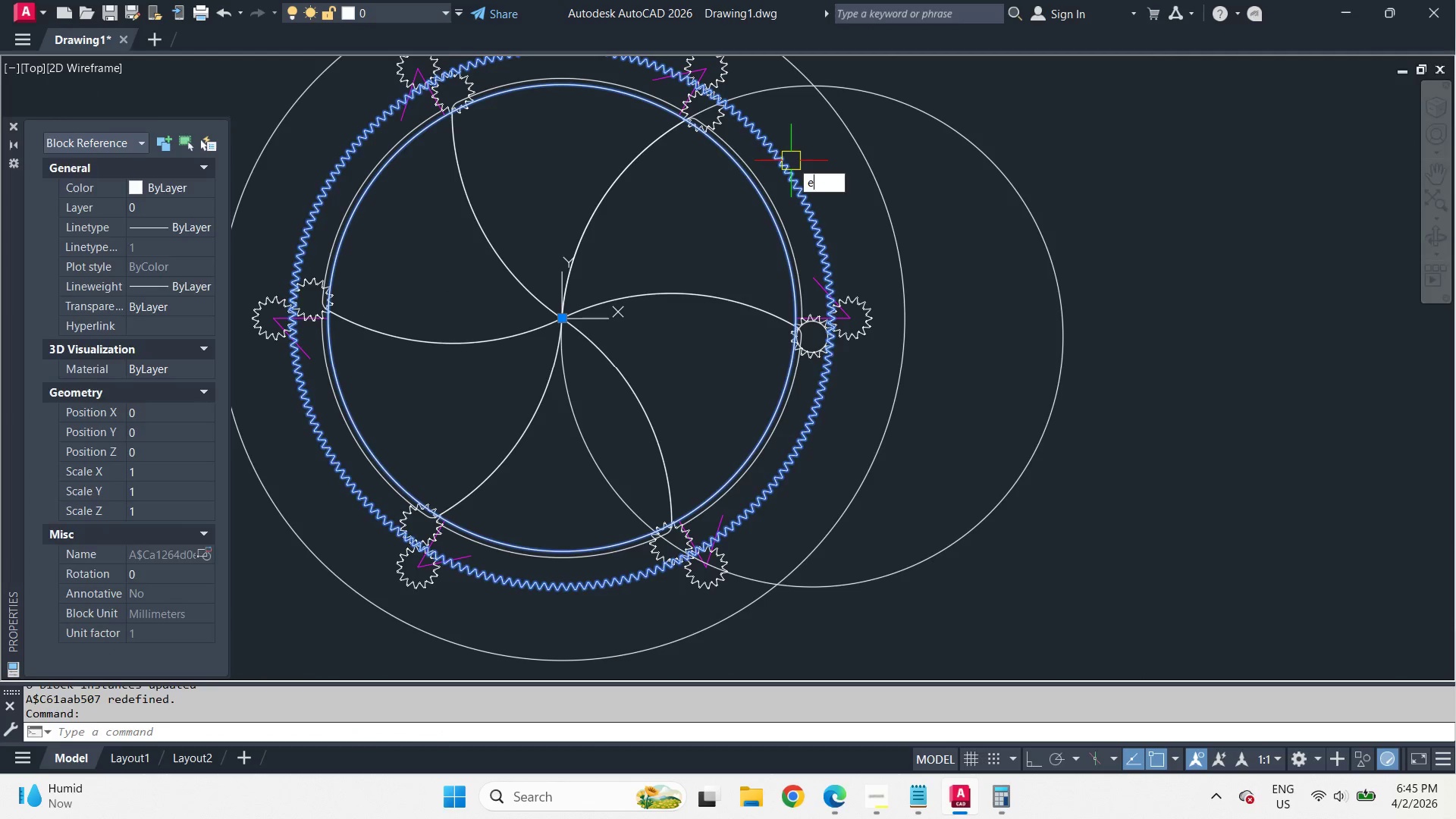 
key(Space)
 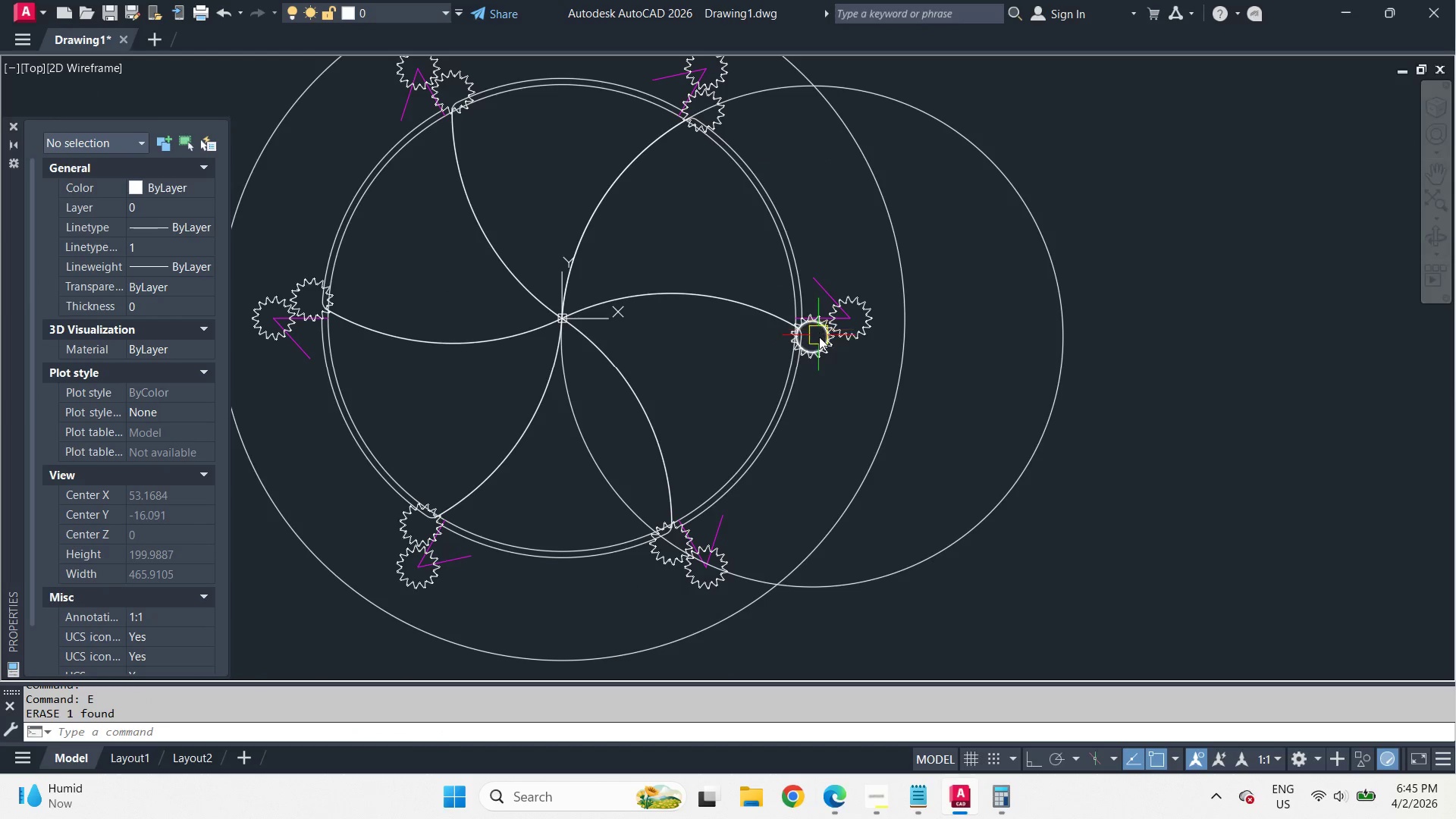 
left_click([823, 350])
 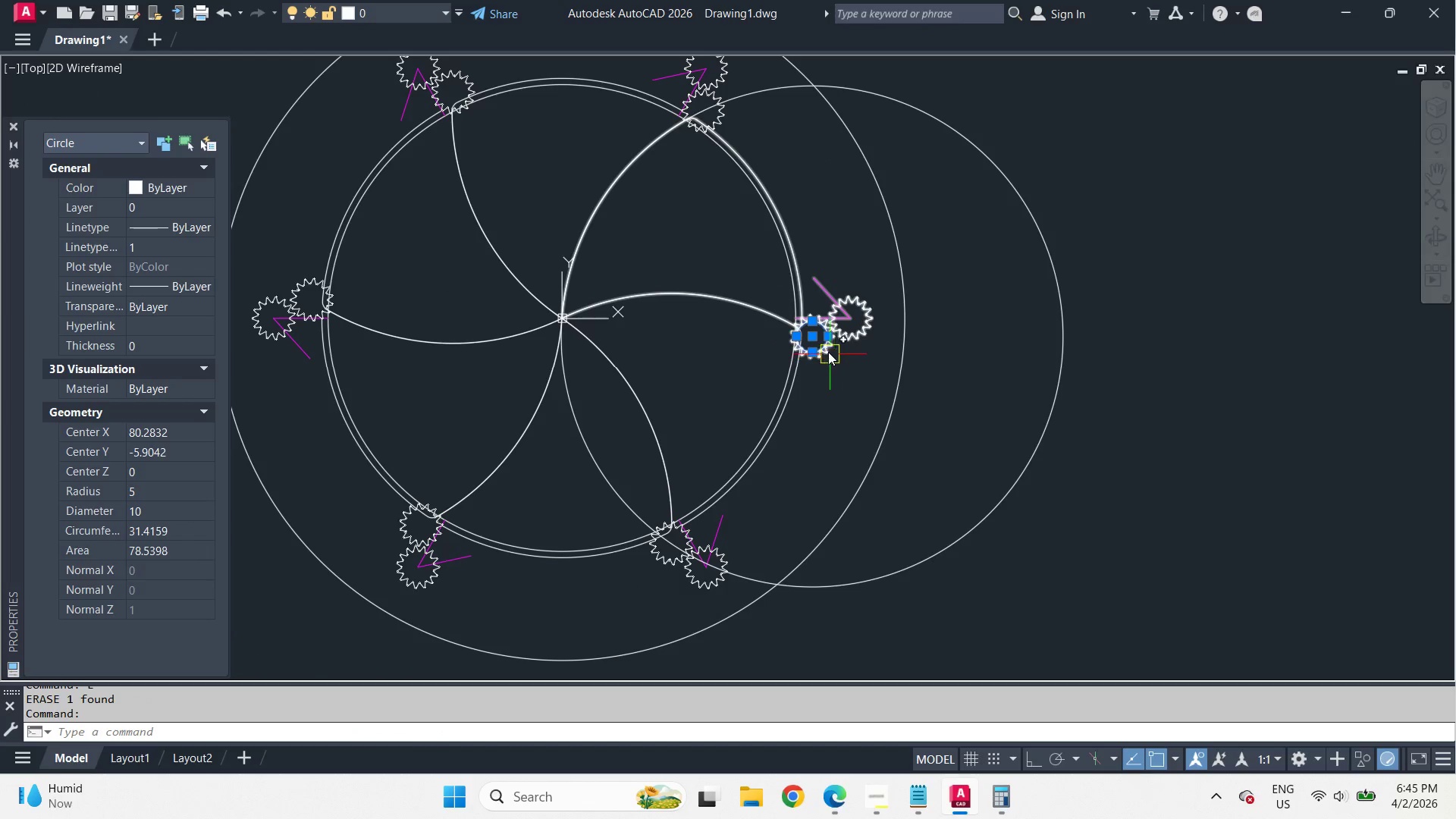 
scroll: coordinate [827, 349], scroll_direction: up, amount: 2.0
 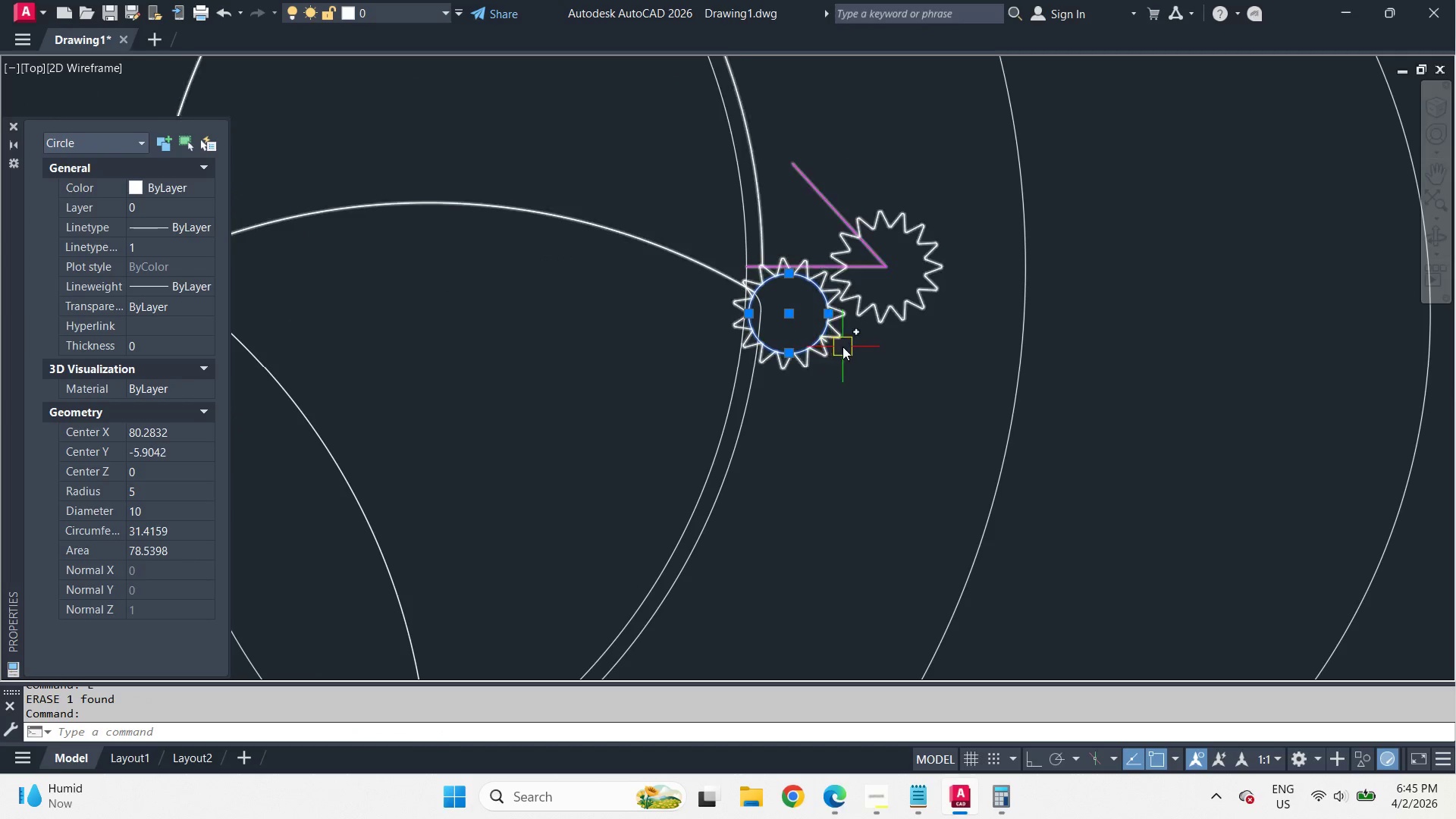 
key(Escape)
 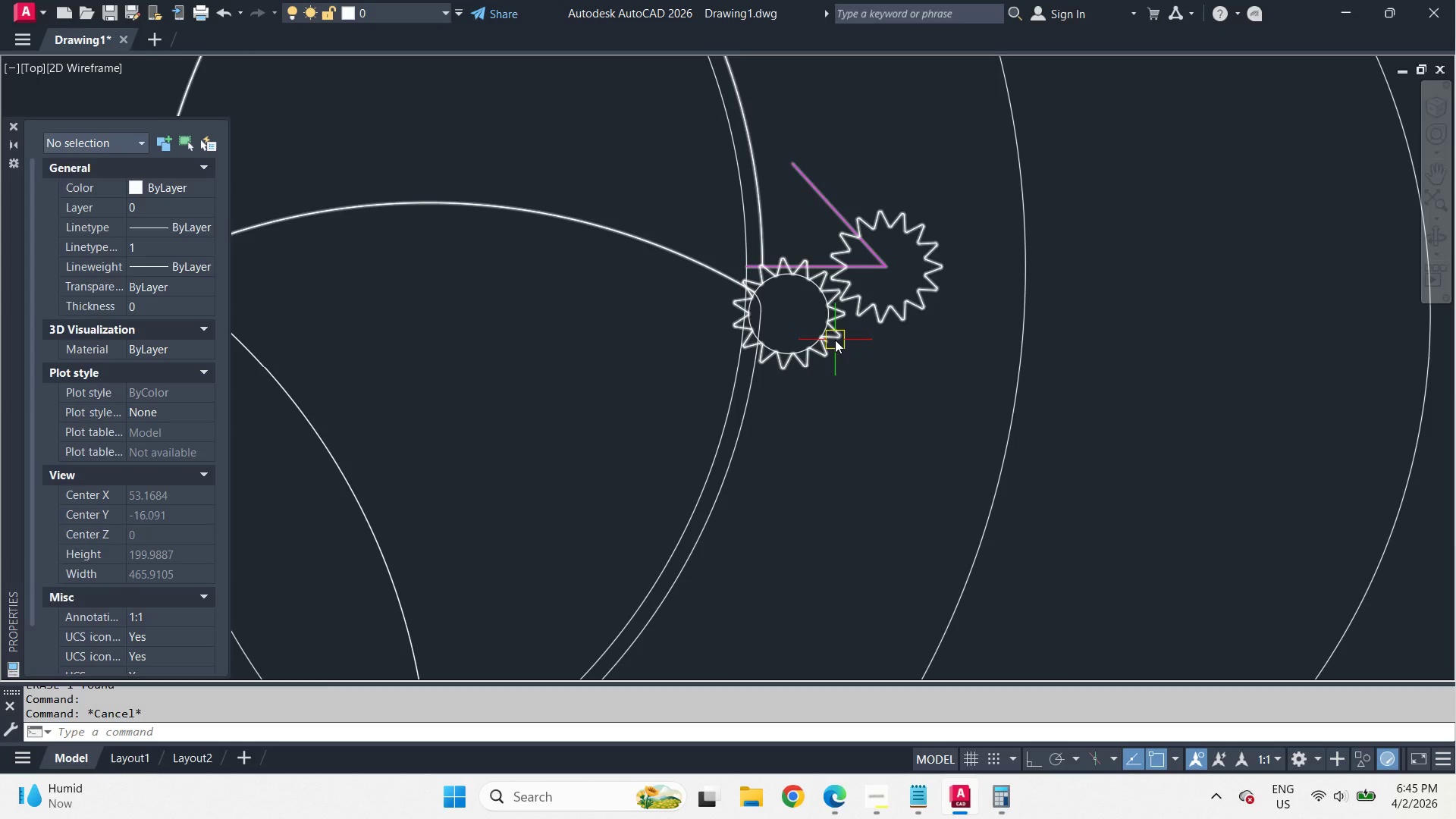 
left_click([836, 341])
 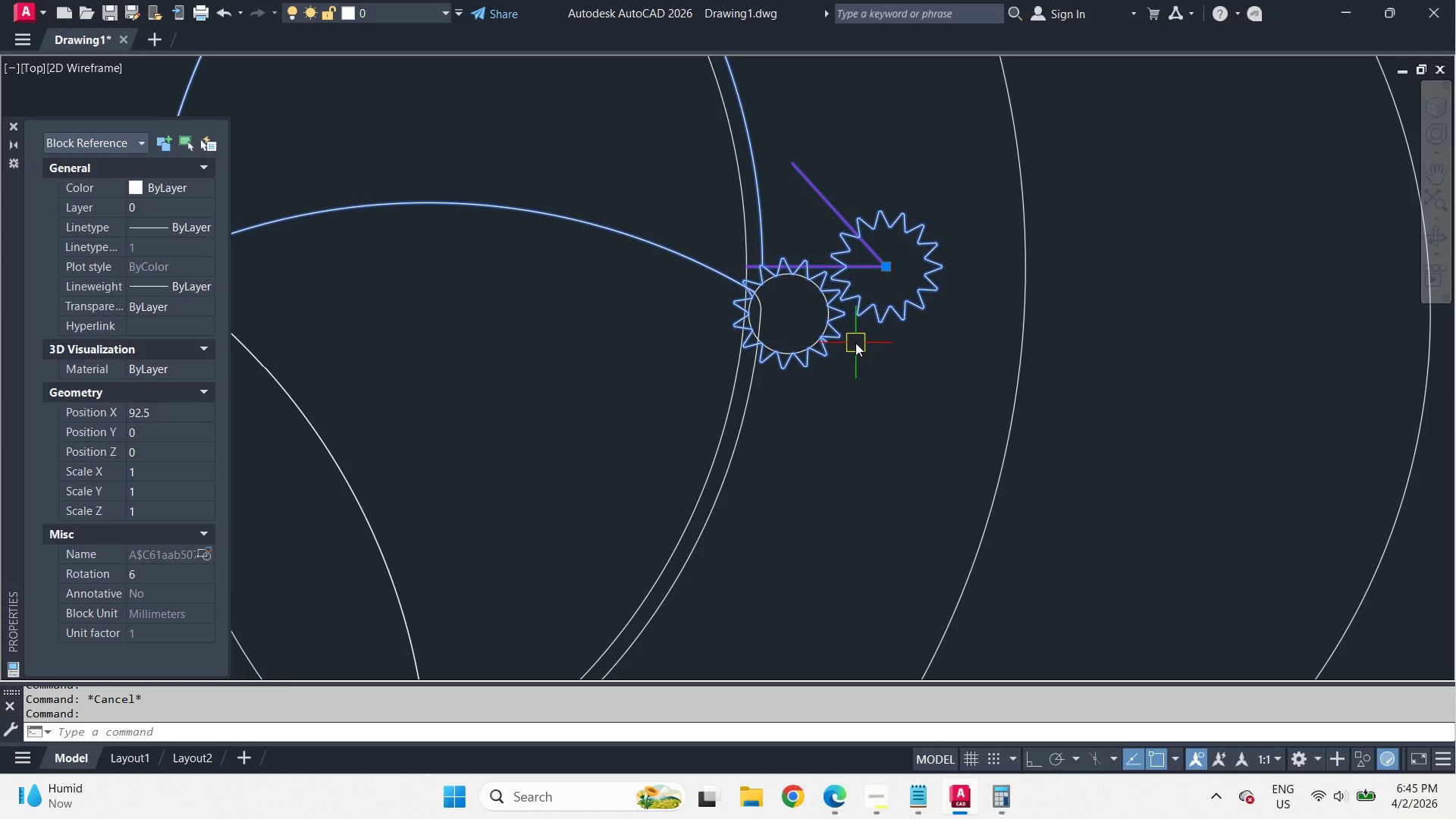 
right_click([859, 301])
 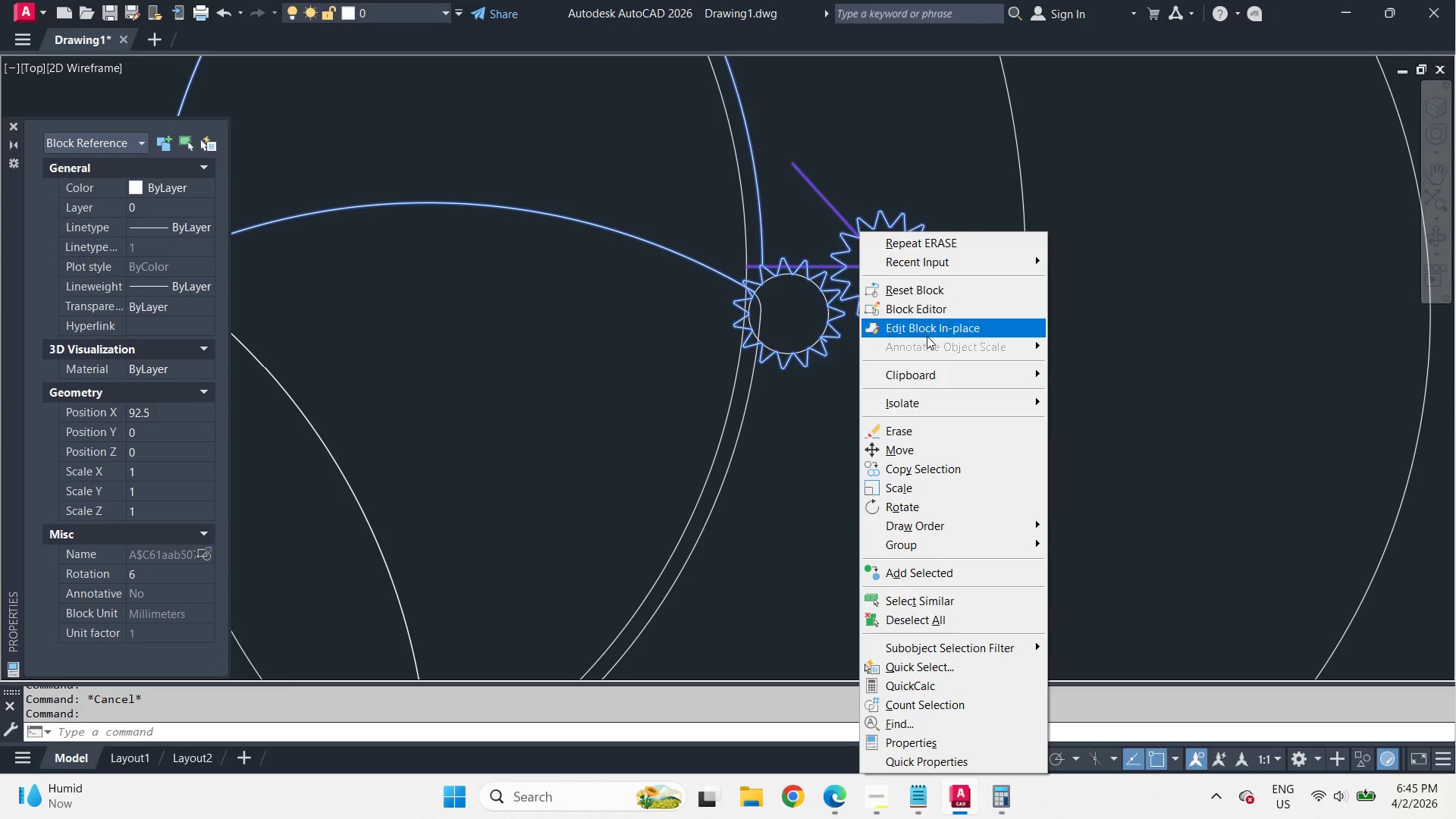 
left_click([925, 334])
 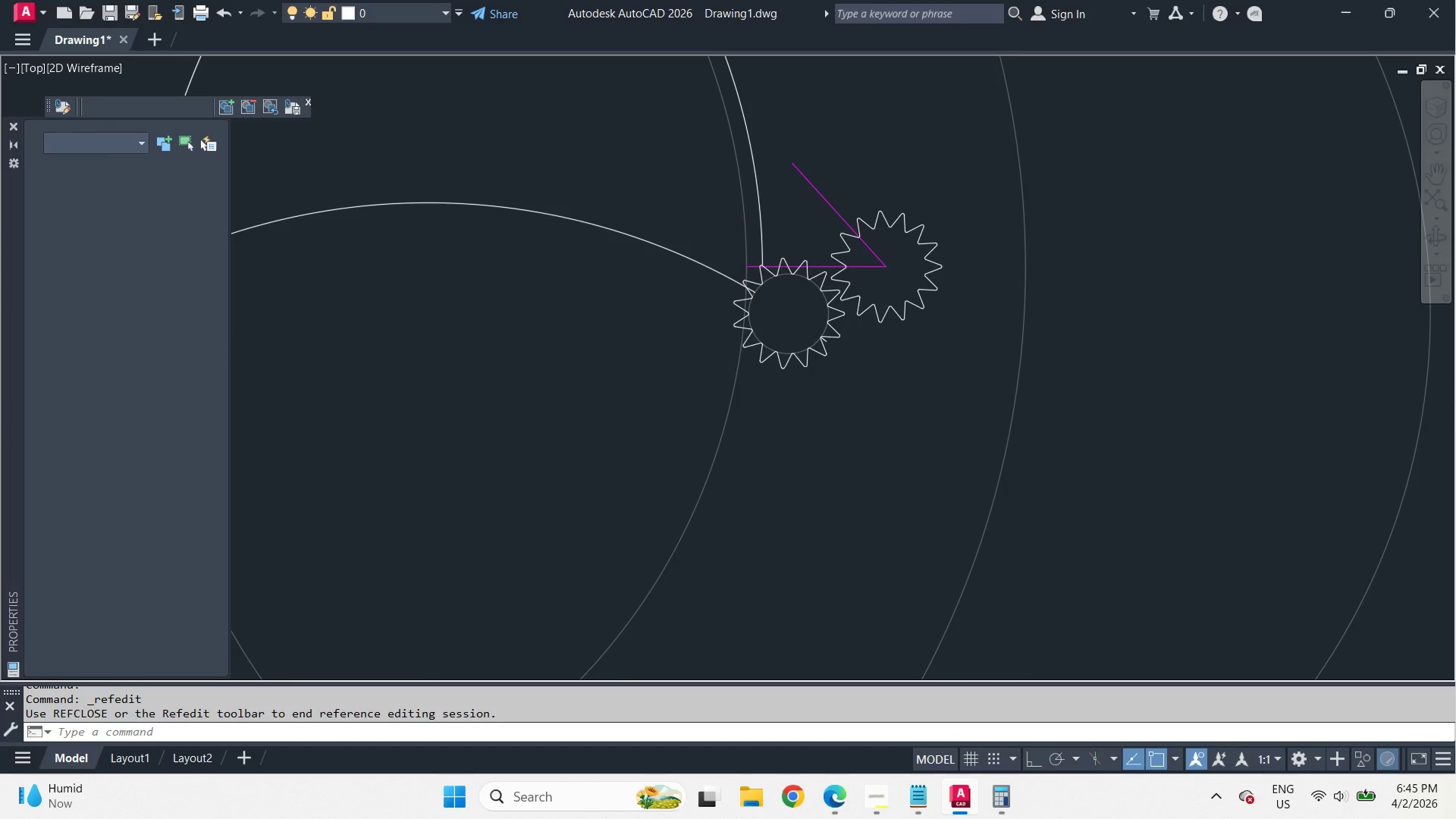 
scroll: coordinate [888, 246], scroll_direction: up, amount: 1.0
 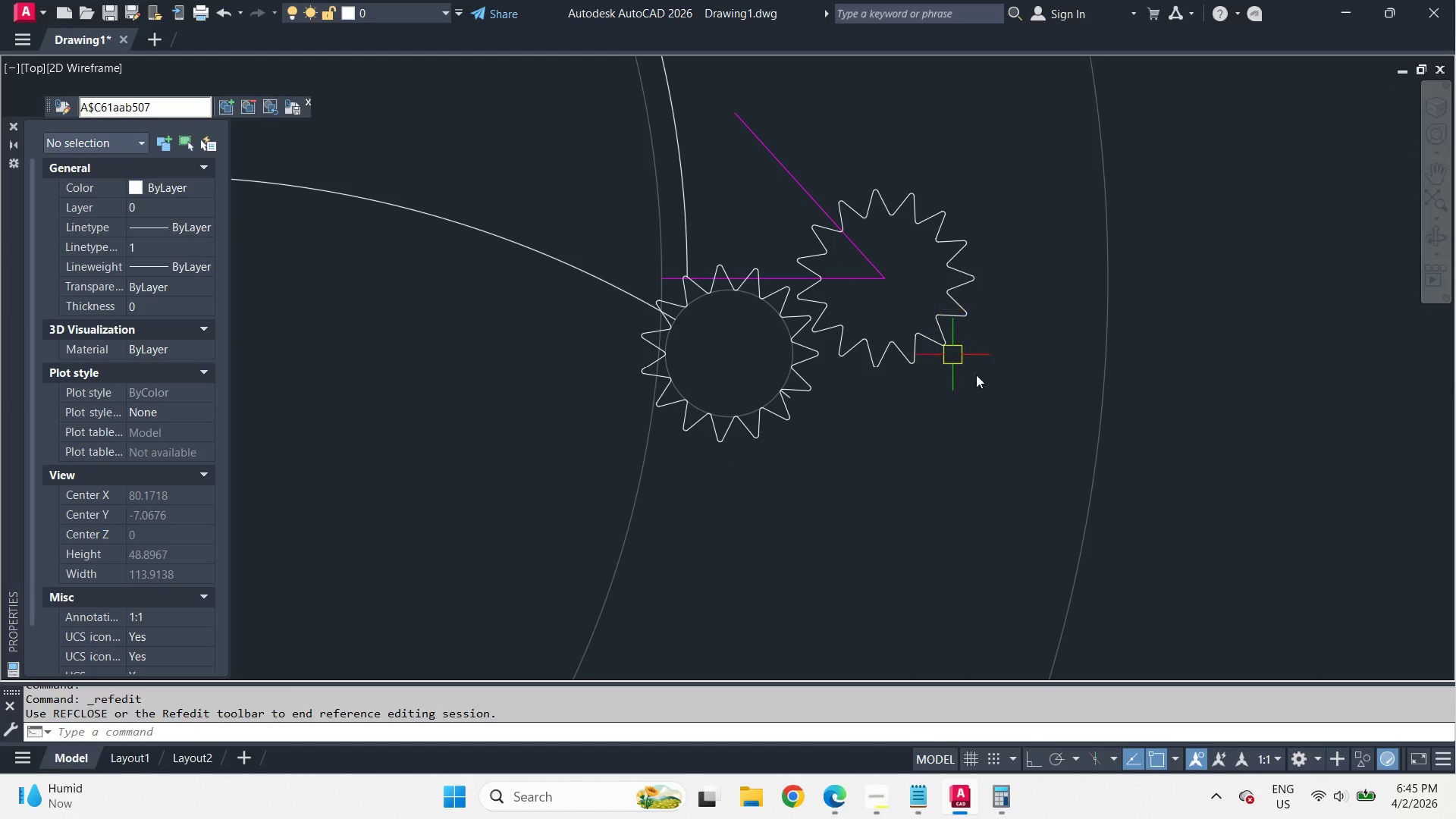 
left_click_drag(start_coordinate=[996, 410], to_coordinate=[956, 358])
 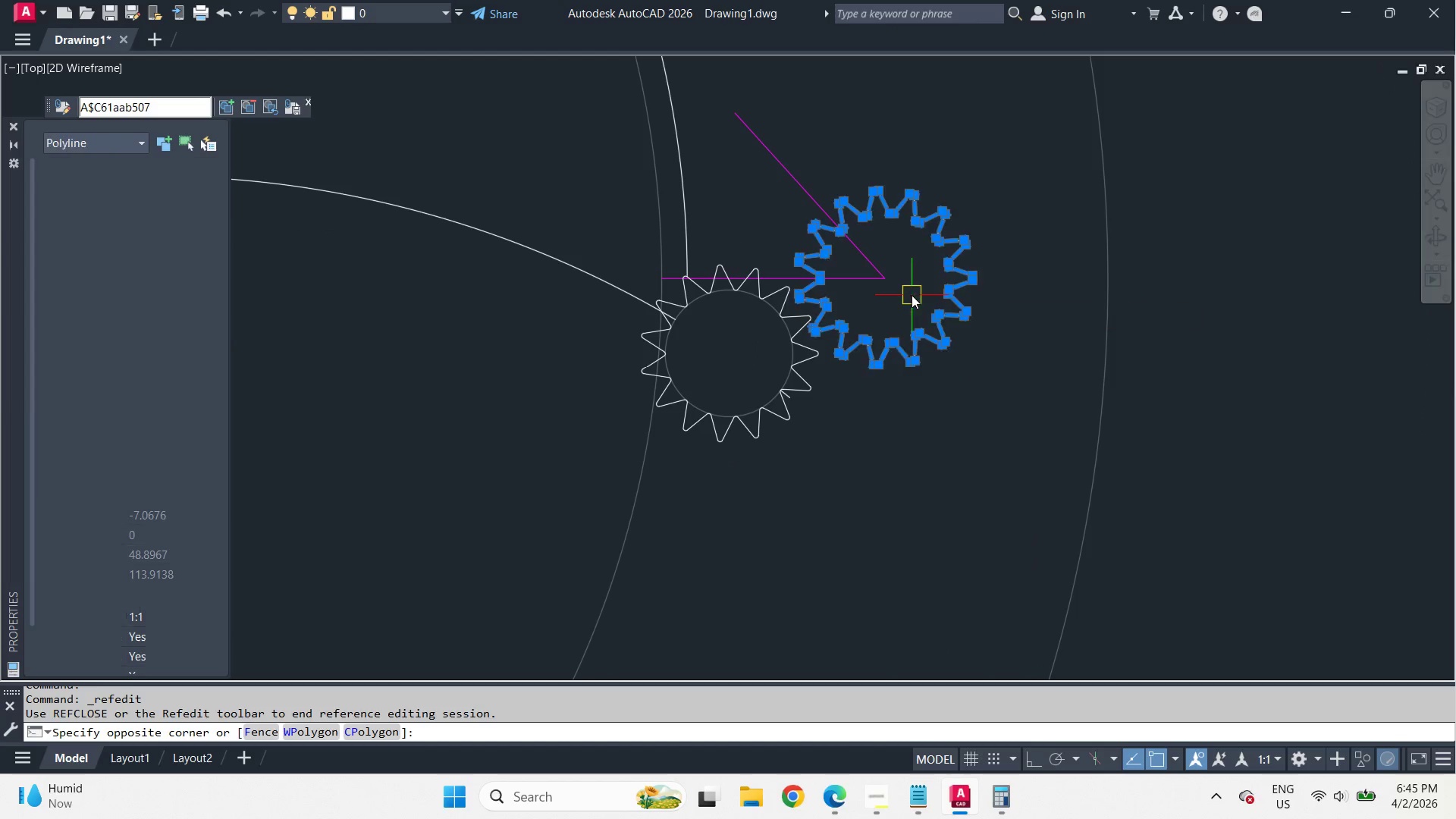 
double_click([912, 295])
 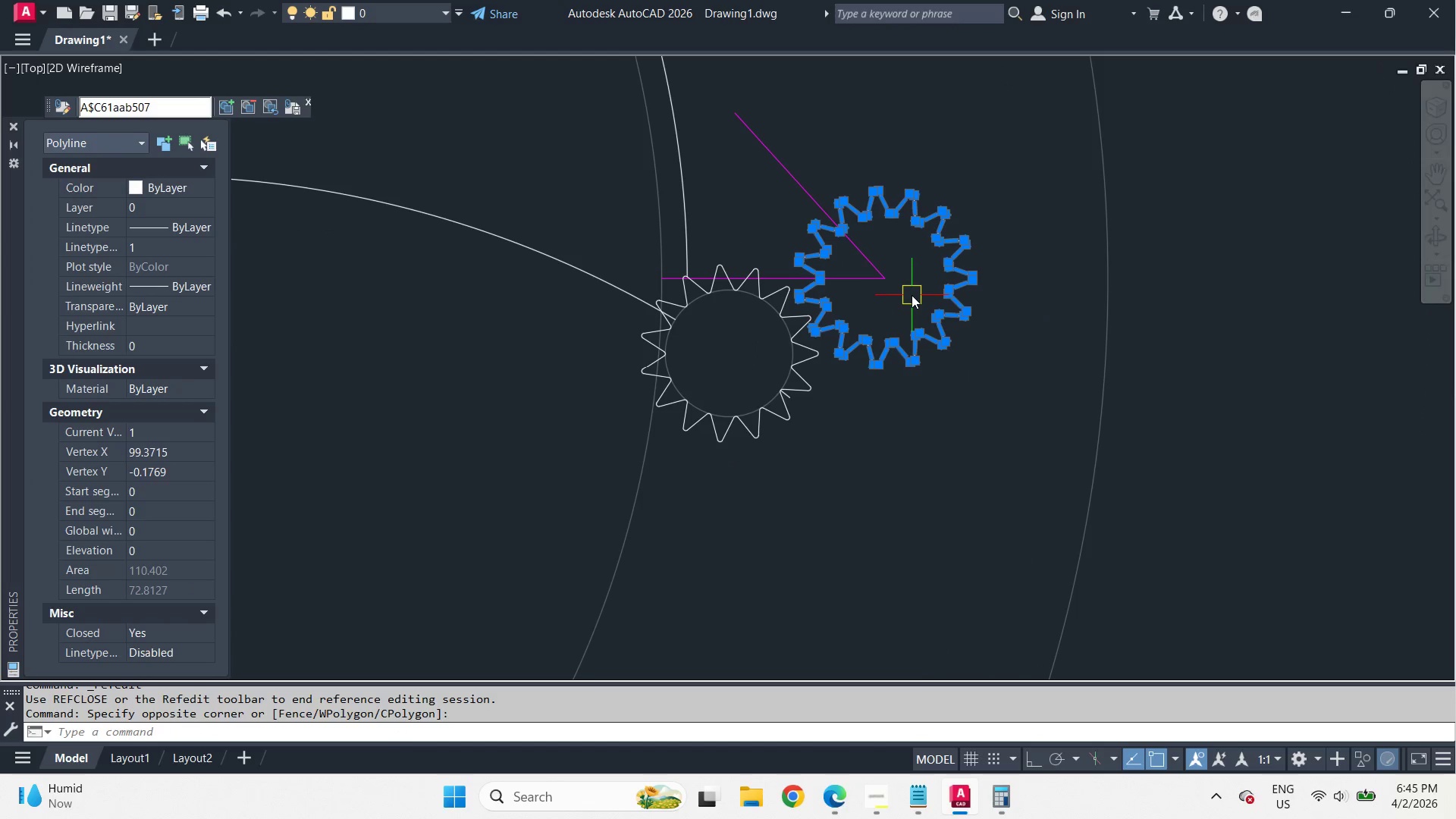 
key(E)
 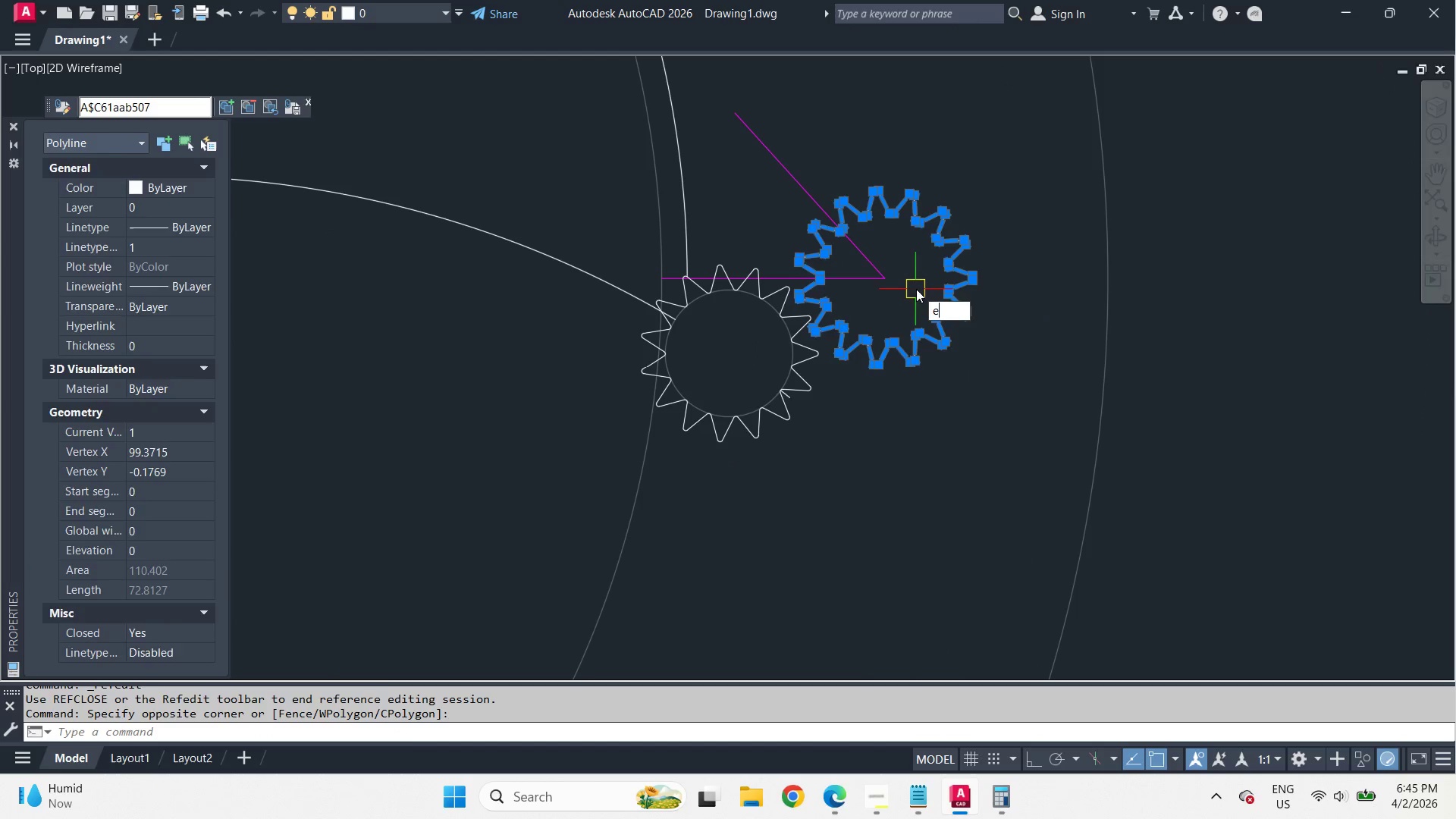 
key(Space)
 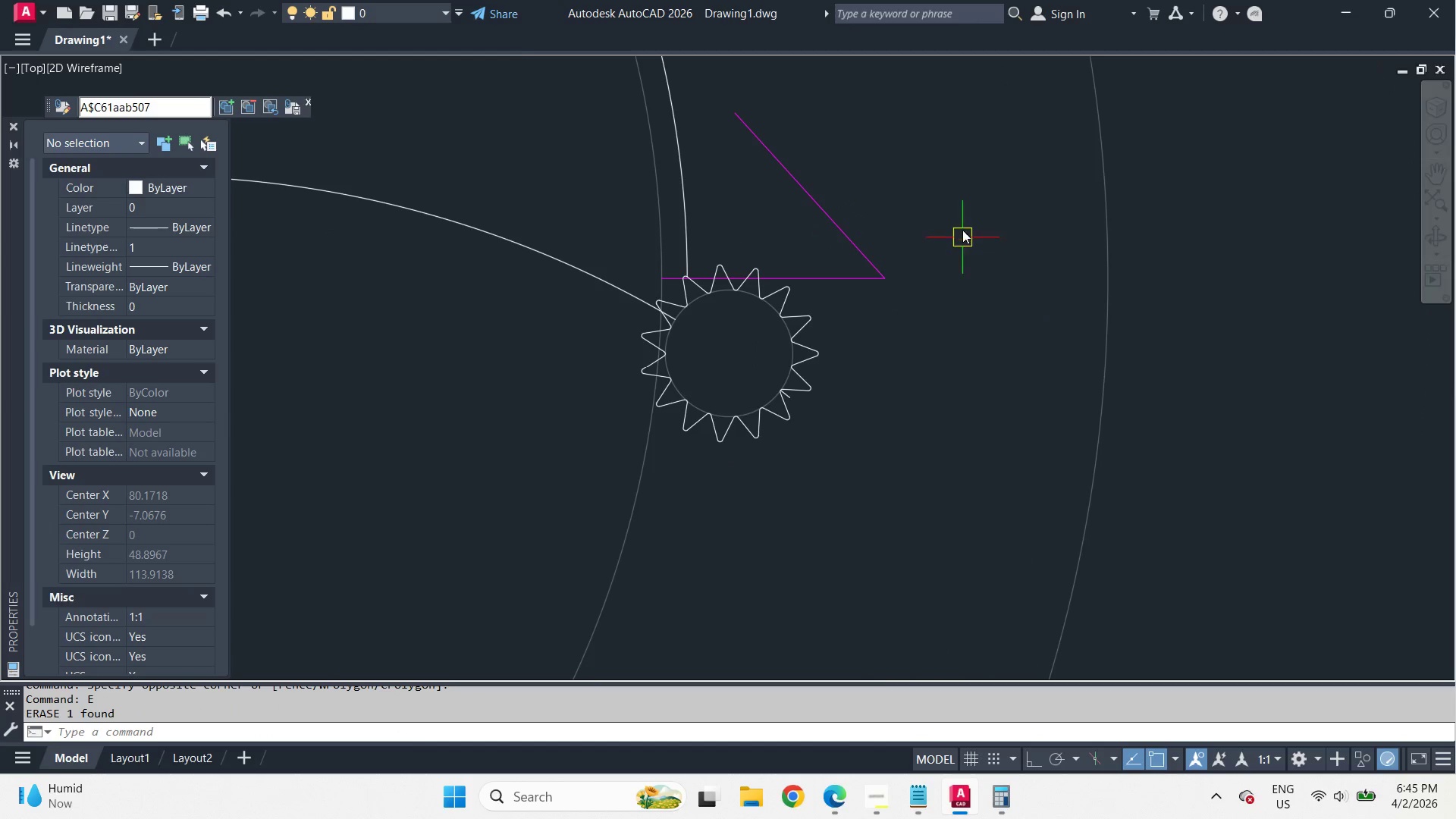 
scroll: coordinate [946, 185], scroll_direction: down, amount: 4.0
 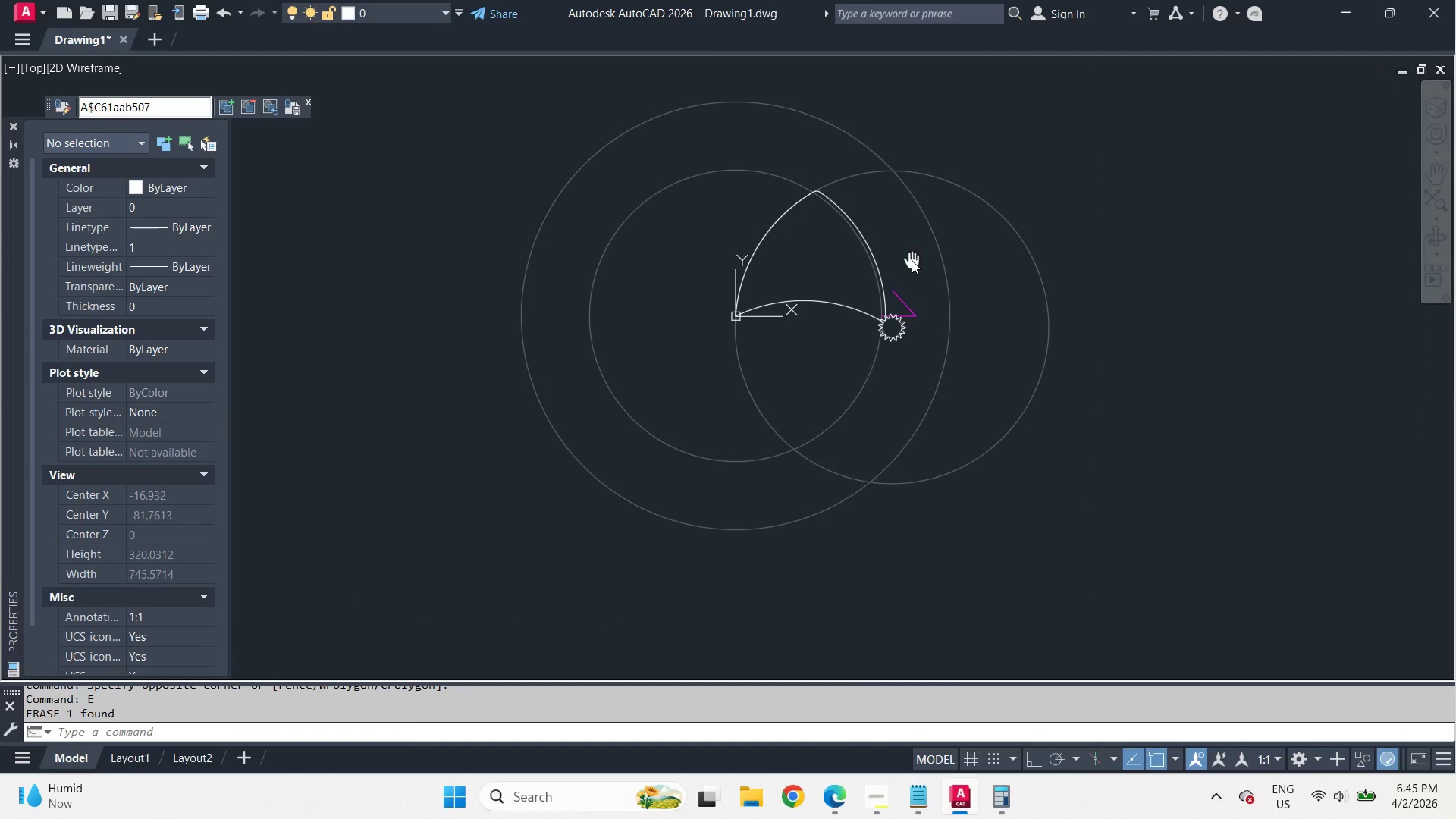 
scroll: coordinate [912, 260], scroll_direction: up, amount: 2.0
 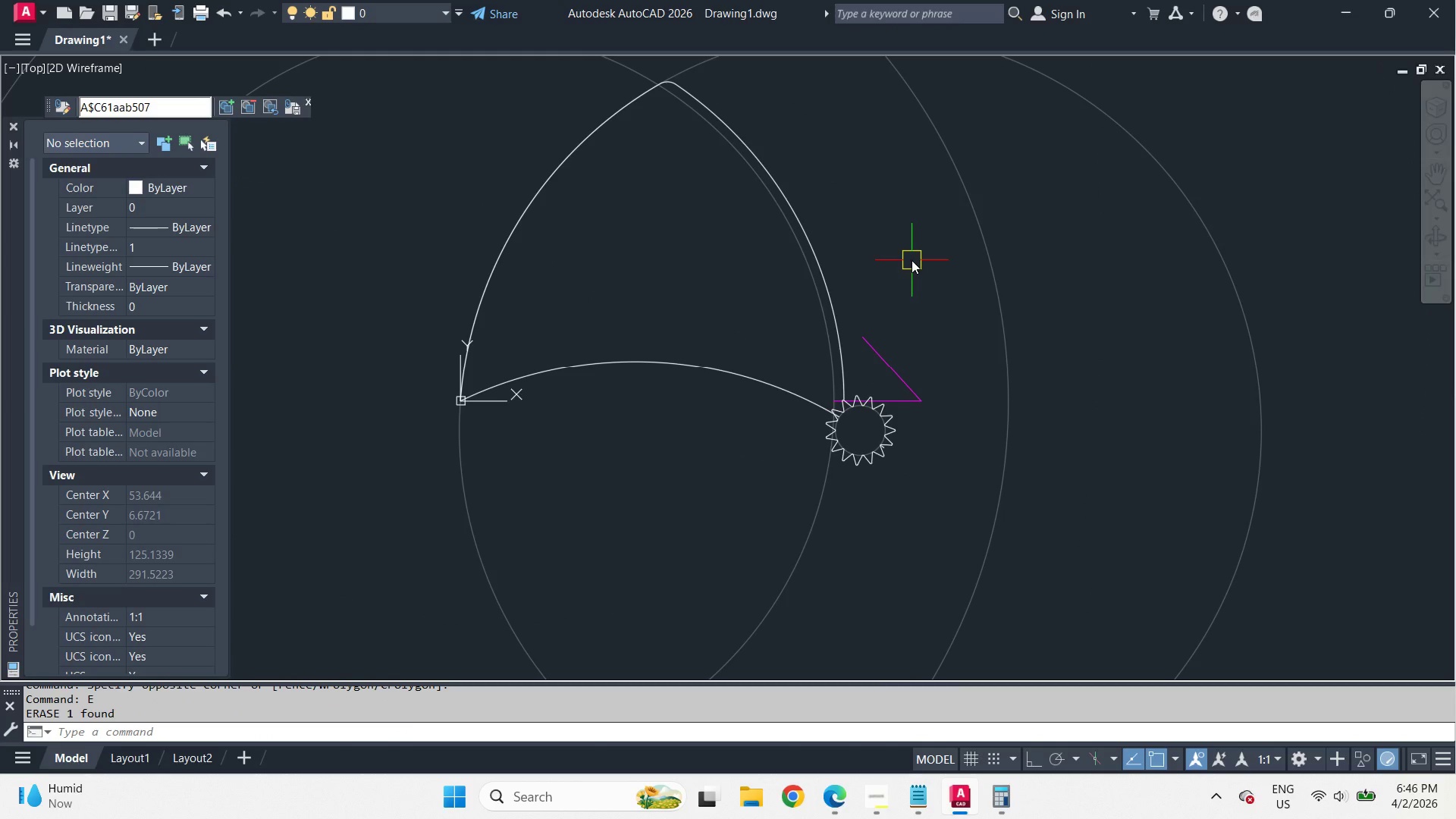 
scroll: coordinate [912, 260], scroll_direction: down, amount: 1.0
 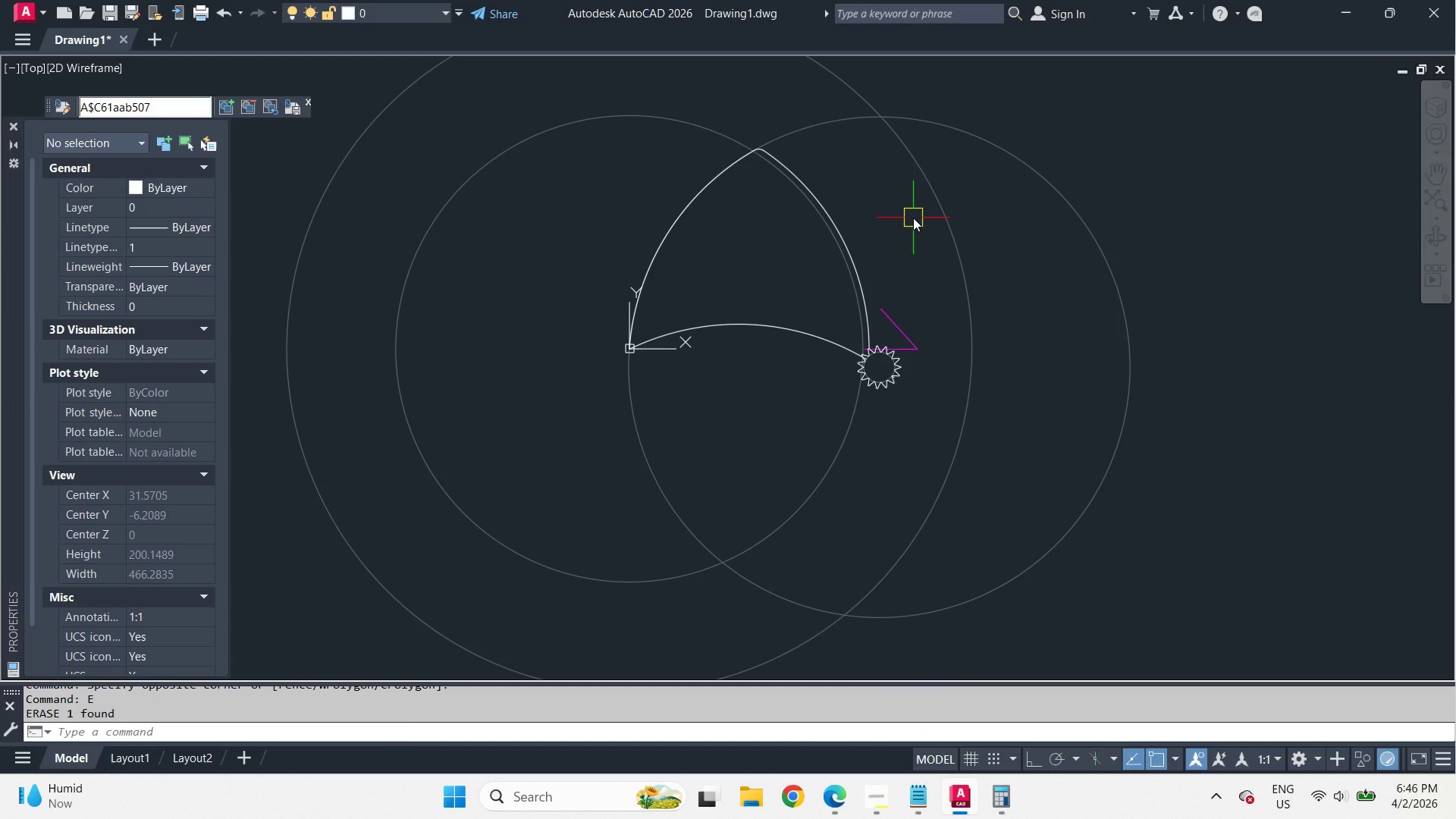 
scroll: coordinate [908, 365], scroll_direction: up, amount: 2.0
 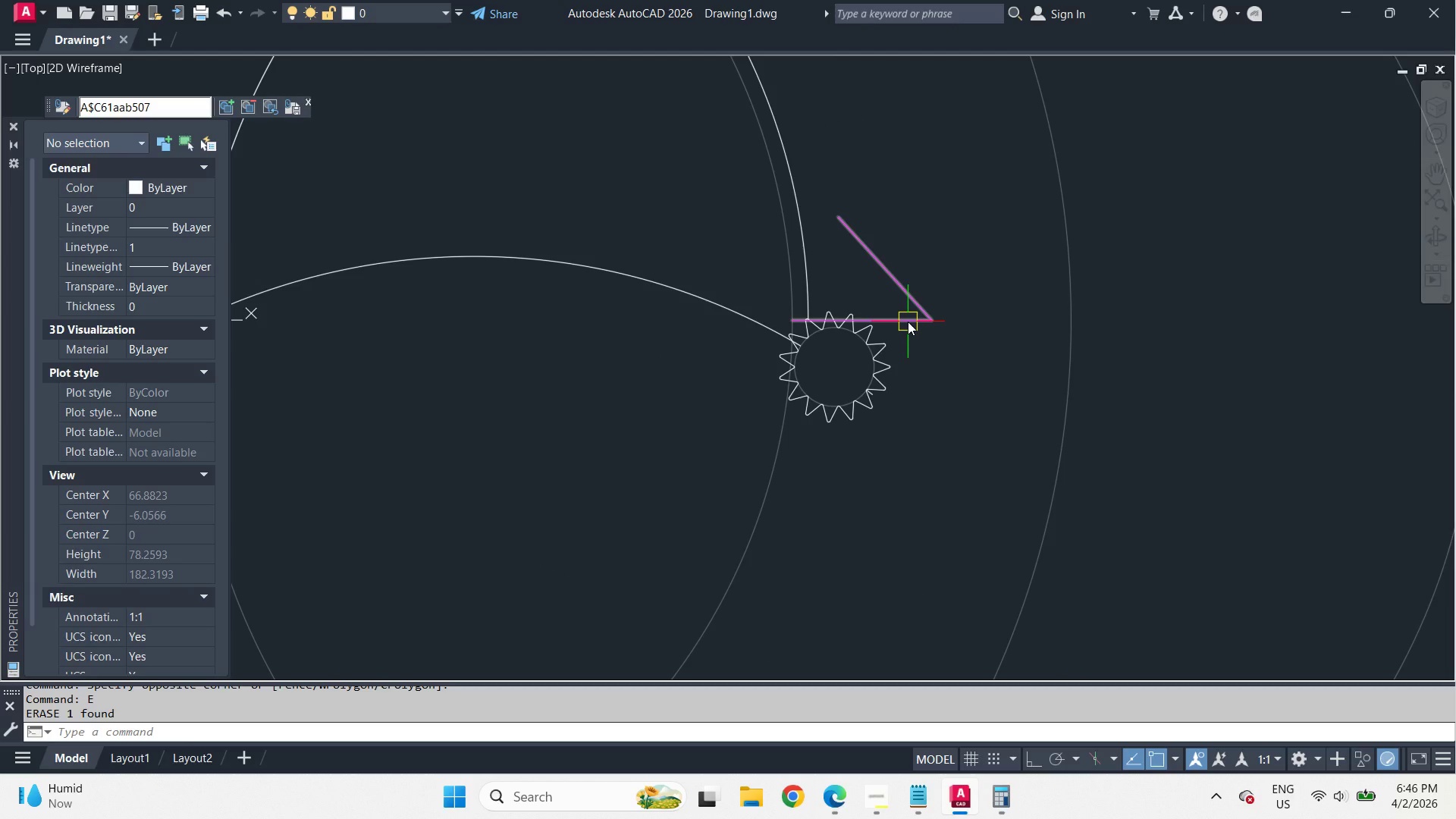 
left_click([908, 322])
 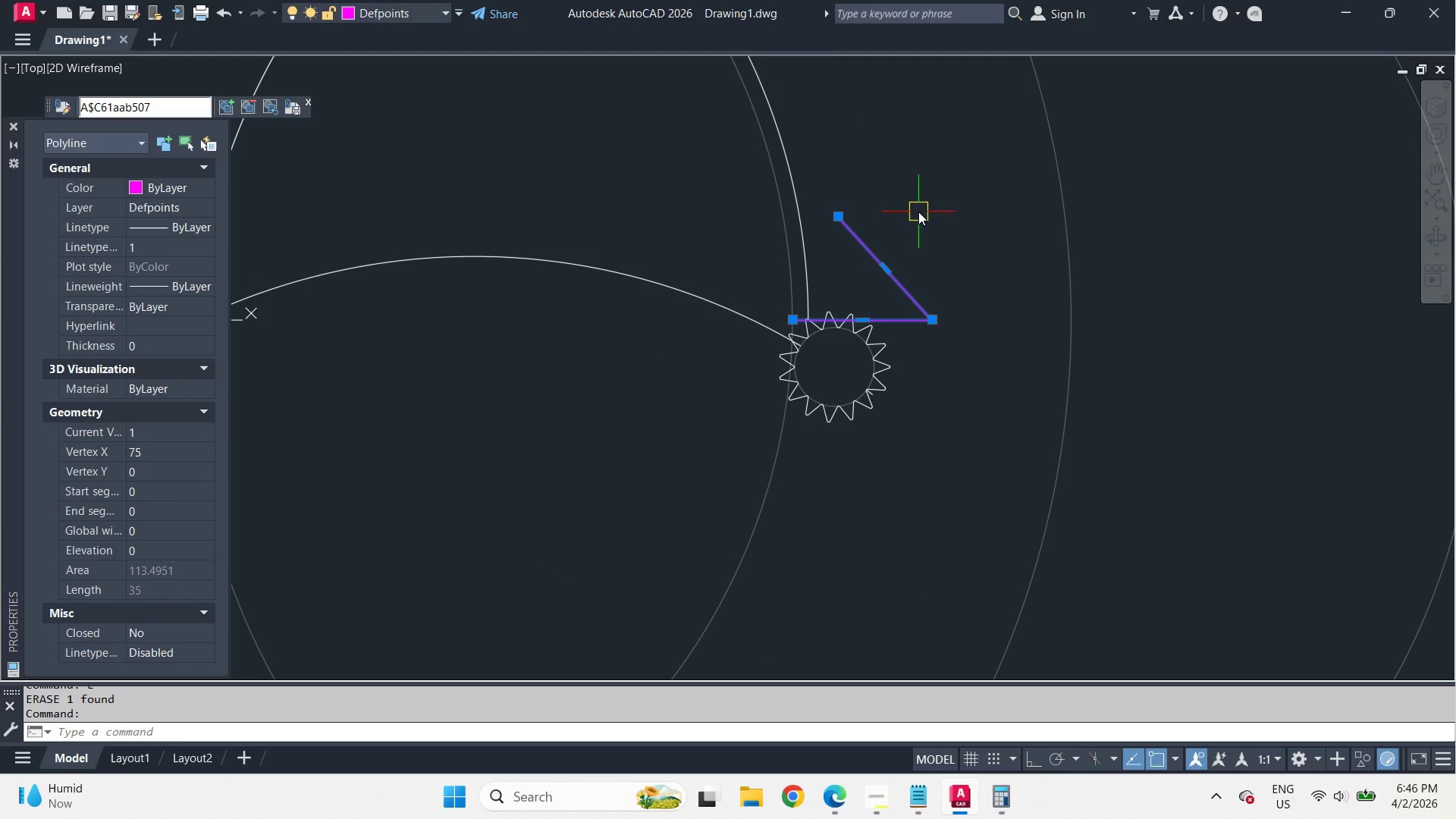 
key(E)
 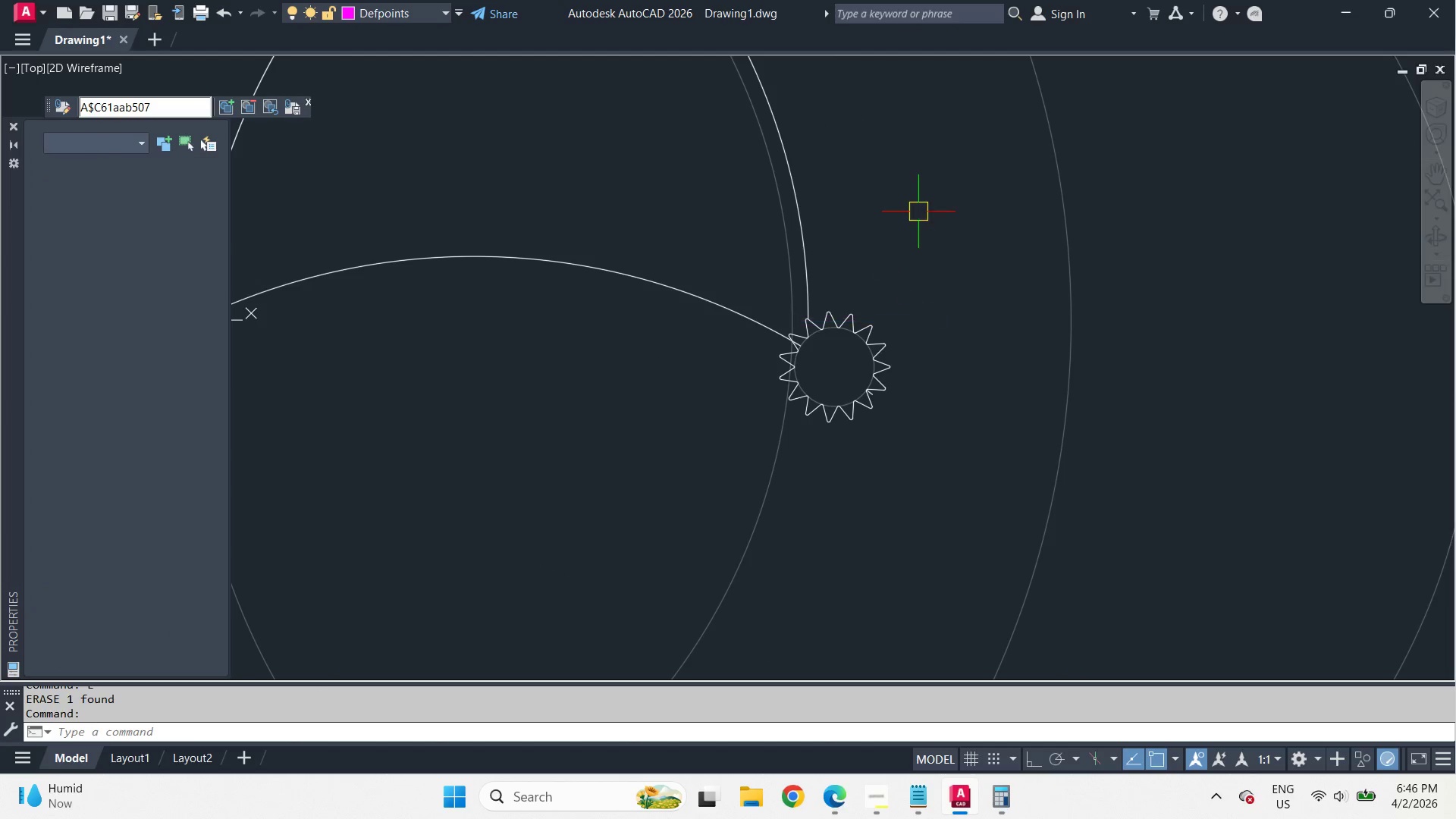 
key(Space)
 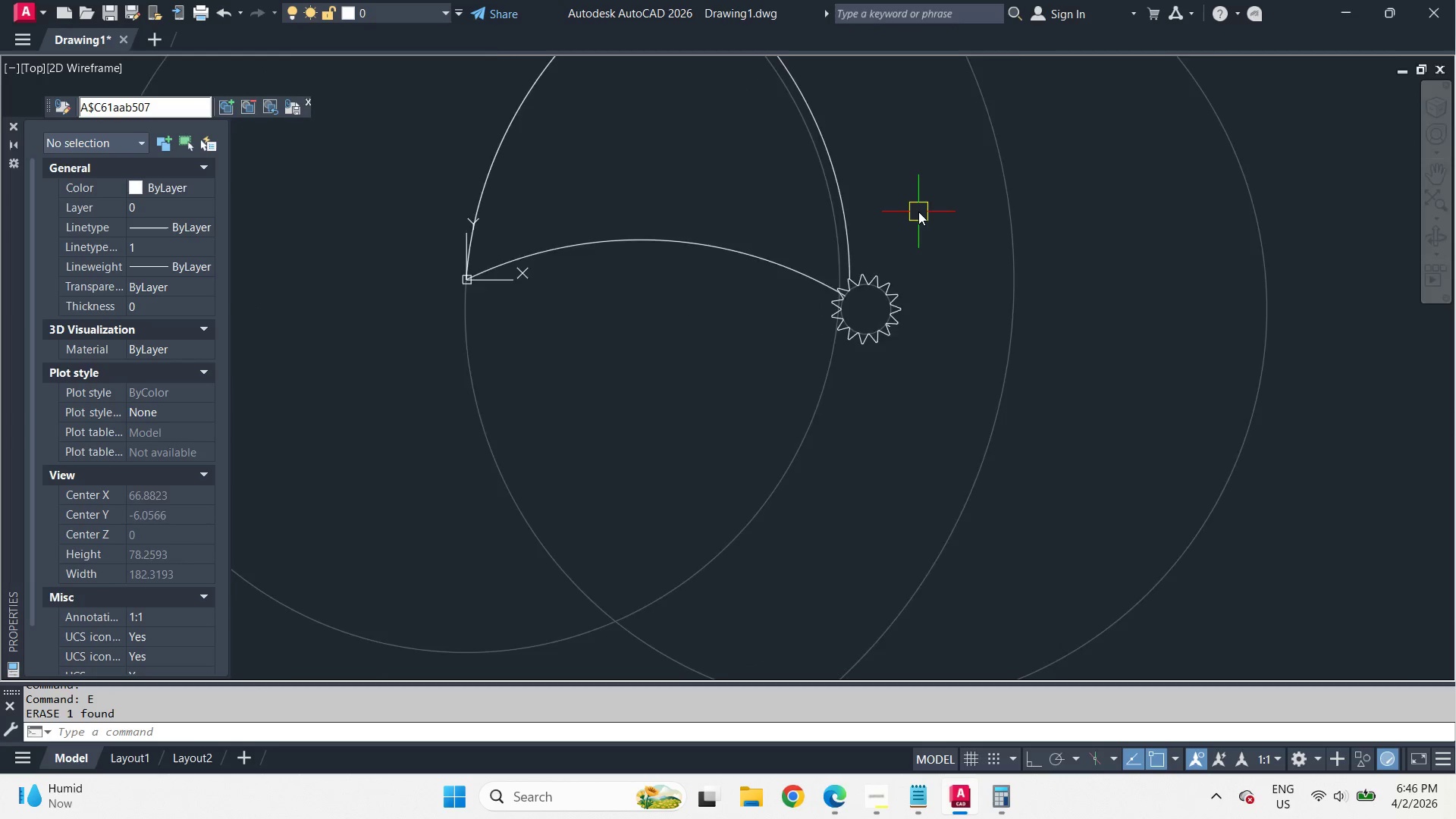 
scroll: coordinate [918, 212], scroll_direction: down, amount: 2.0
 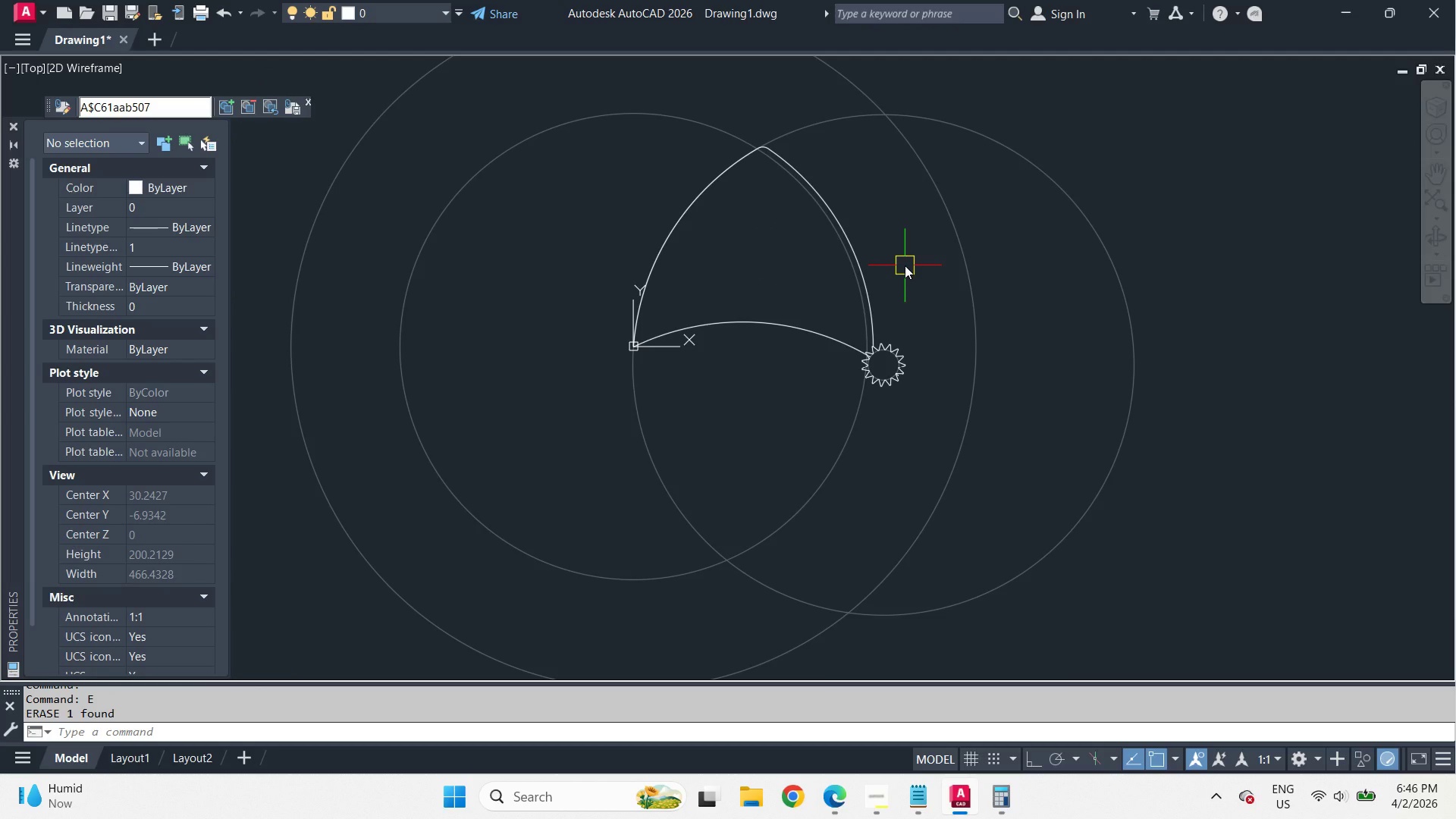 
wait(5.53)
 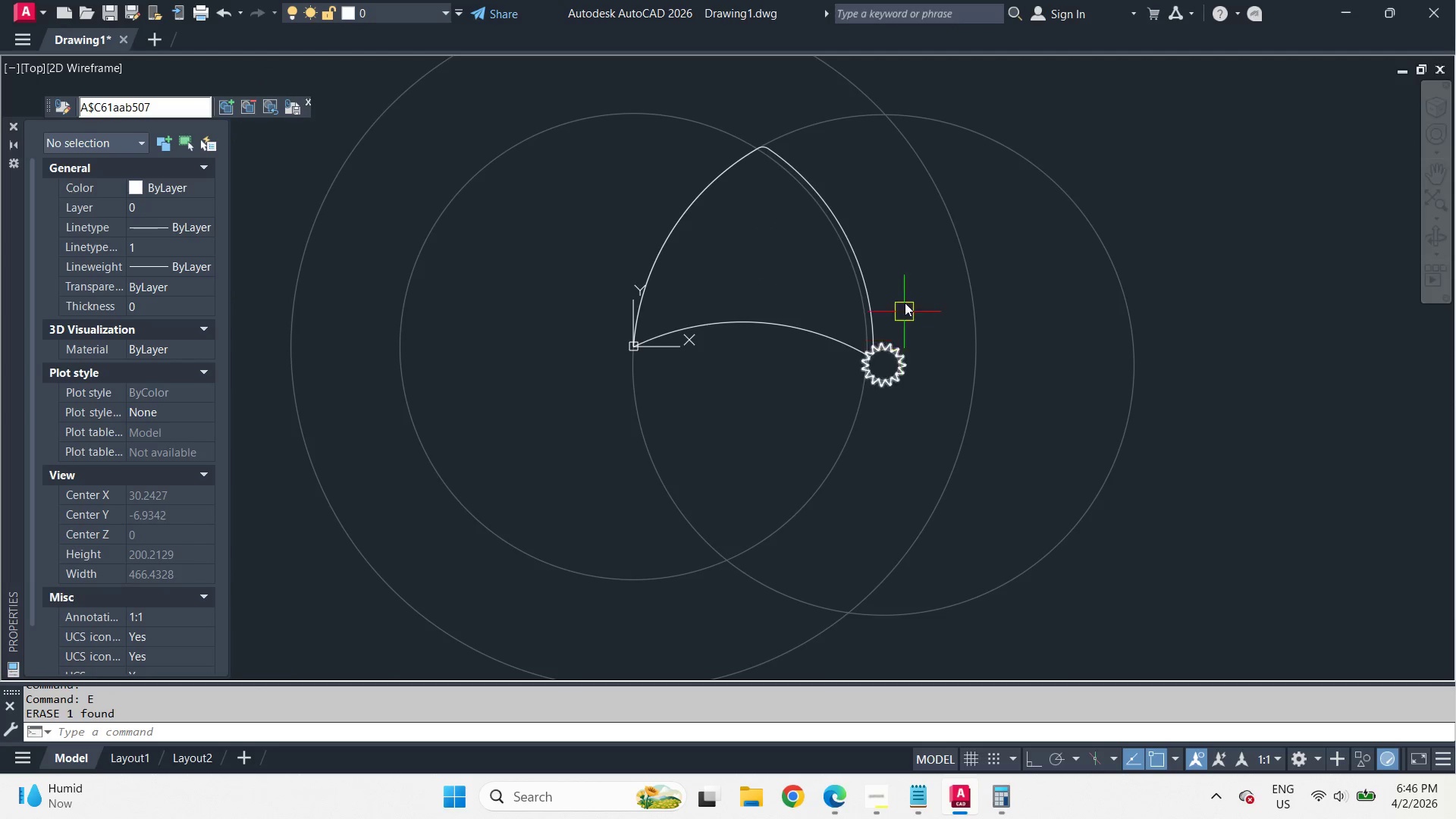 
scroll: coordinate [890, 372], scroll_direction: up, amount: 2.0
 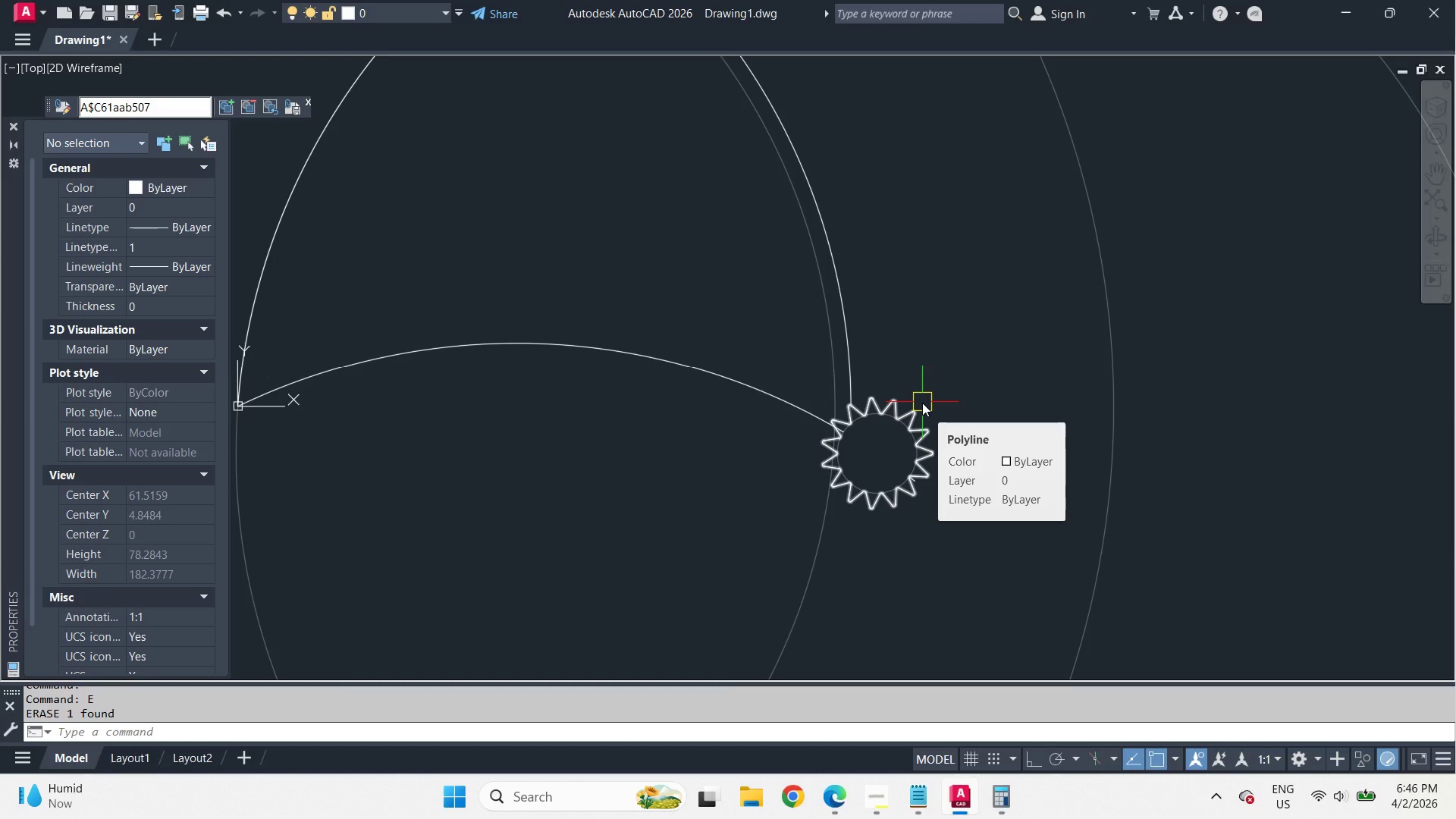 
wait(27.41)
 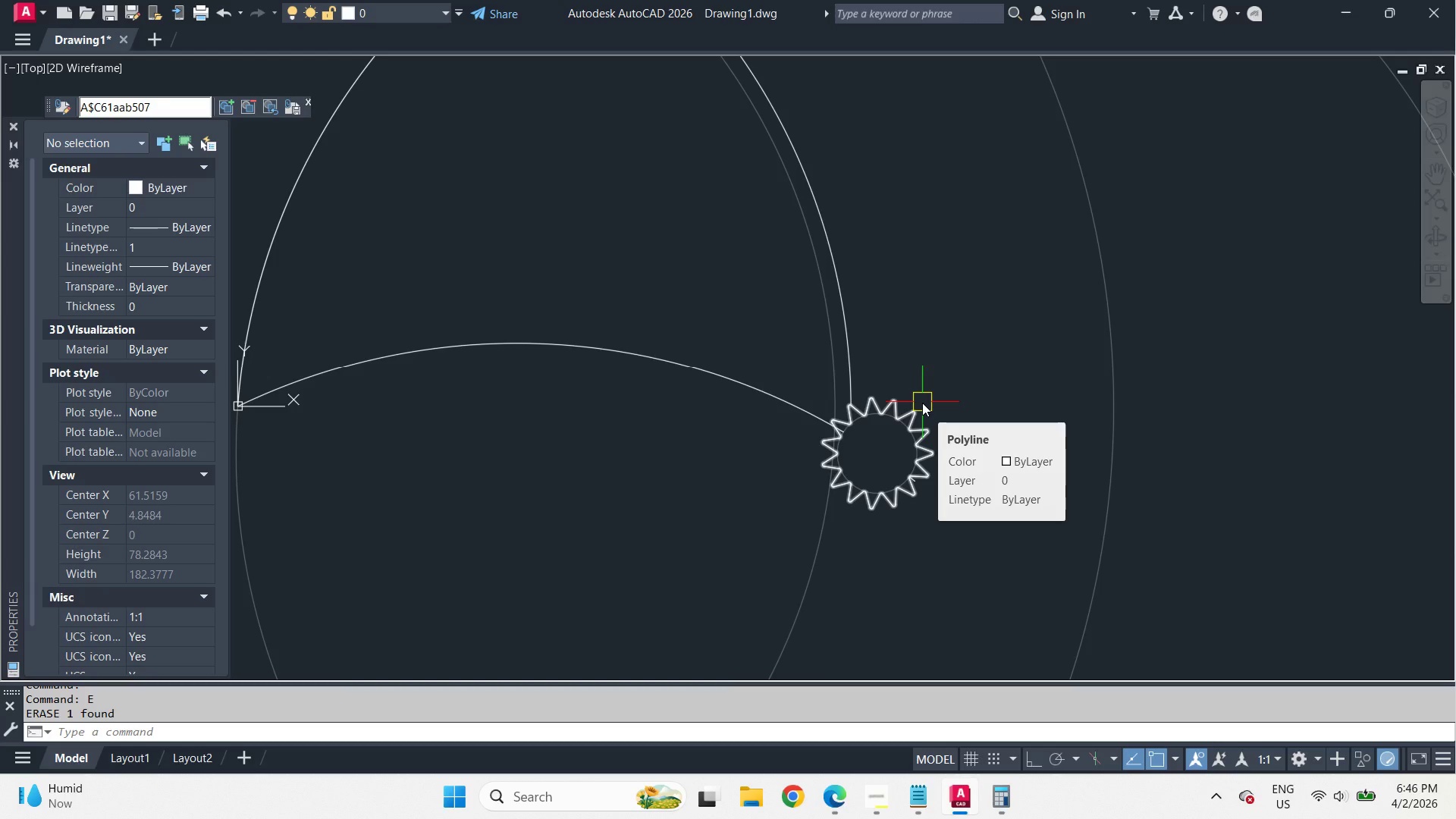 
scroll: coordinate [956, 473], scroll_direction: up, amount: 2.0
 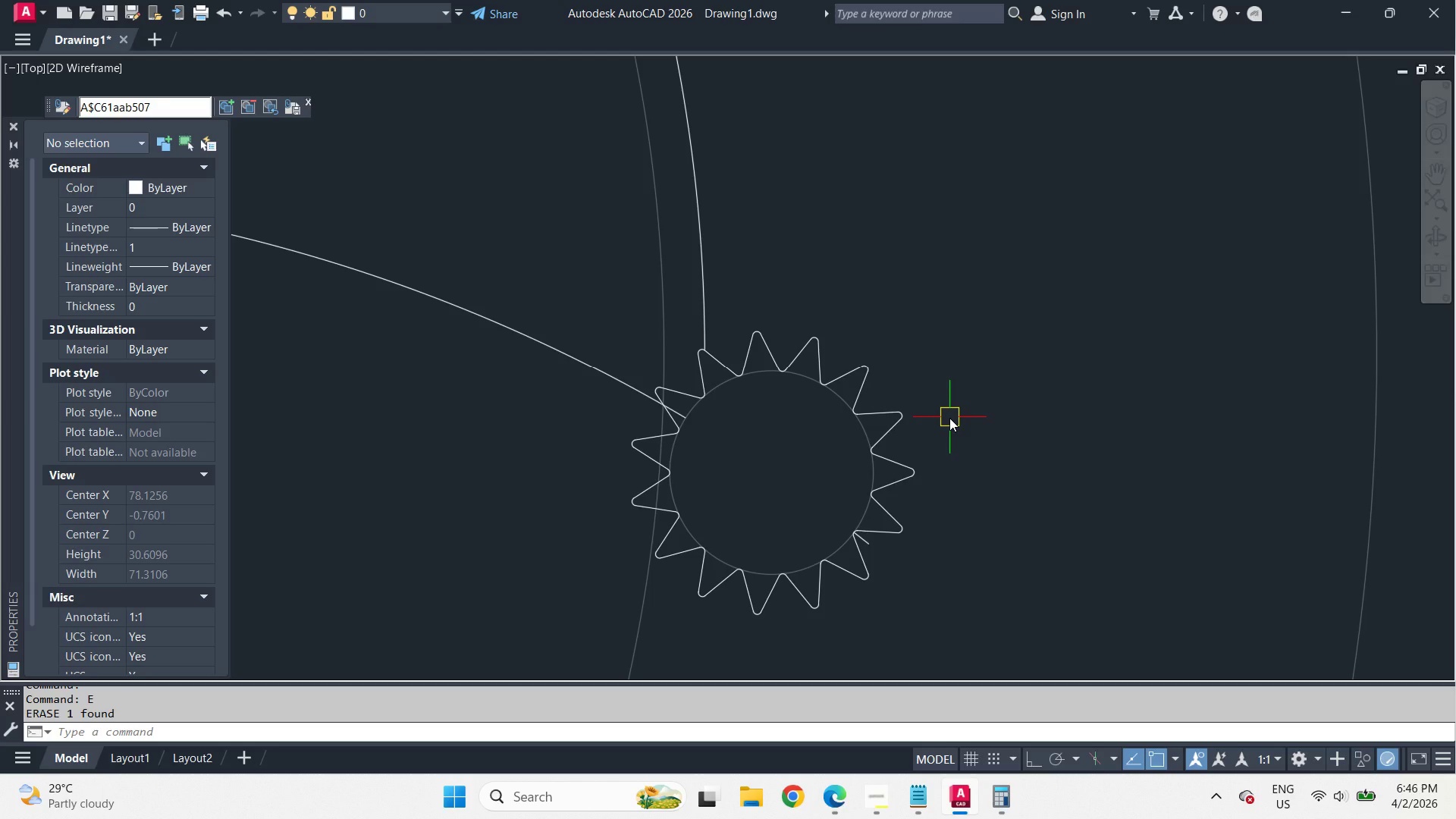 
wait(13.09)
 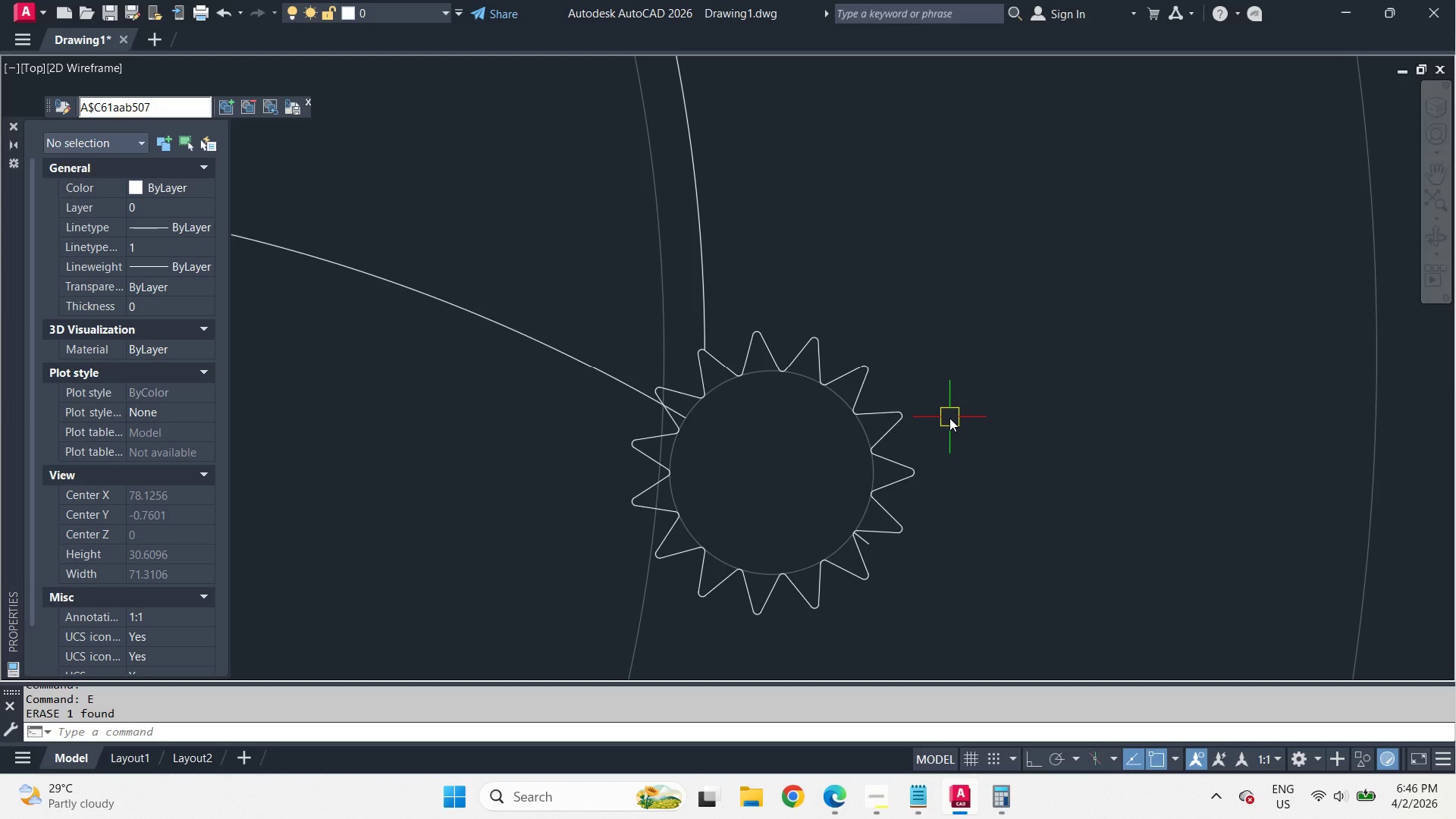 
scroll: coordinate [938, 385], scroll_direction: down, amount: 1.0
 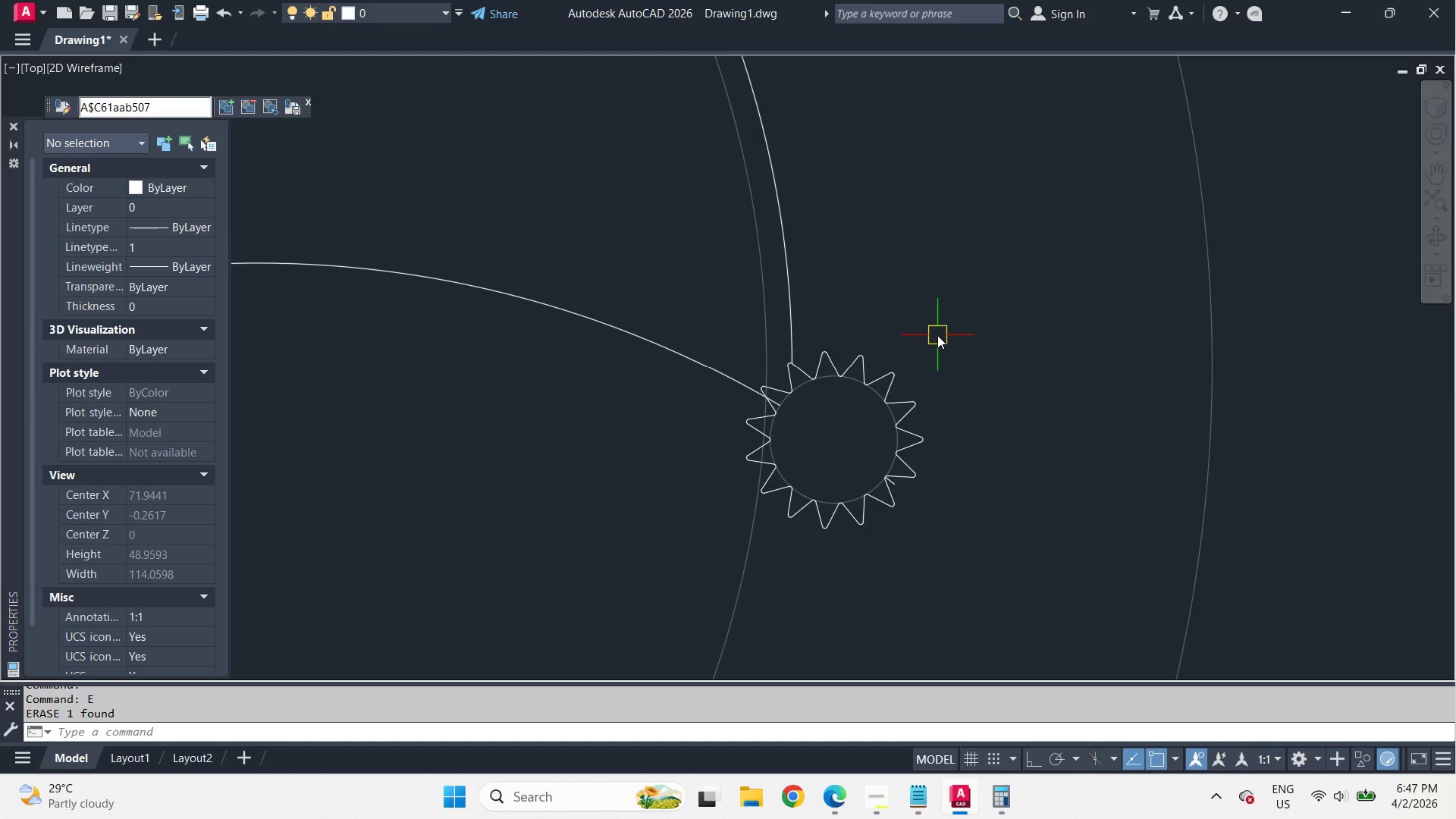 
wait(7.19)
 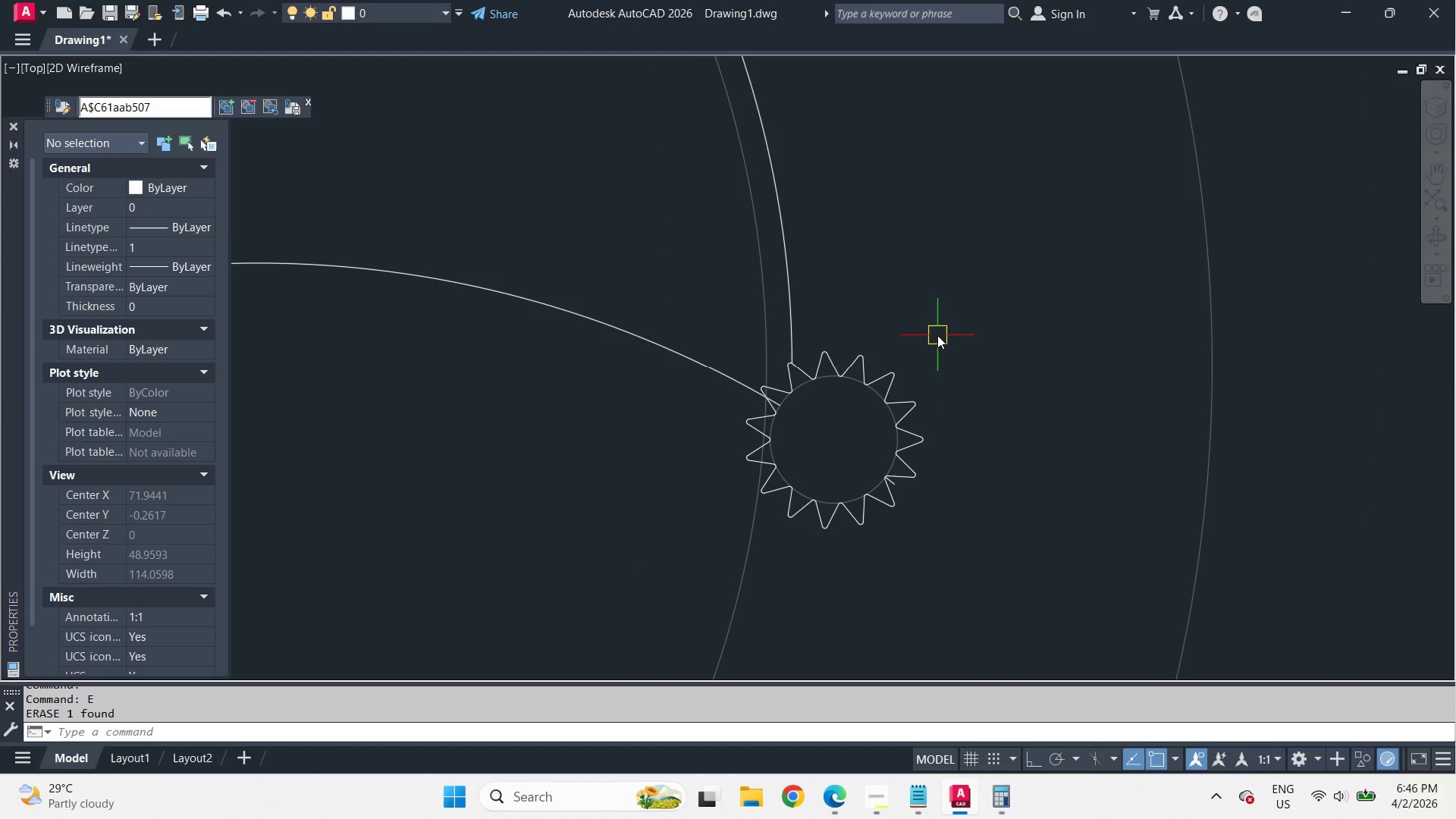 
scroll: coordinate [917, 506], scroll_direction: up, amount: 1.0
 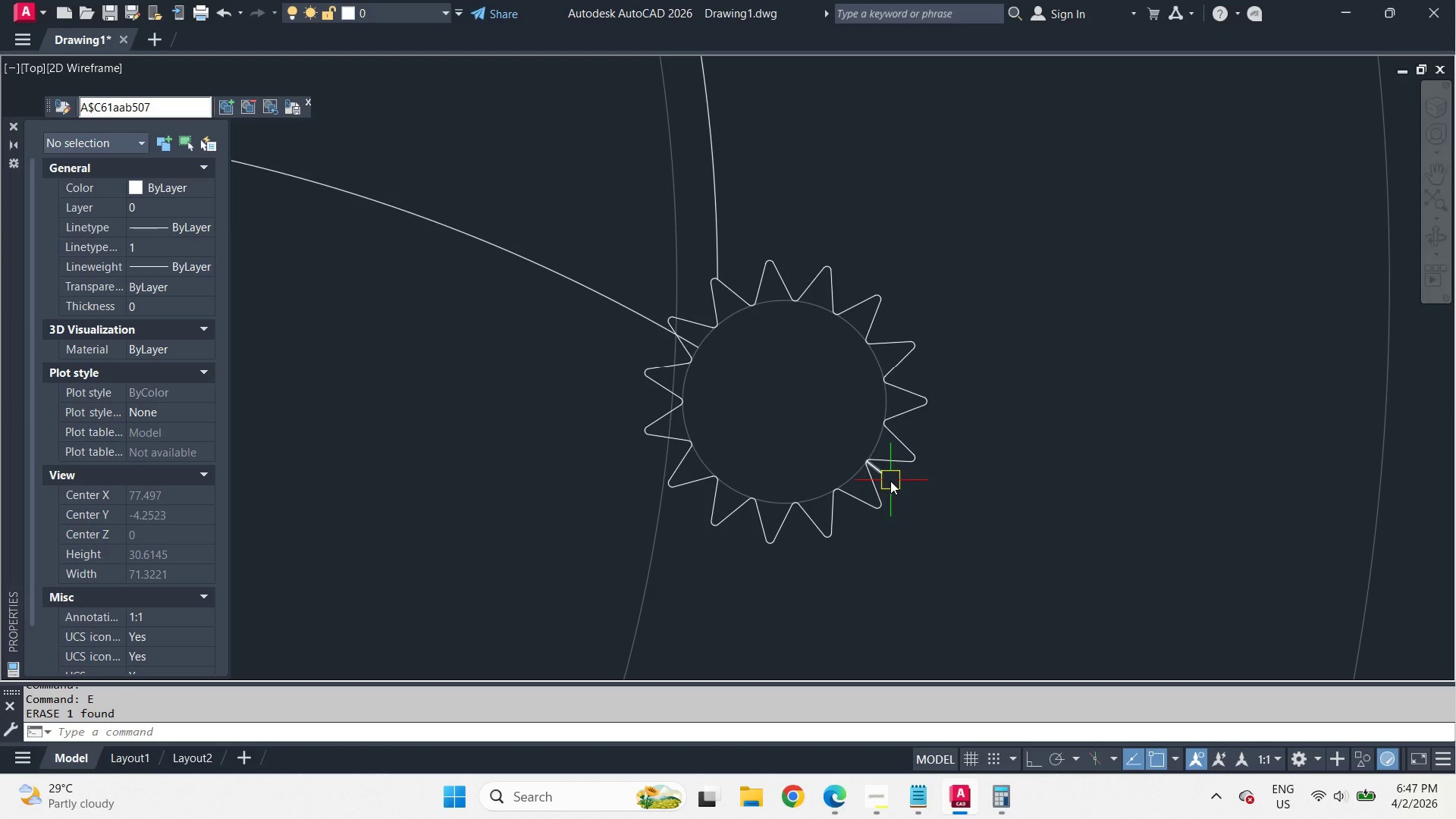 
left_click([890, 480])
 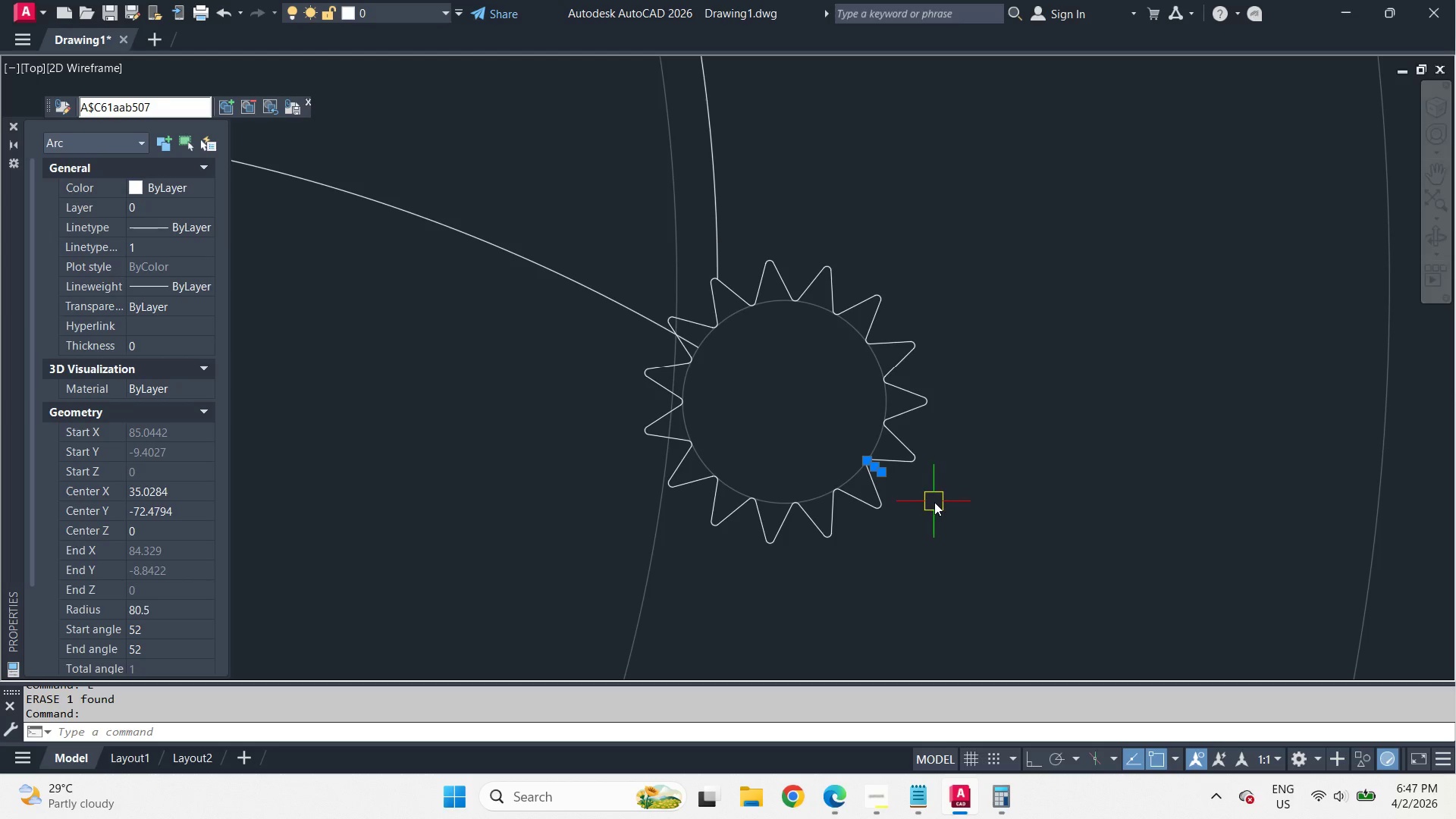 
key(E)
 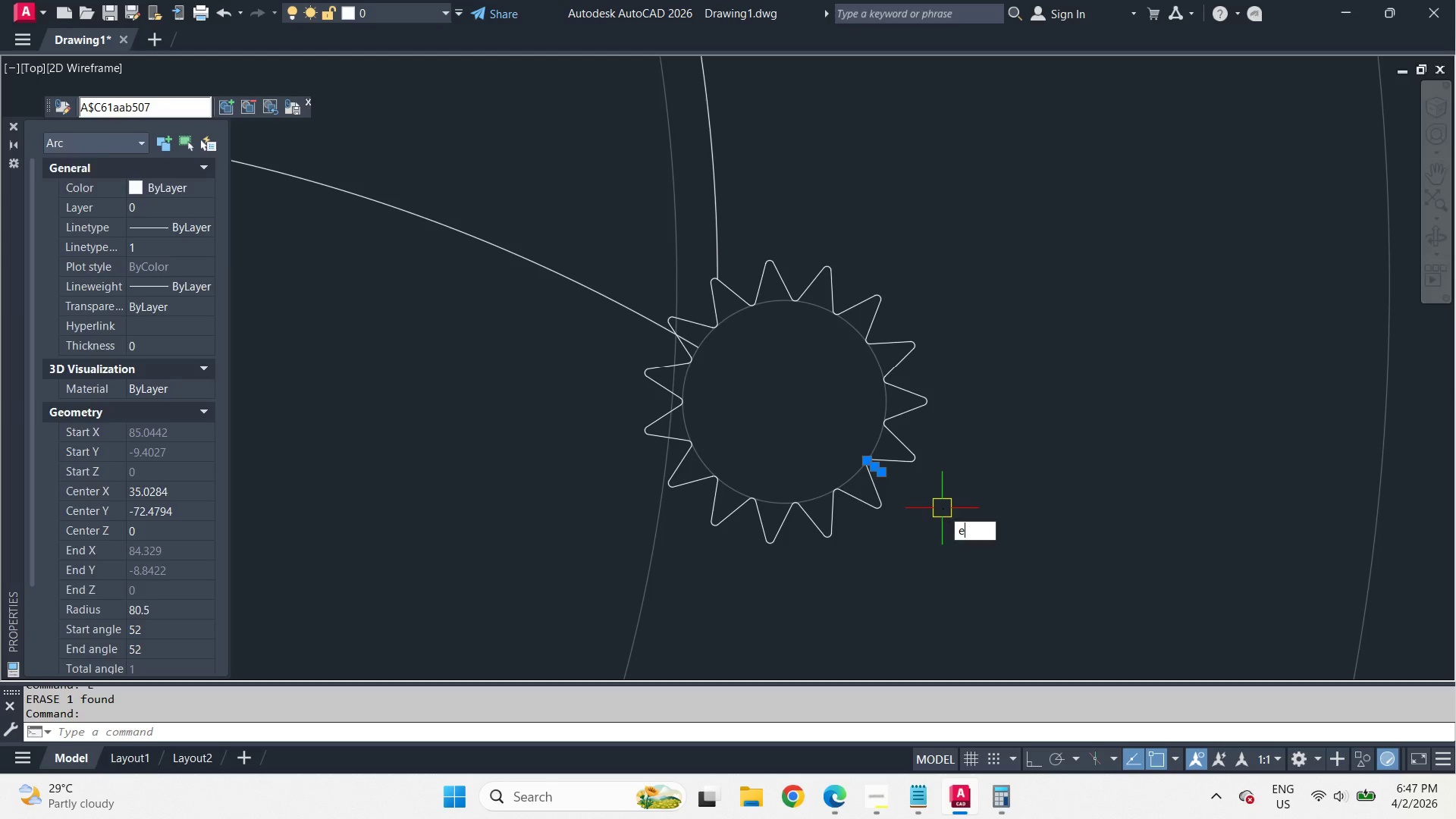 
key(Space)
 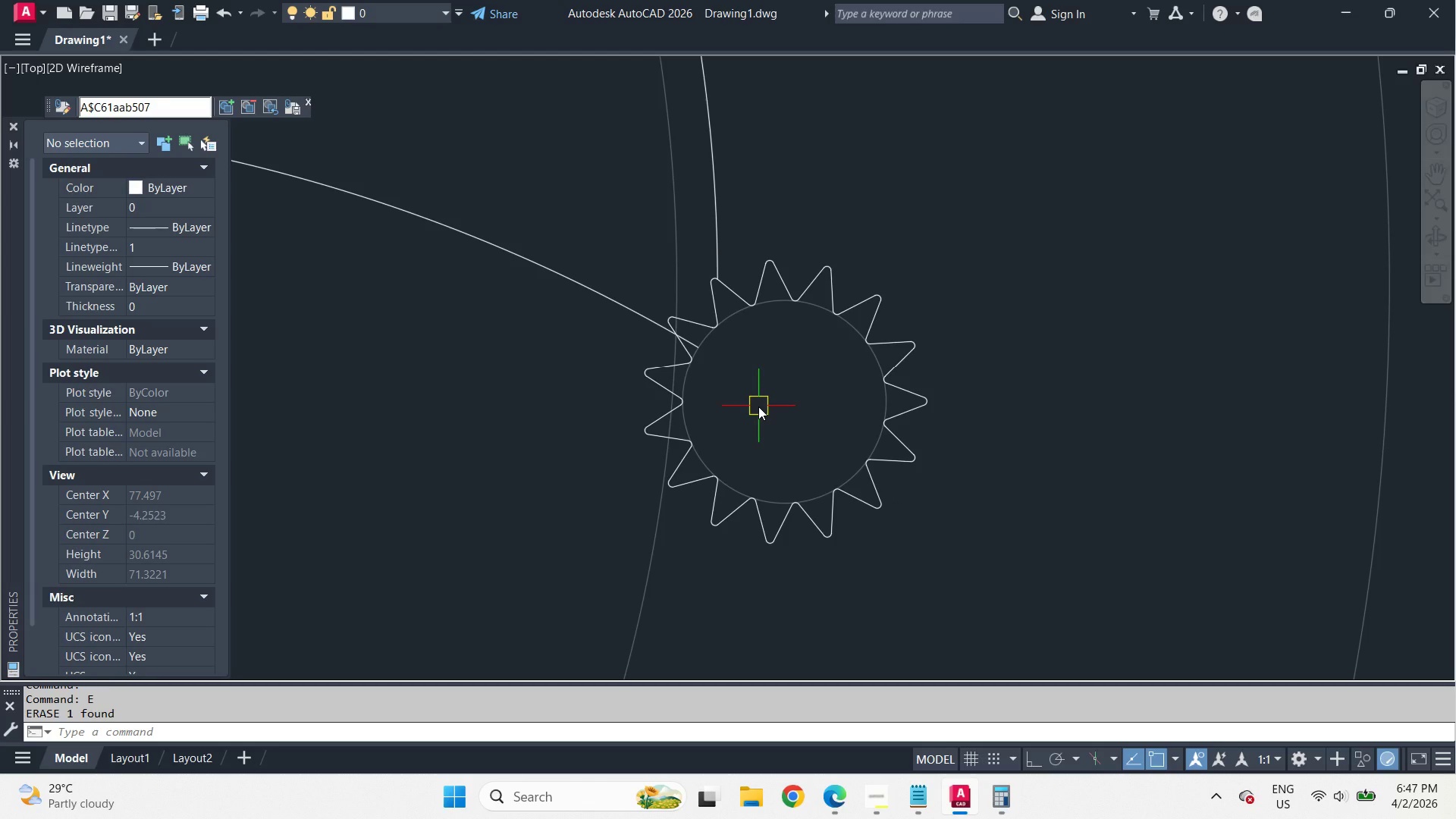 
wait(5.27)
 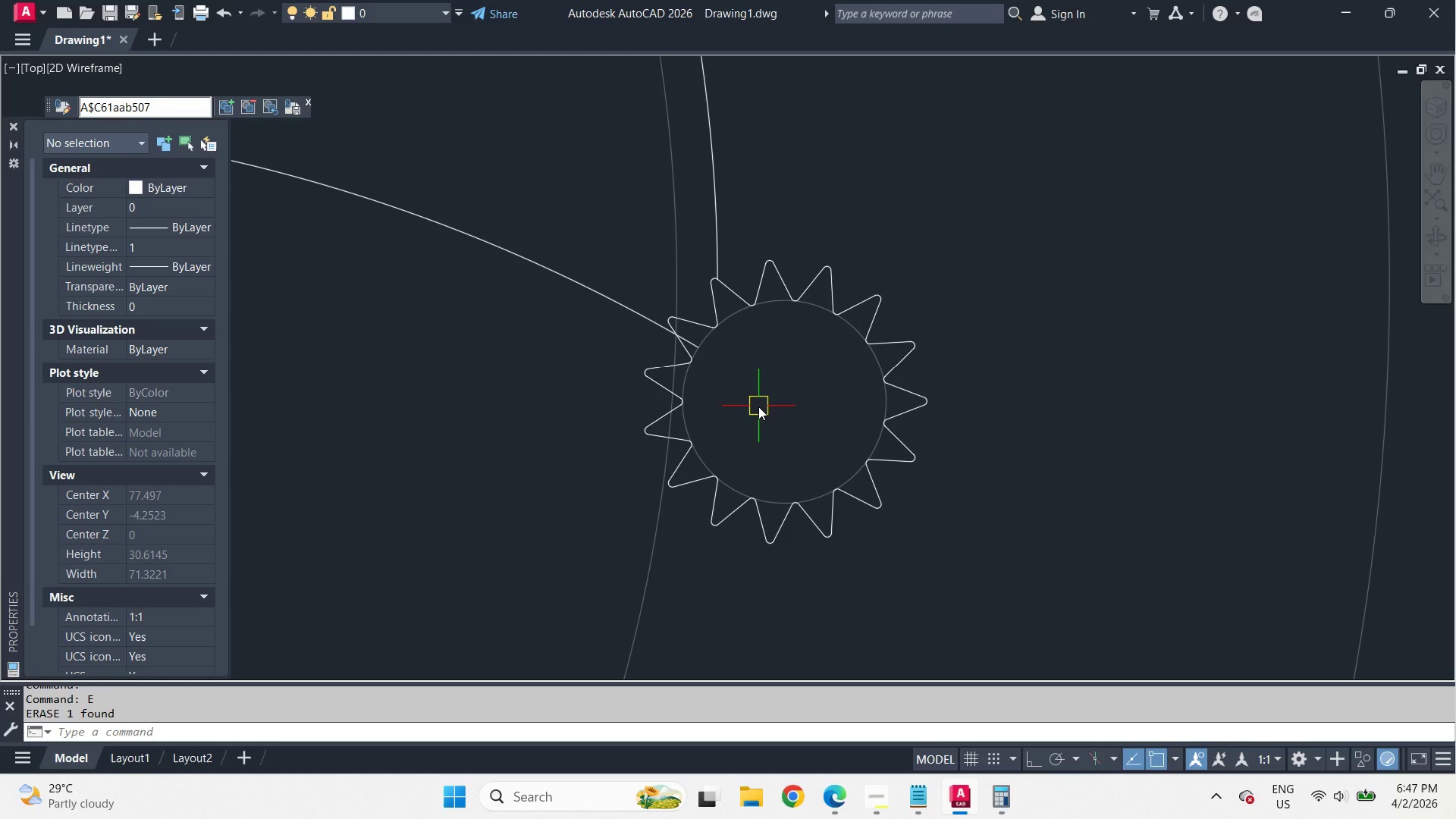 
scroll: coordinate [758, 406], scroll_direction: down, amount: 3.0
 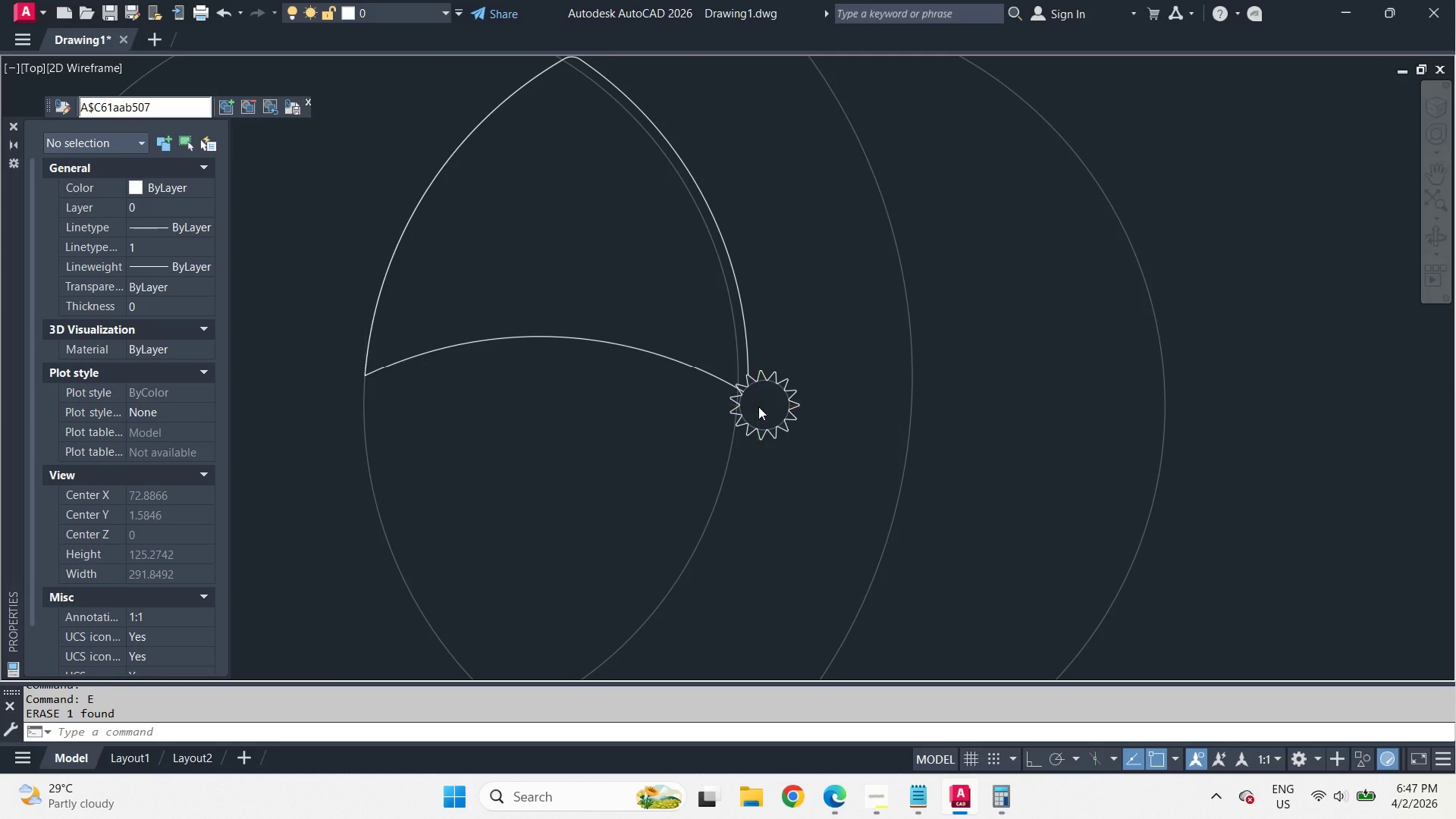 
scroll: coordinate [721, 353], scroll_direction: none, amount: 0.0
 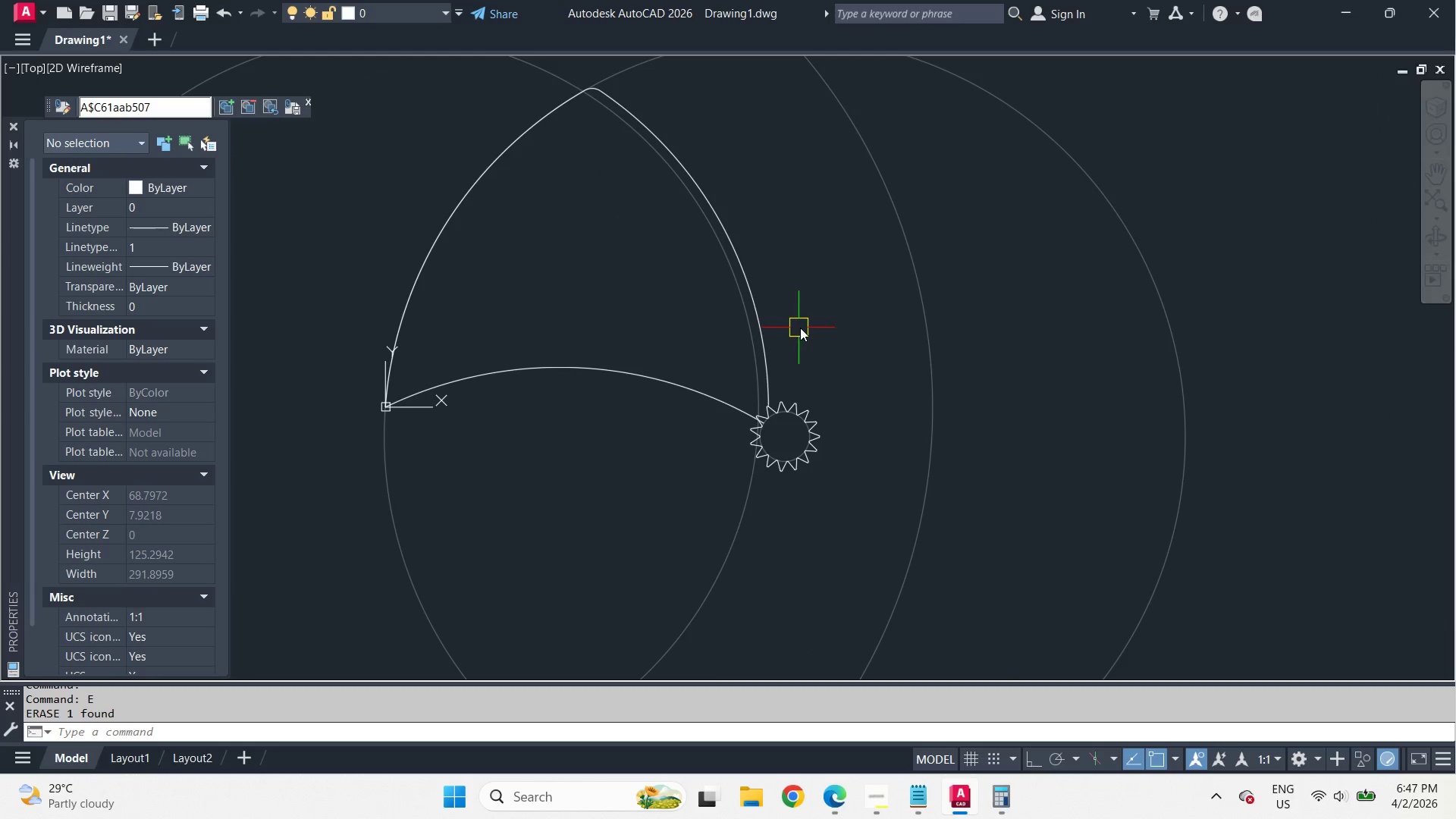 
type(pl cen )
 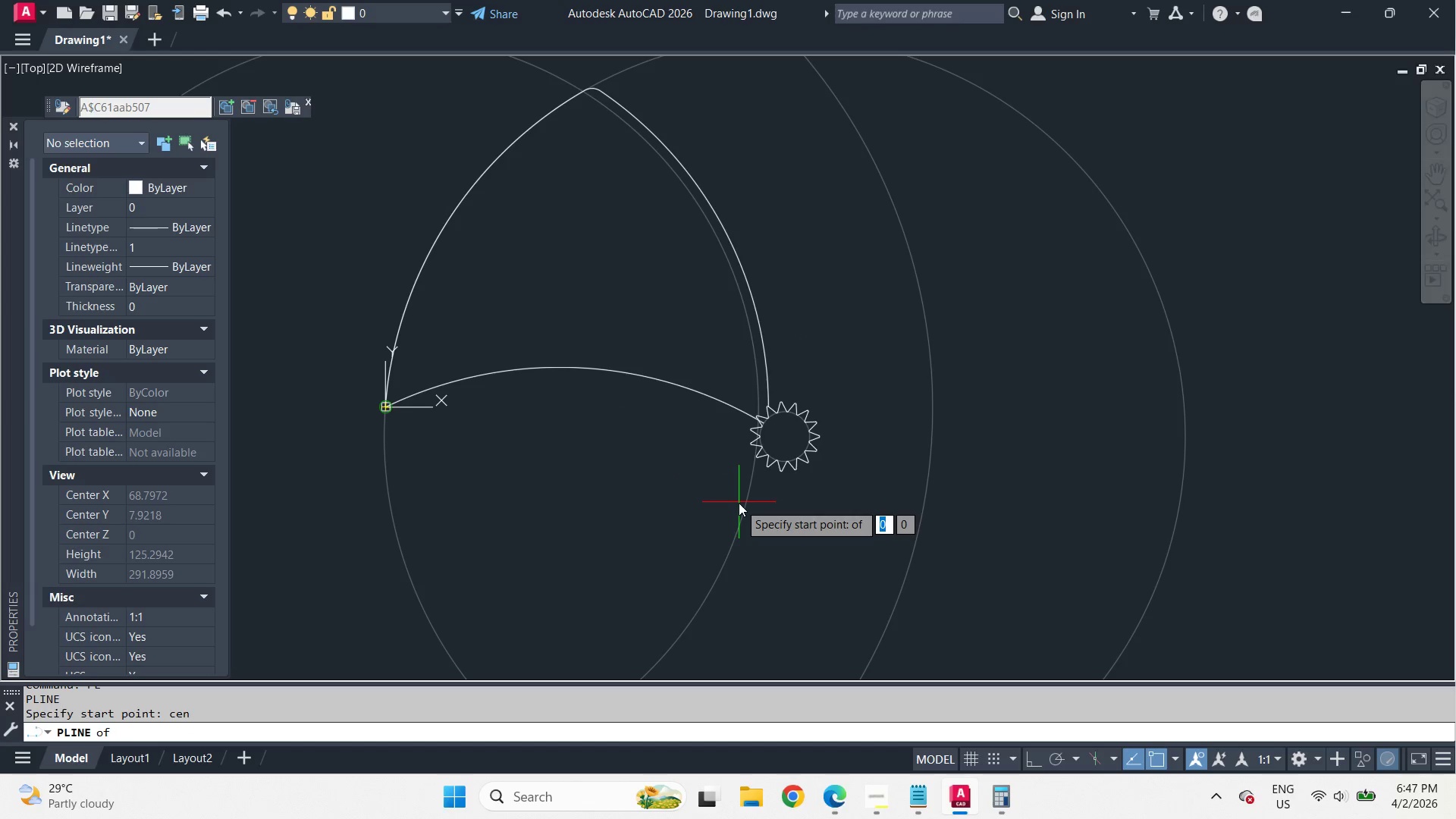 
left_click([739, 503])
 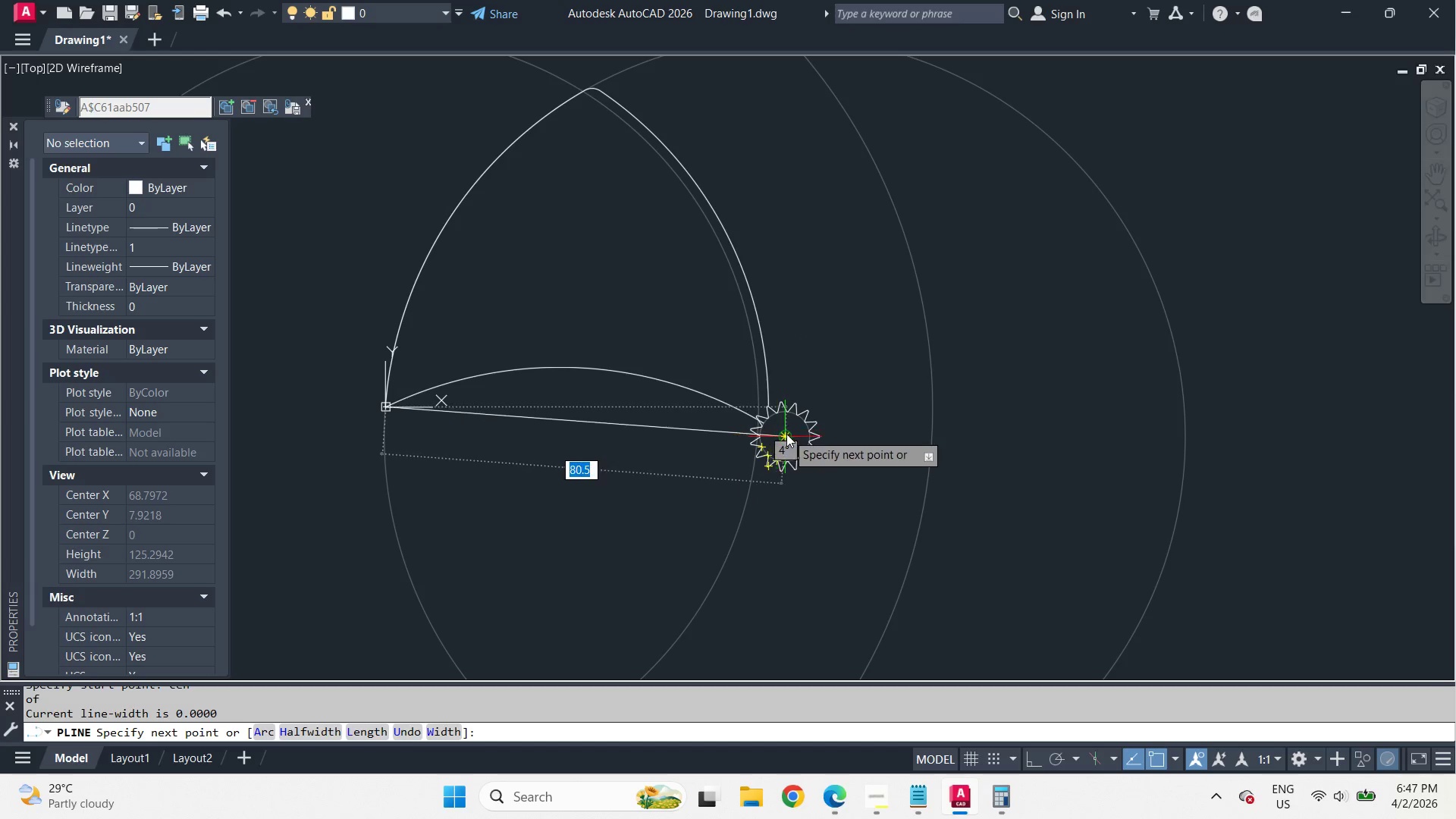 
left_click([786, 435])
 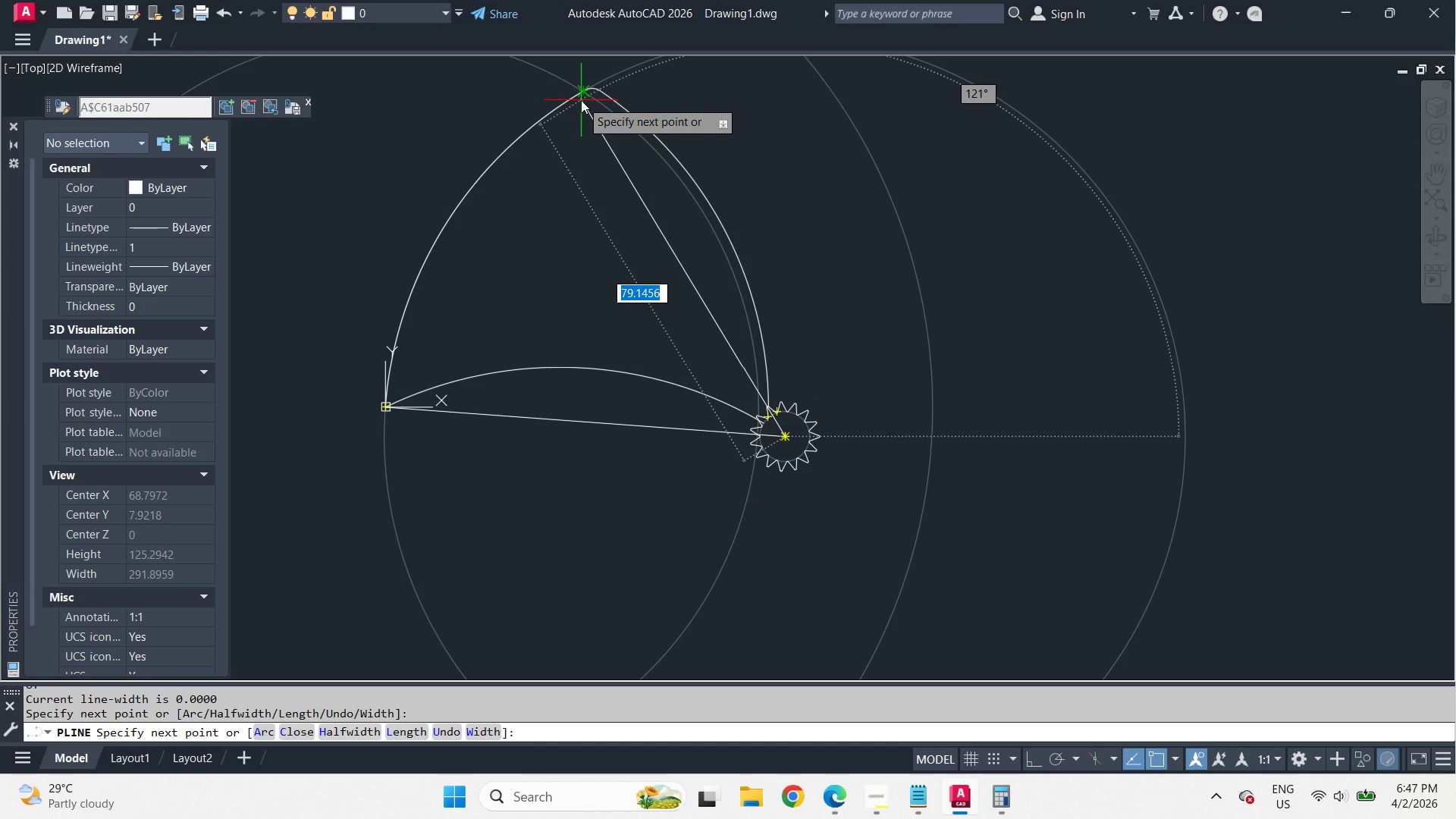 
left_click([581, 100])
 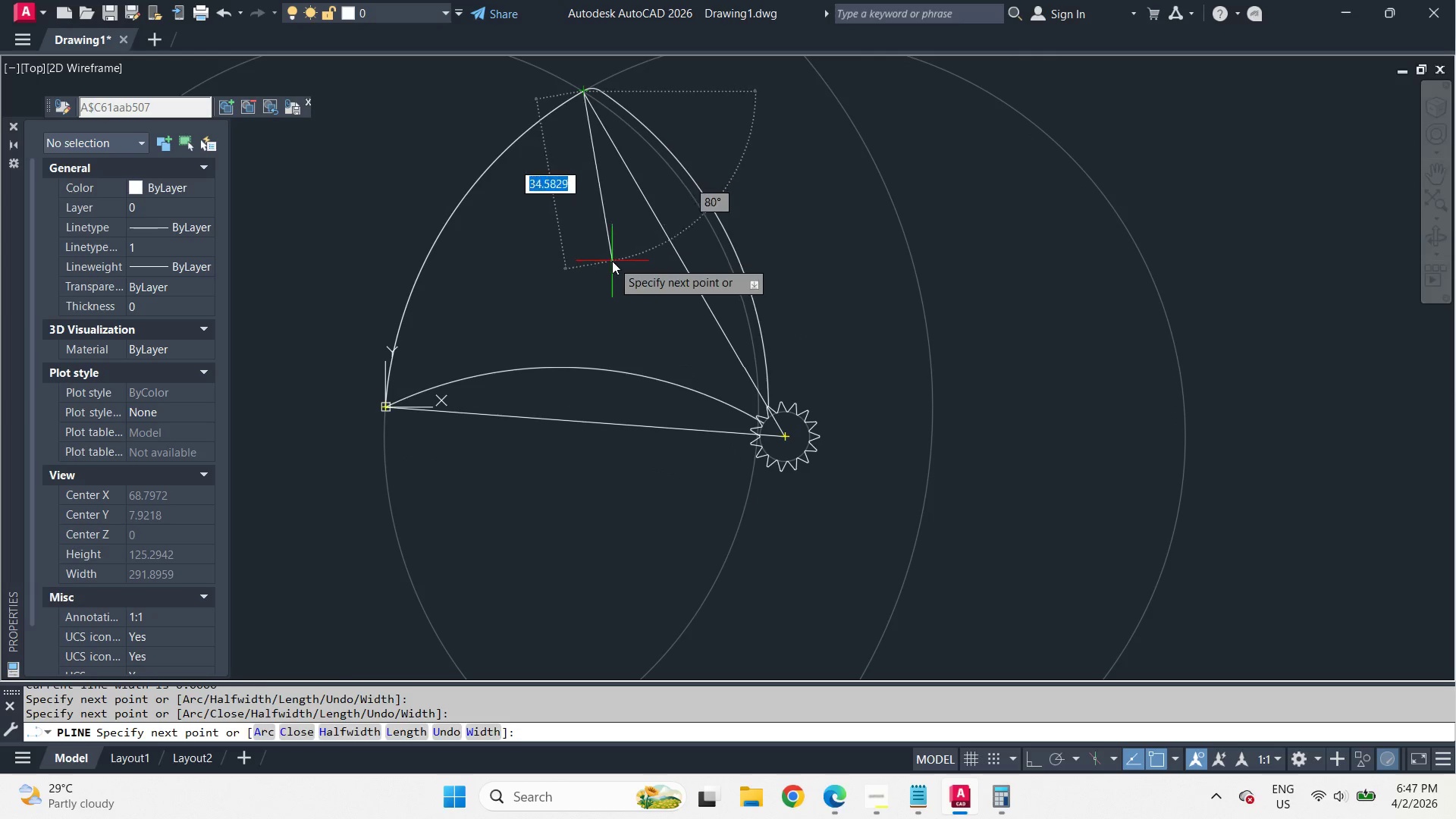 
key(Space)
 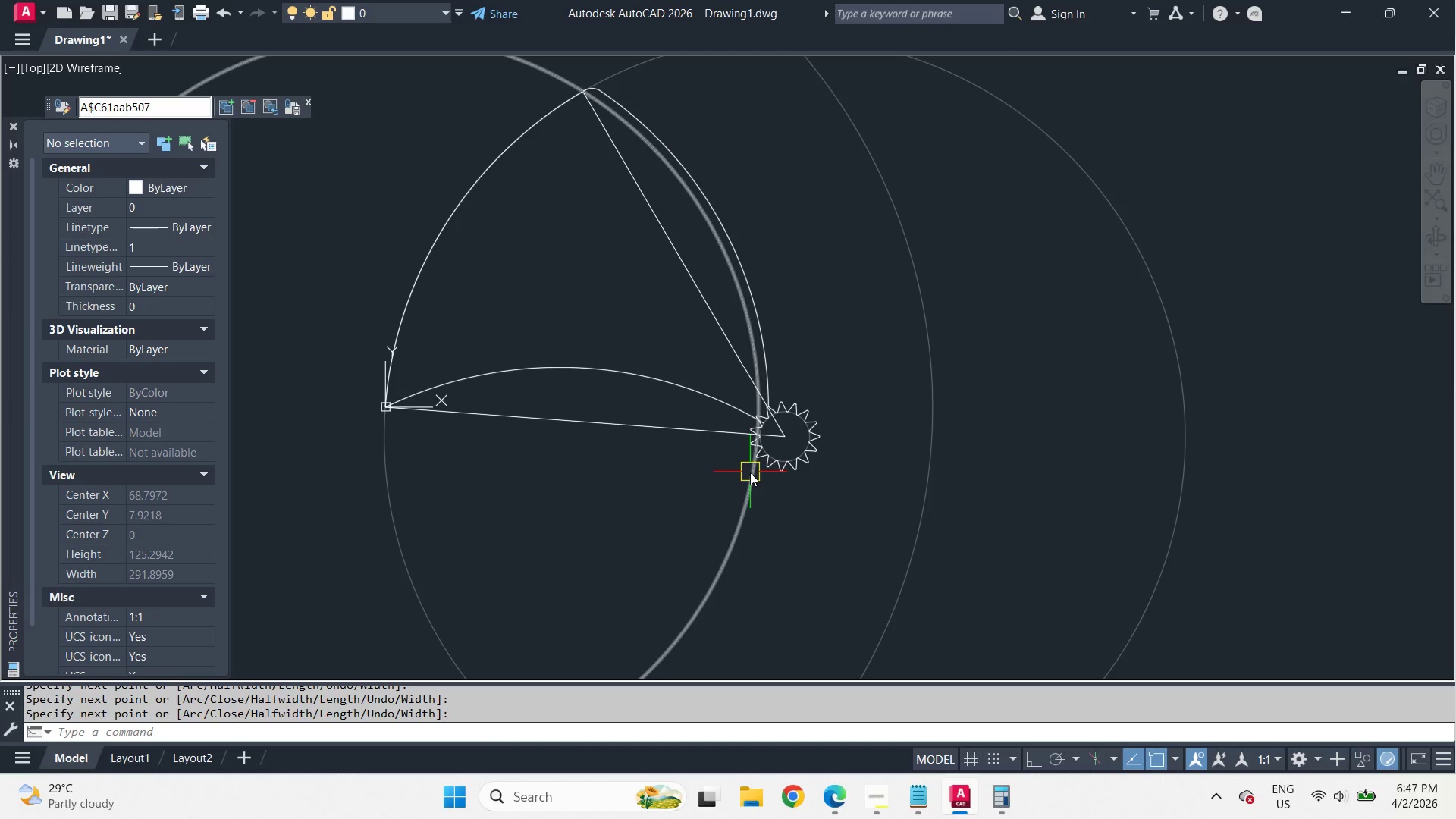 
scroll: coordinate [743, 463], scroll_direction: up, amount: 3.0
 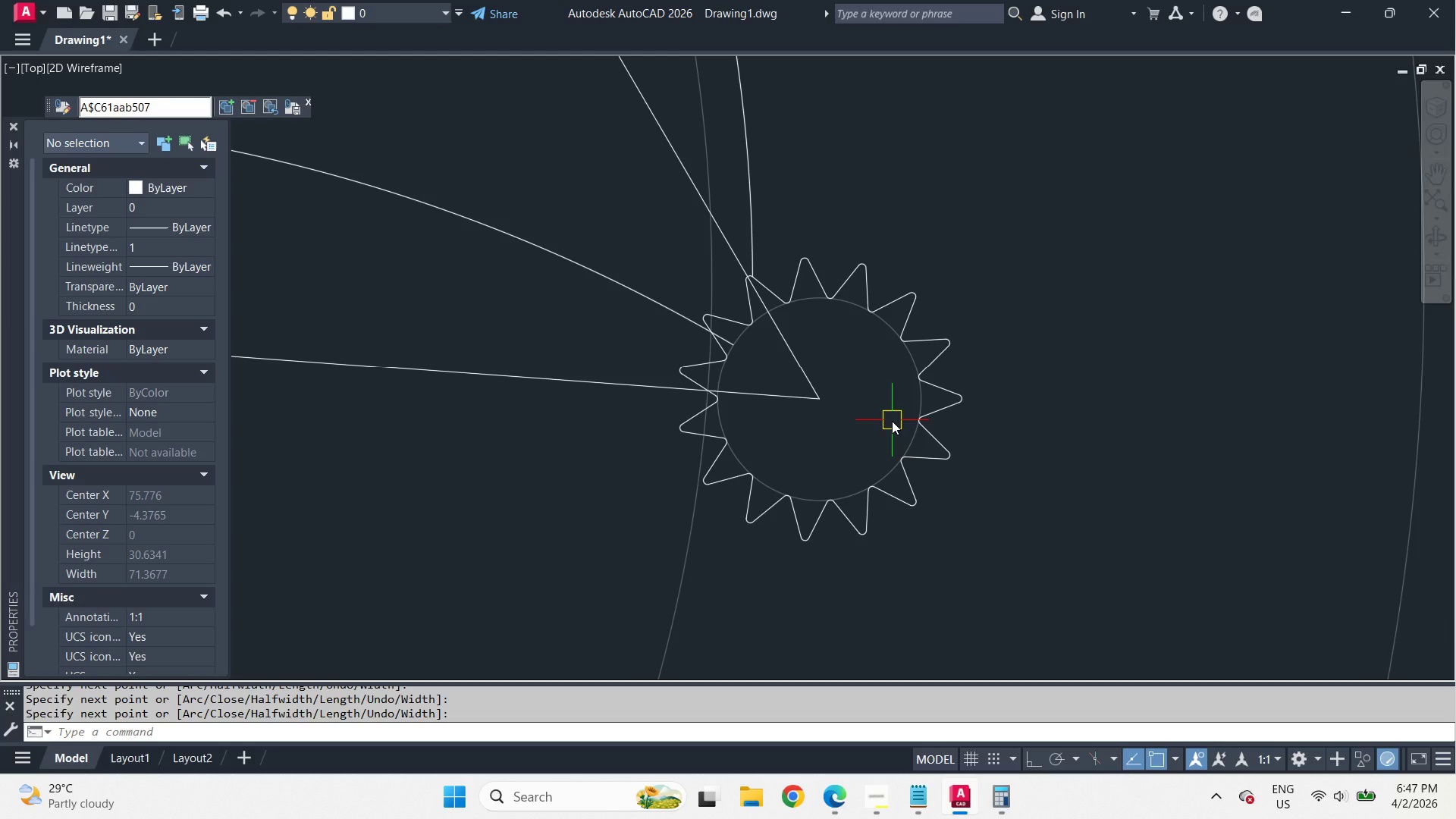 
wait(12.49)
 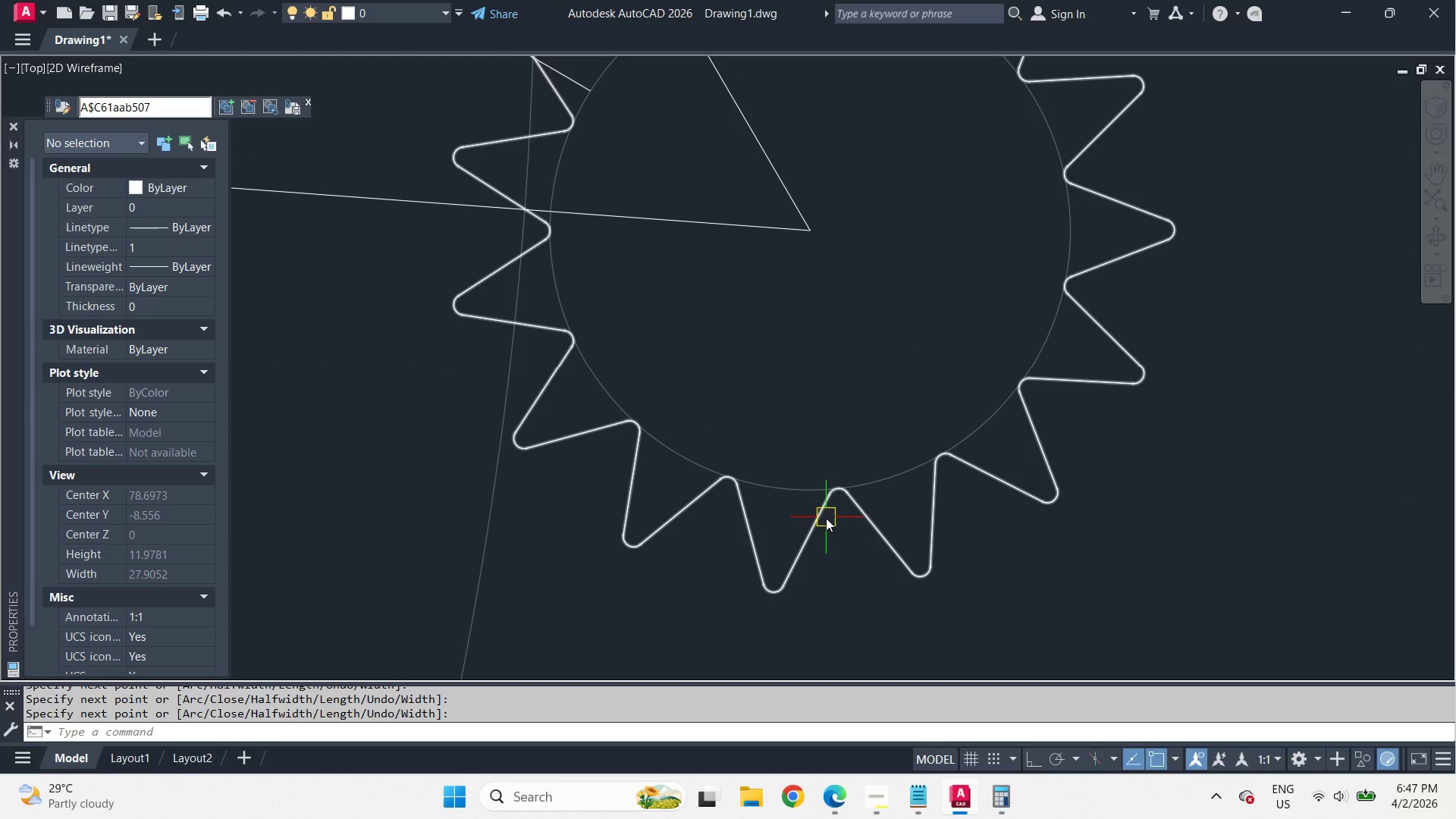 
left_click([826, 518])
 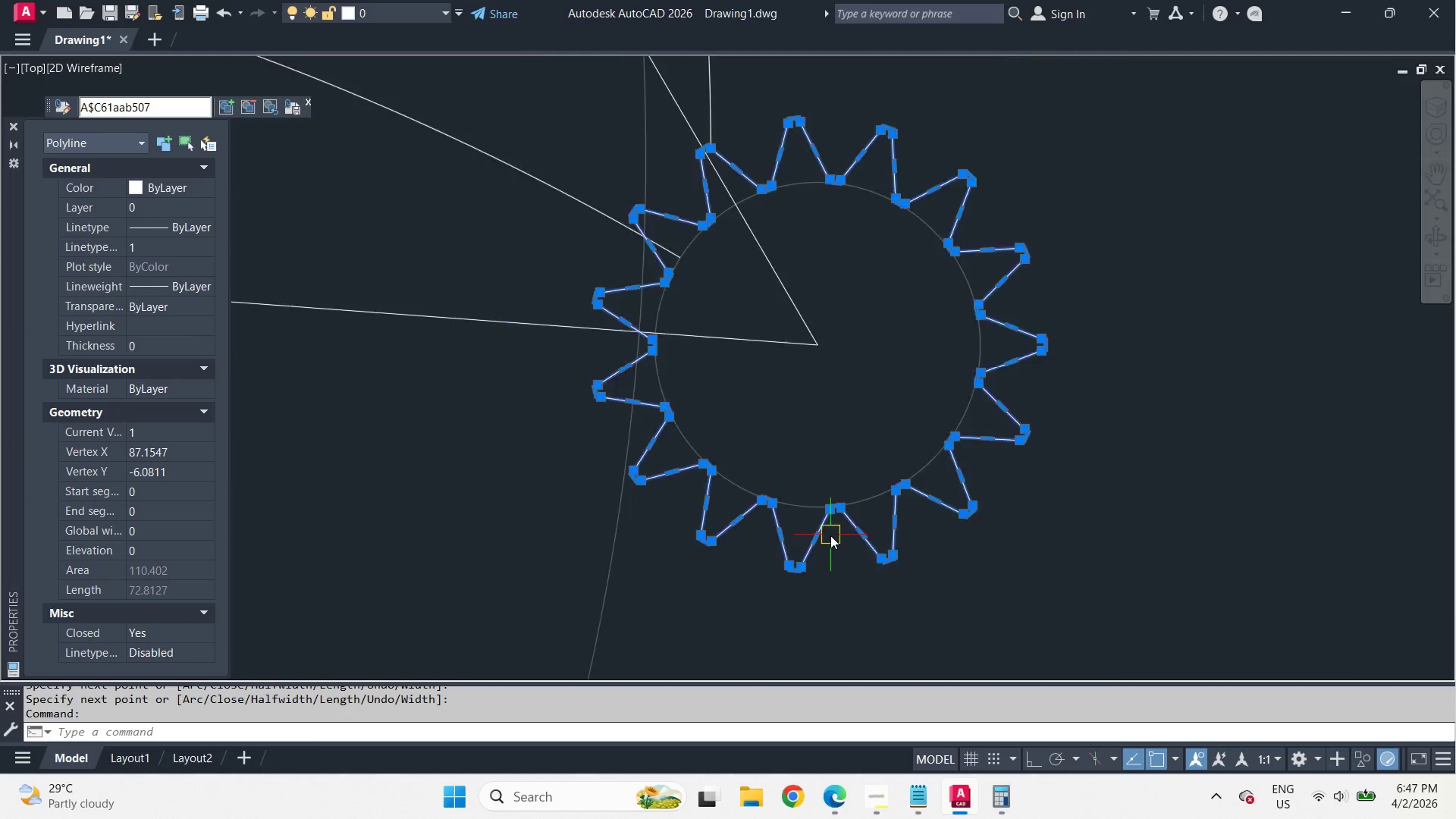 
scroll: coordinate [825, 509], scroll_direction: up, amount: 2.0
 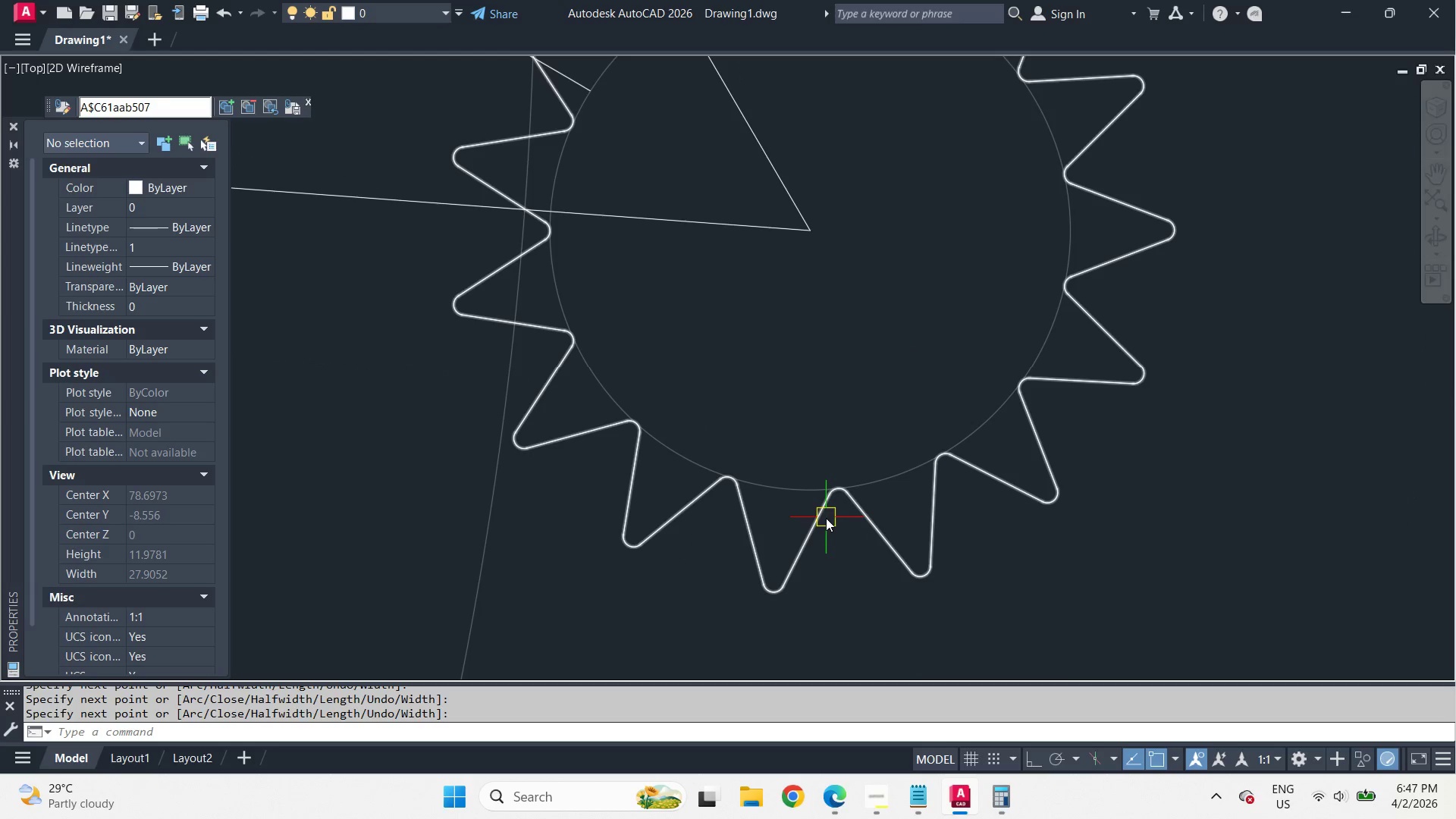 
scroll: coordinate [830, 535], scroll_direction: down, amount: 2.0
 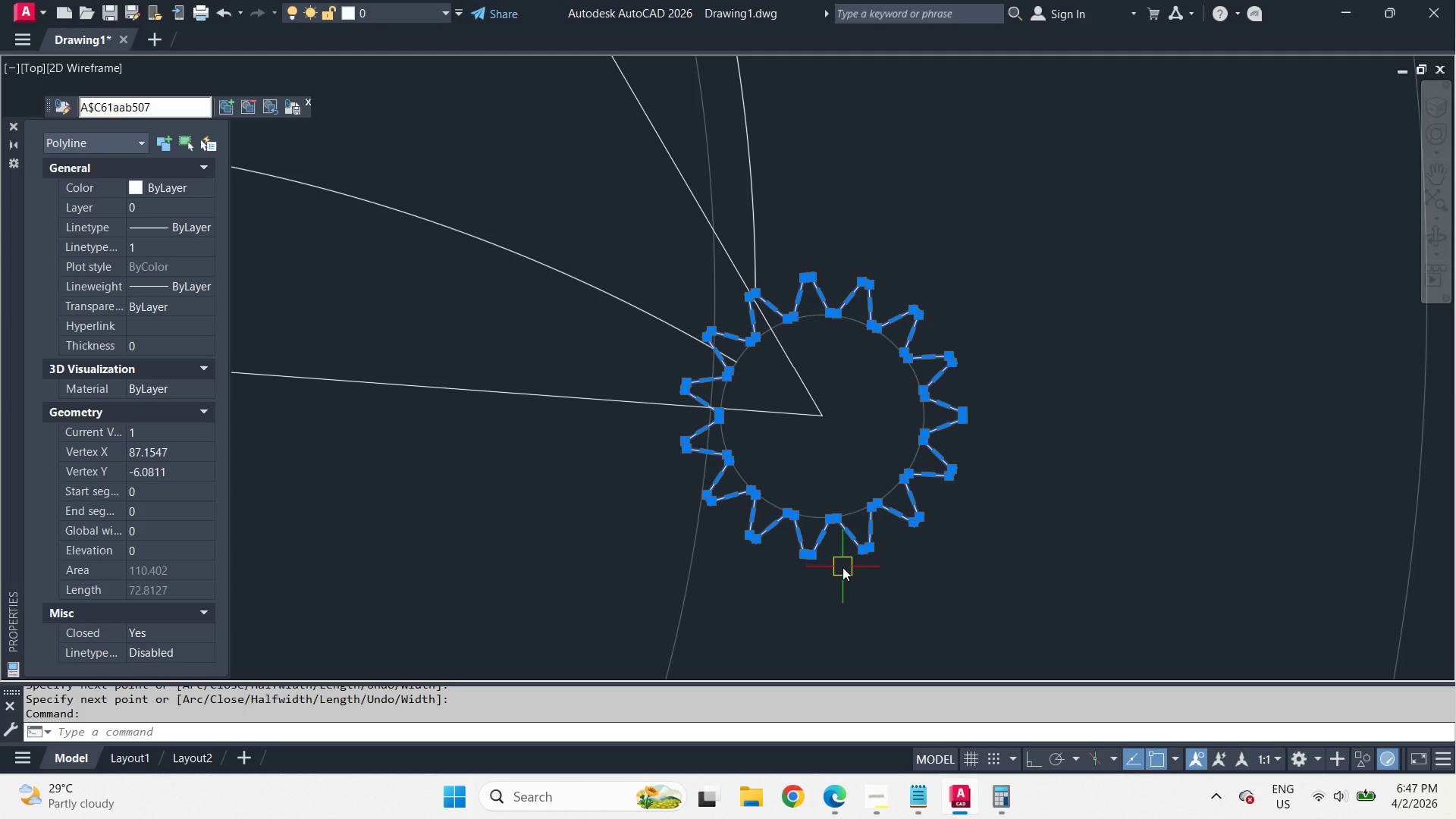 
wait(11.23)
 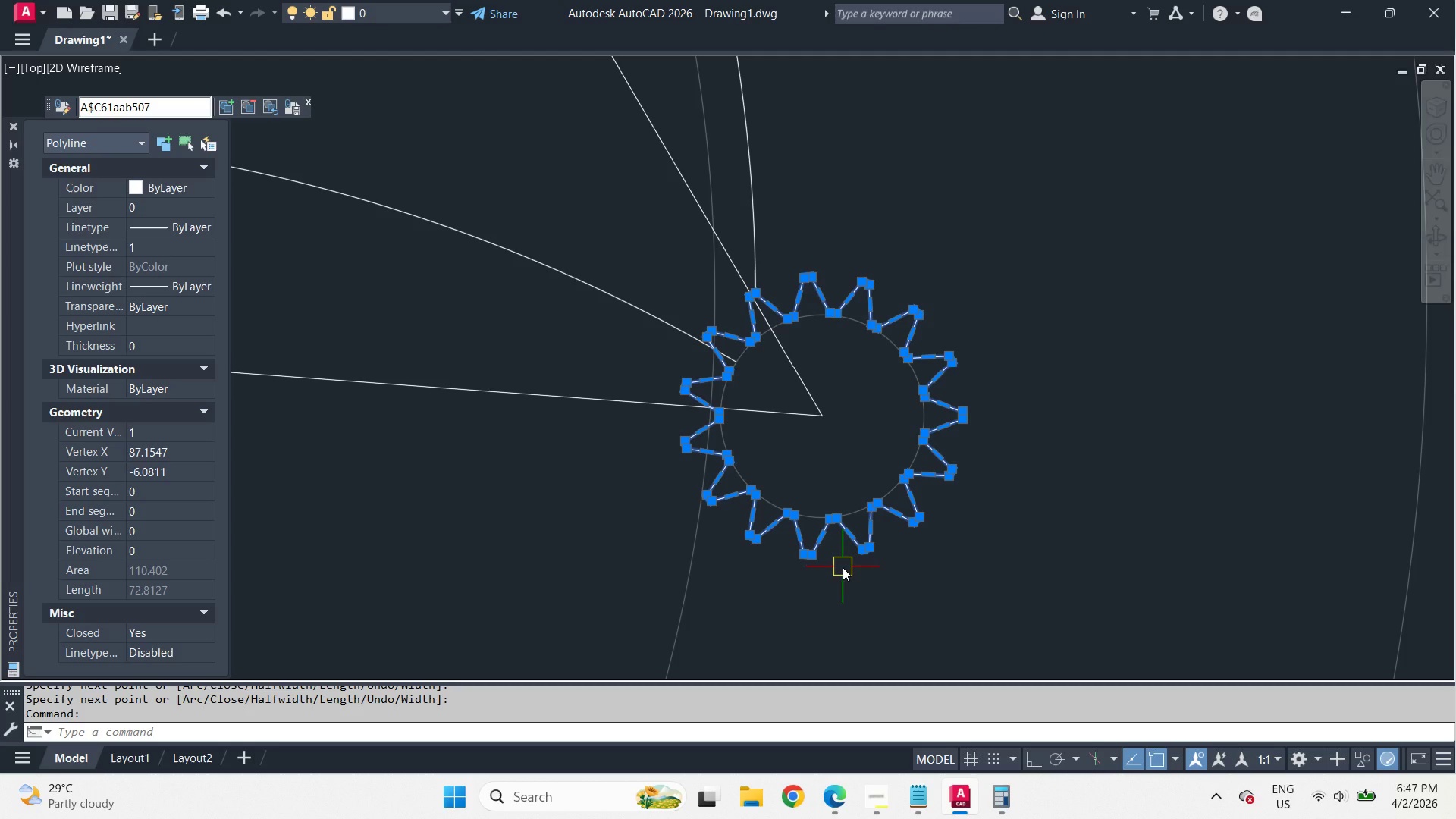 
scroll: coordinate [851, 408], scroll_direction: down, amount: 3.0
 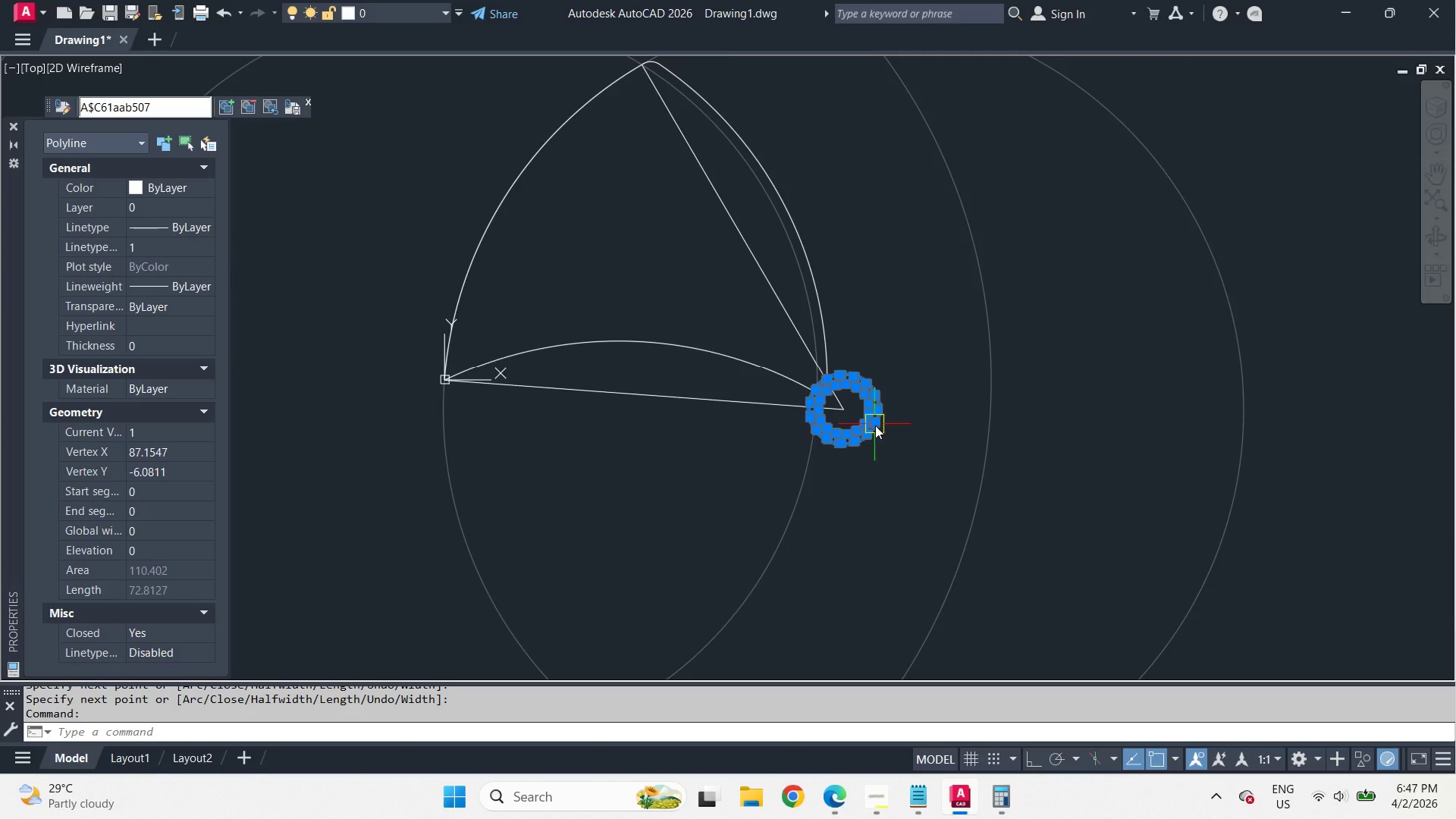 
scroll: coordinate [875, 425], scroll_direction: up, amount: 3.0
 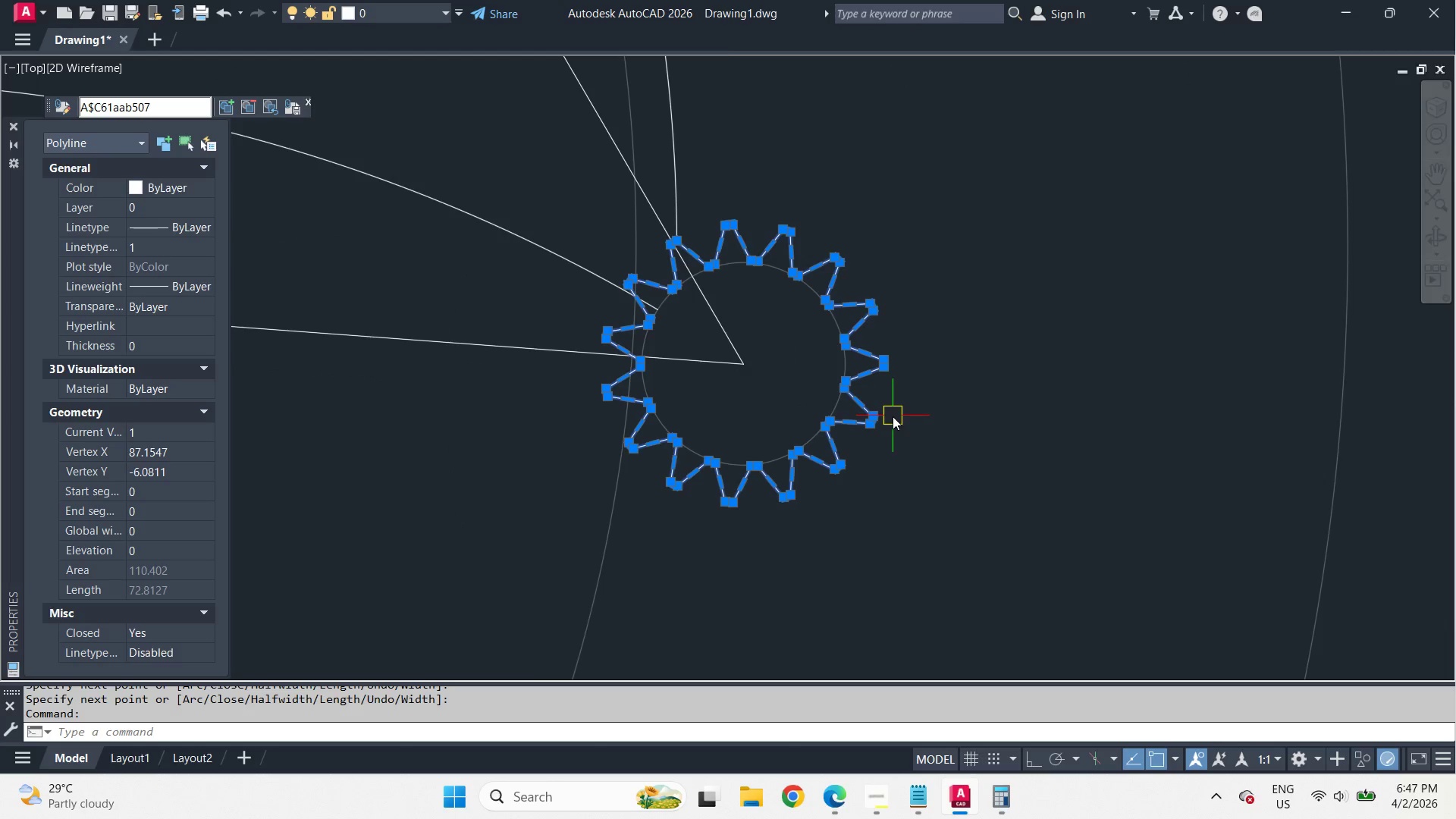 
scroll: coordinate [927, 394], scroll_direction: down, amount: 2.0
 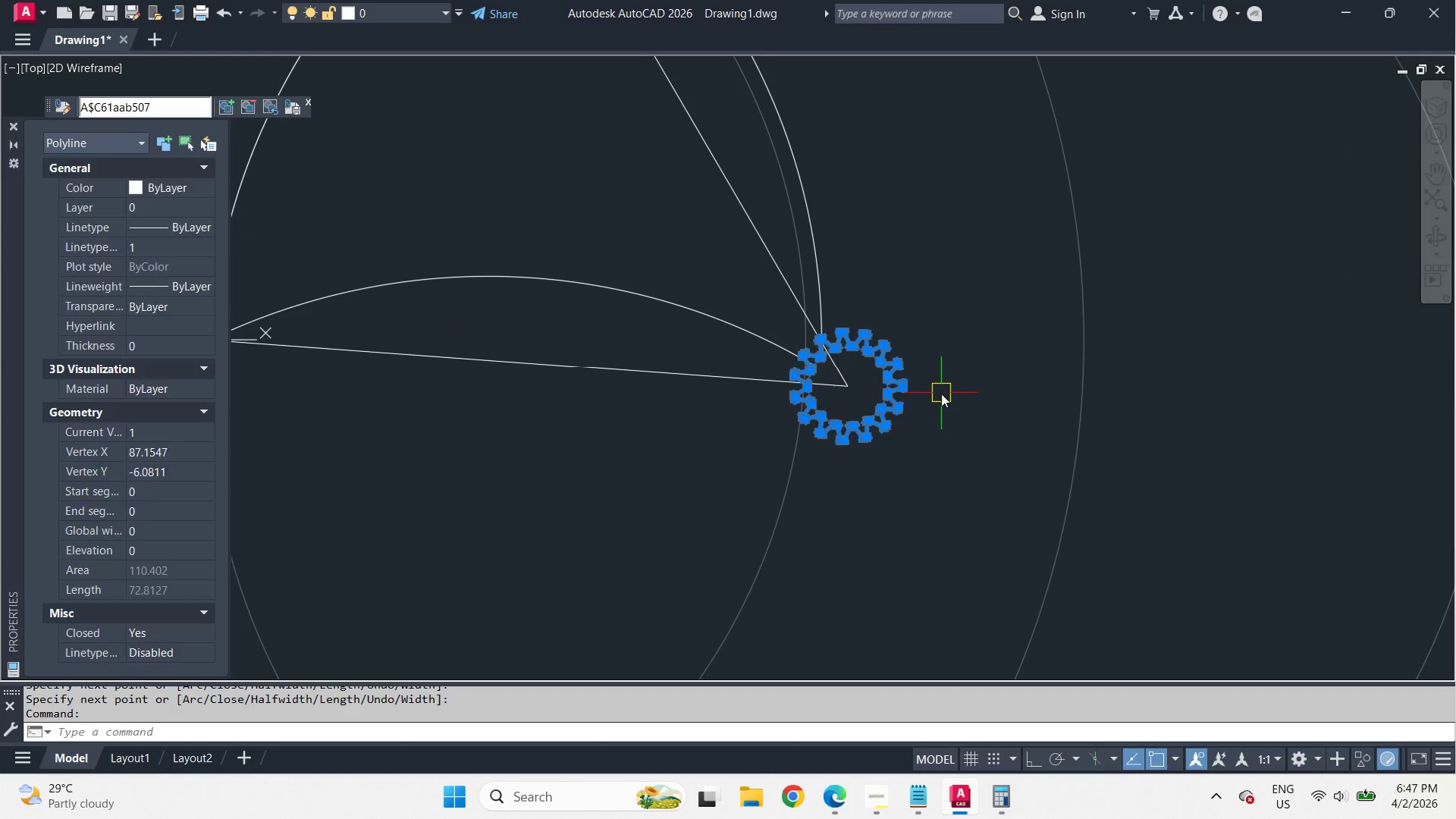 
key(Escape)
 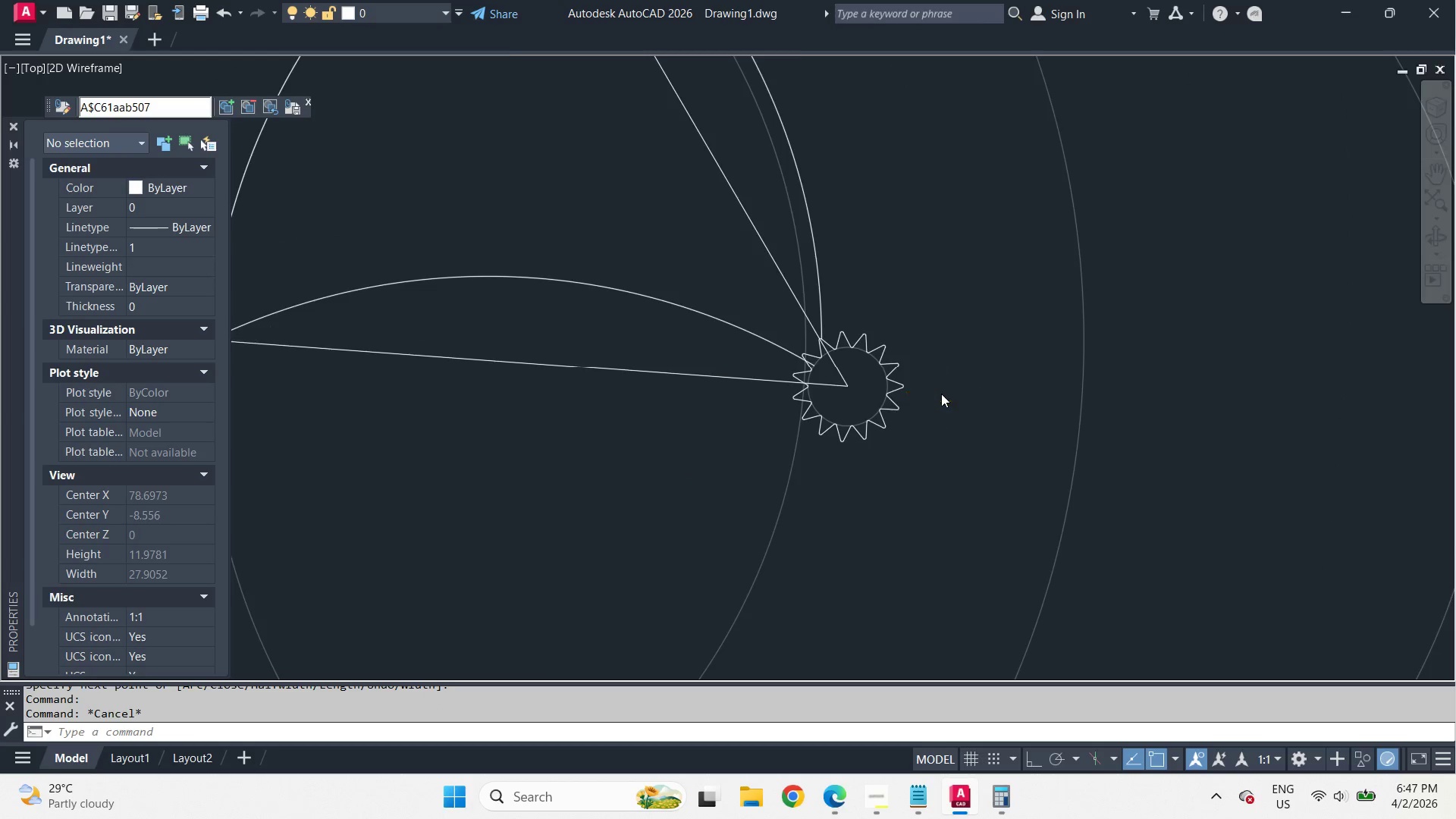 
scroll: coordinate [941, 394], scroll_direction: down, amount: 2.0
 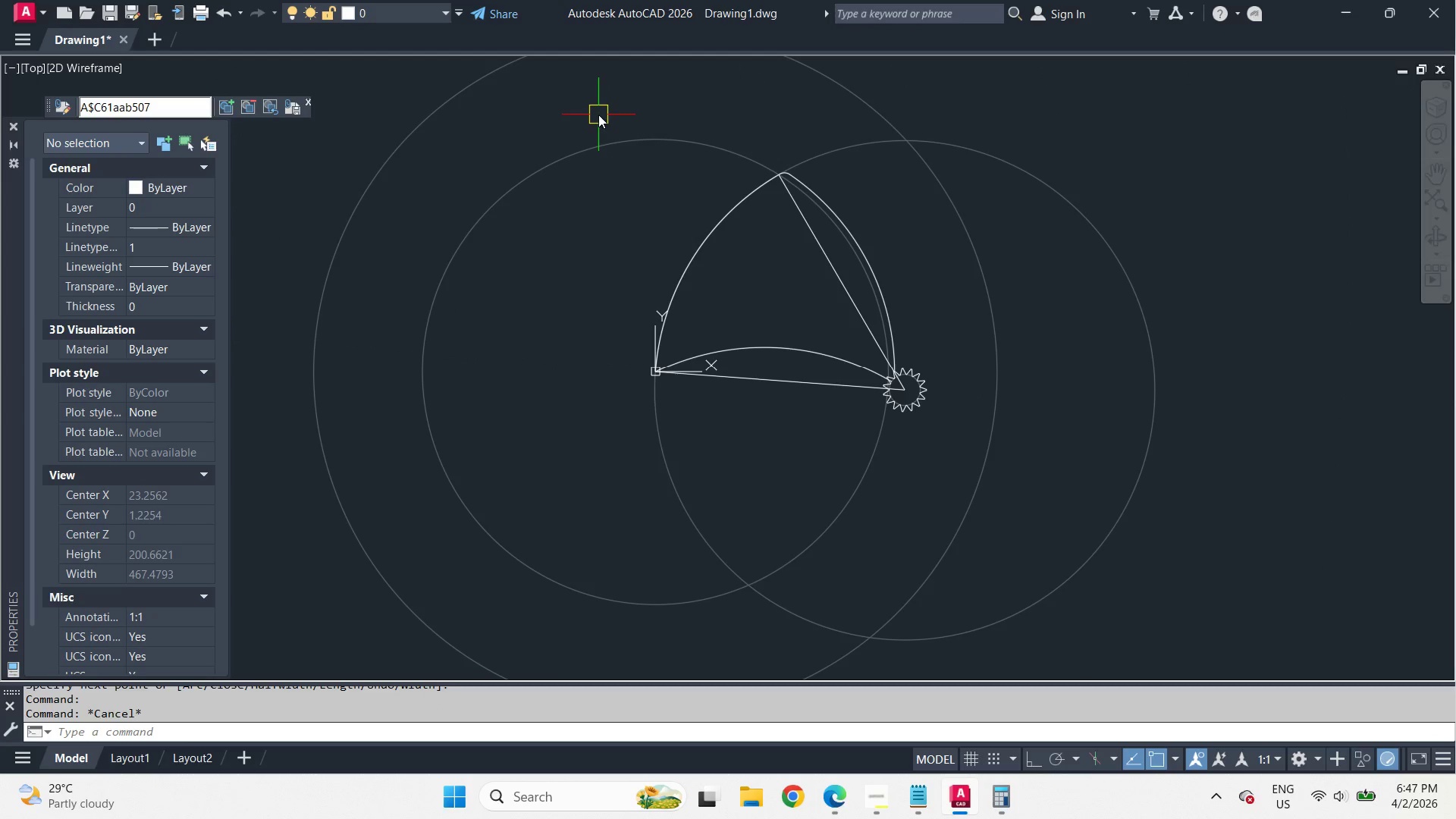 
wait(6.77)
 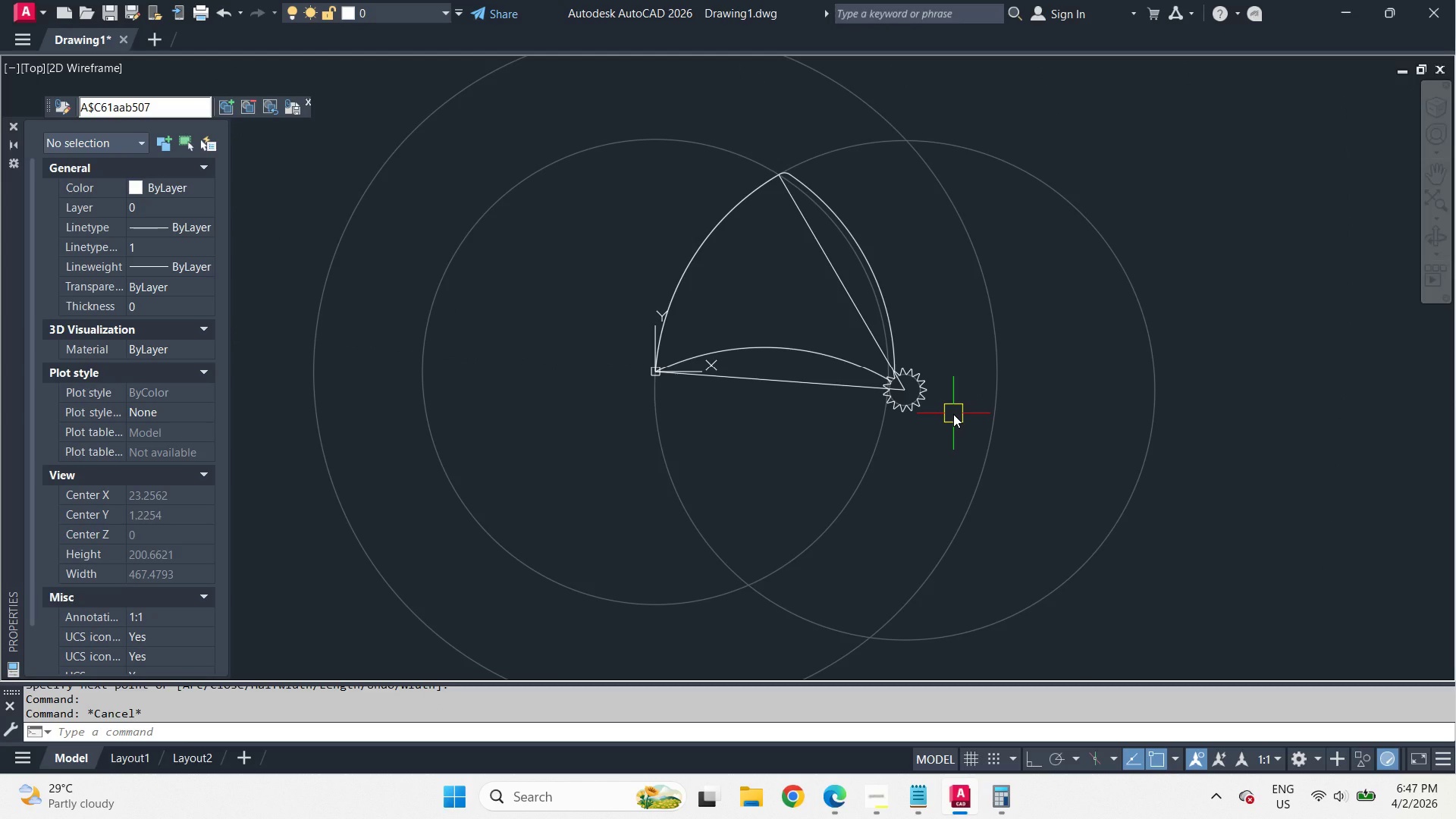 
left_click_drag(start_coordinate=[582, 117], to_coordinate=[624, 140])
 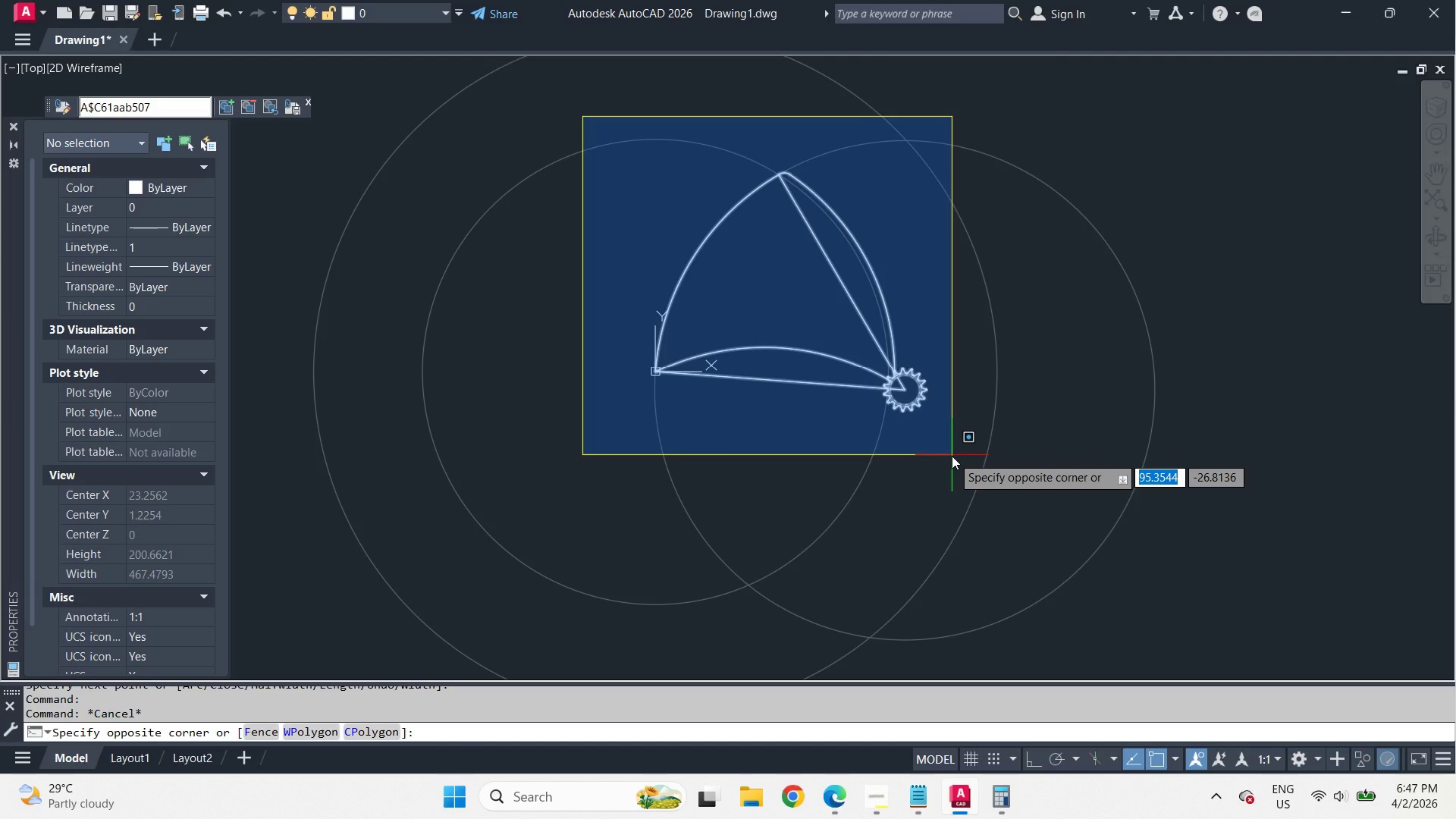 
left_click([952, 456])
 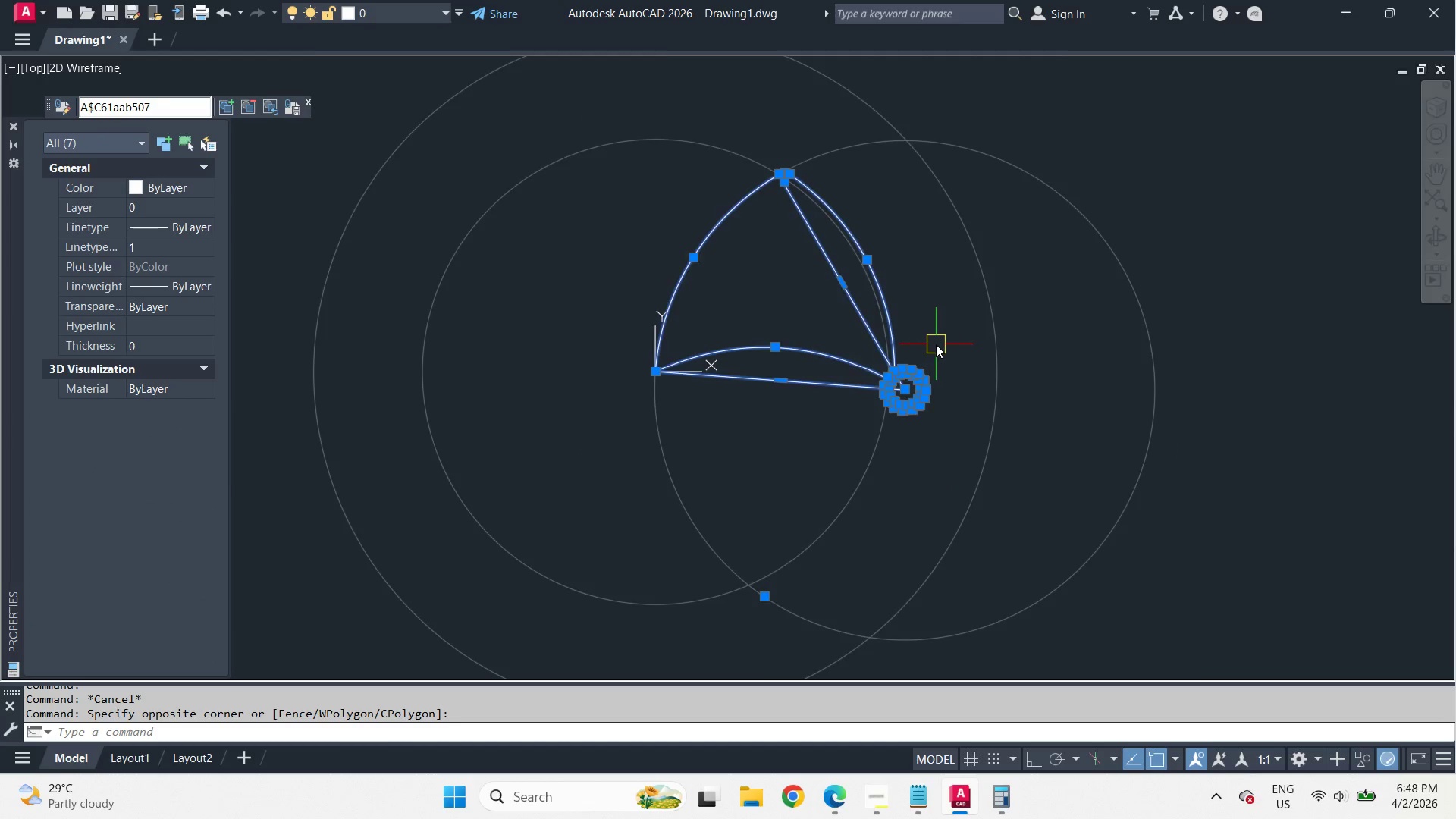 
scroll: coordinate [931, 344], scroll_direction: up, amount: 1.0
 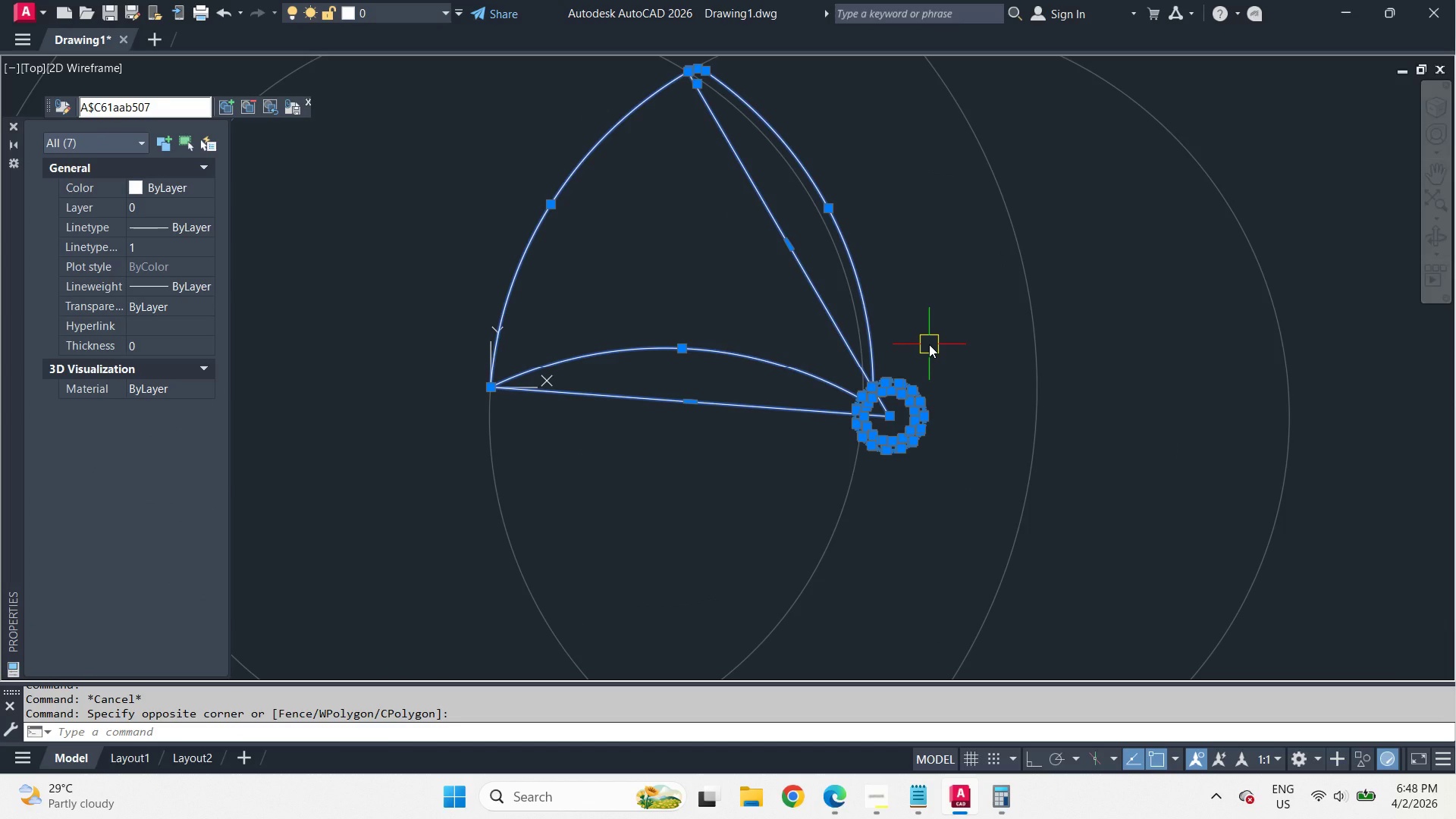 
wait(6.21)
 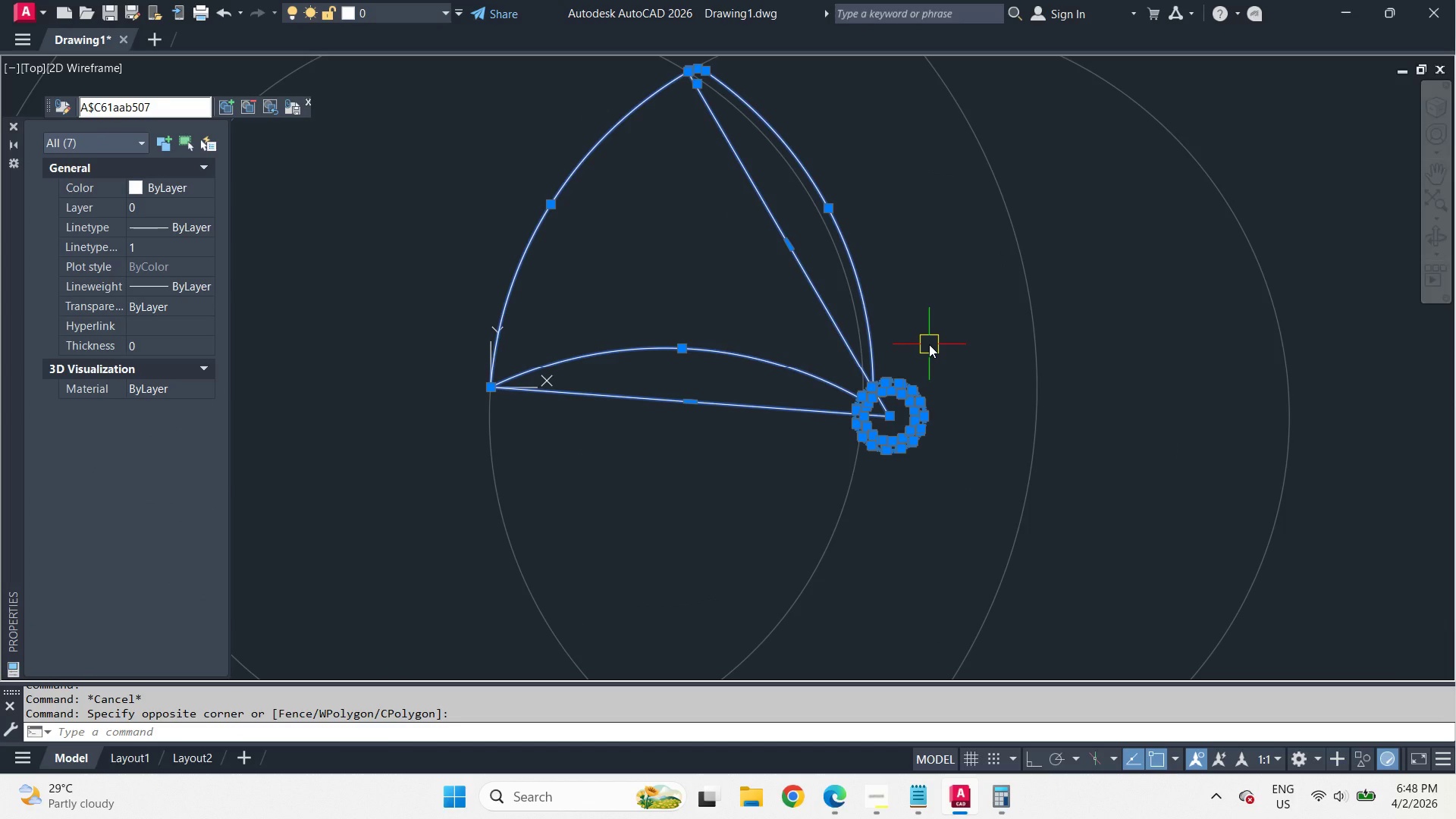 
type(ro )
 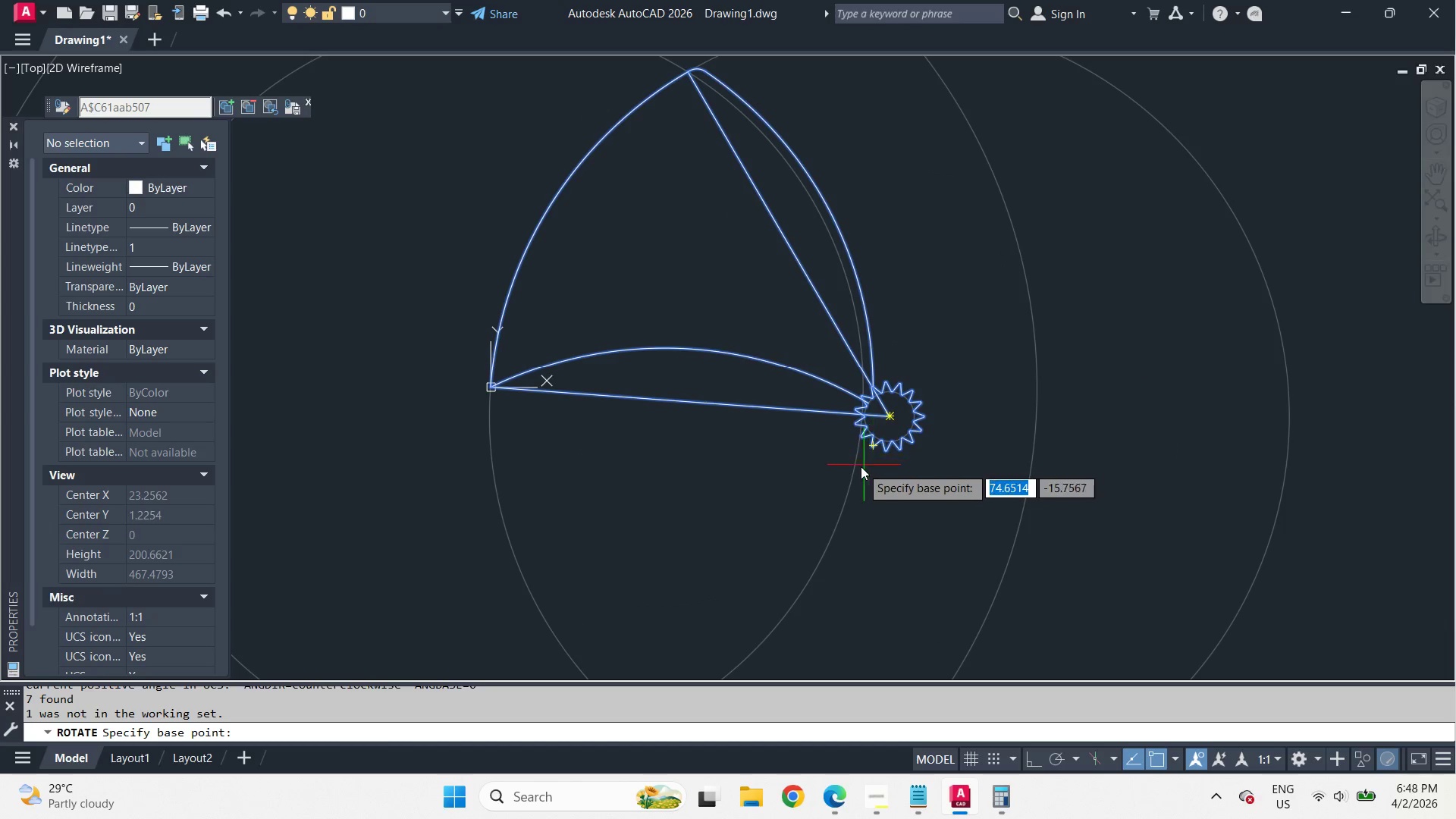 
type(cen )
 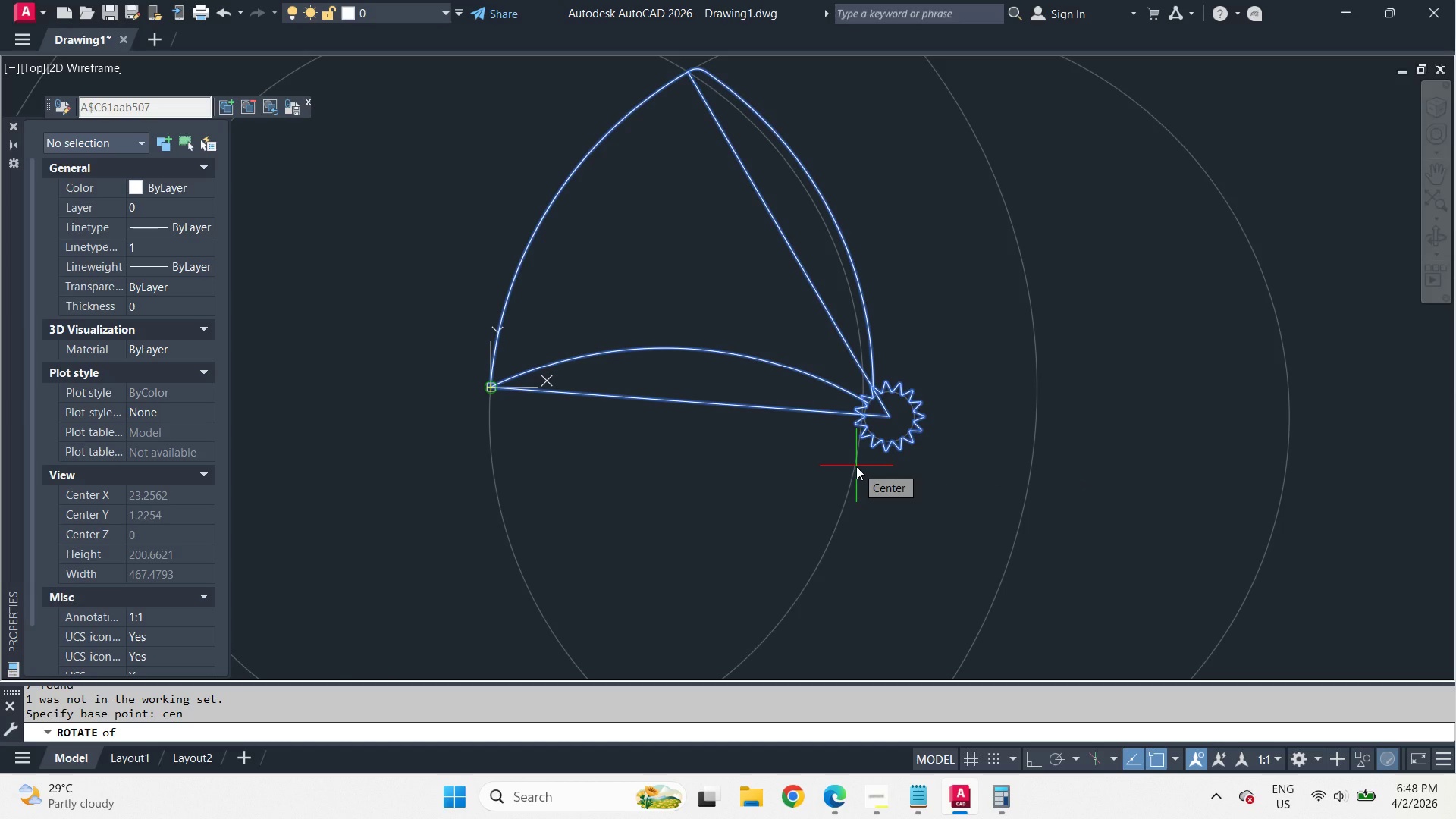 
left_click([856, 466])
 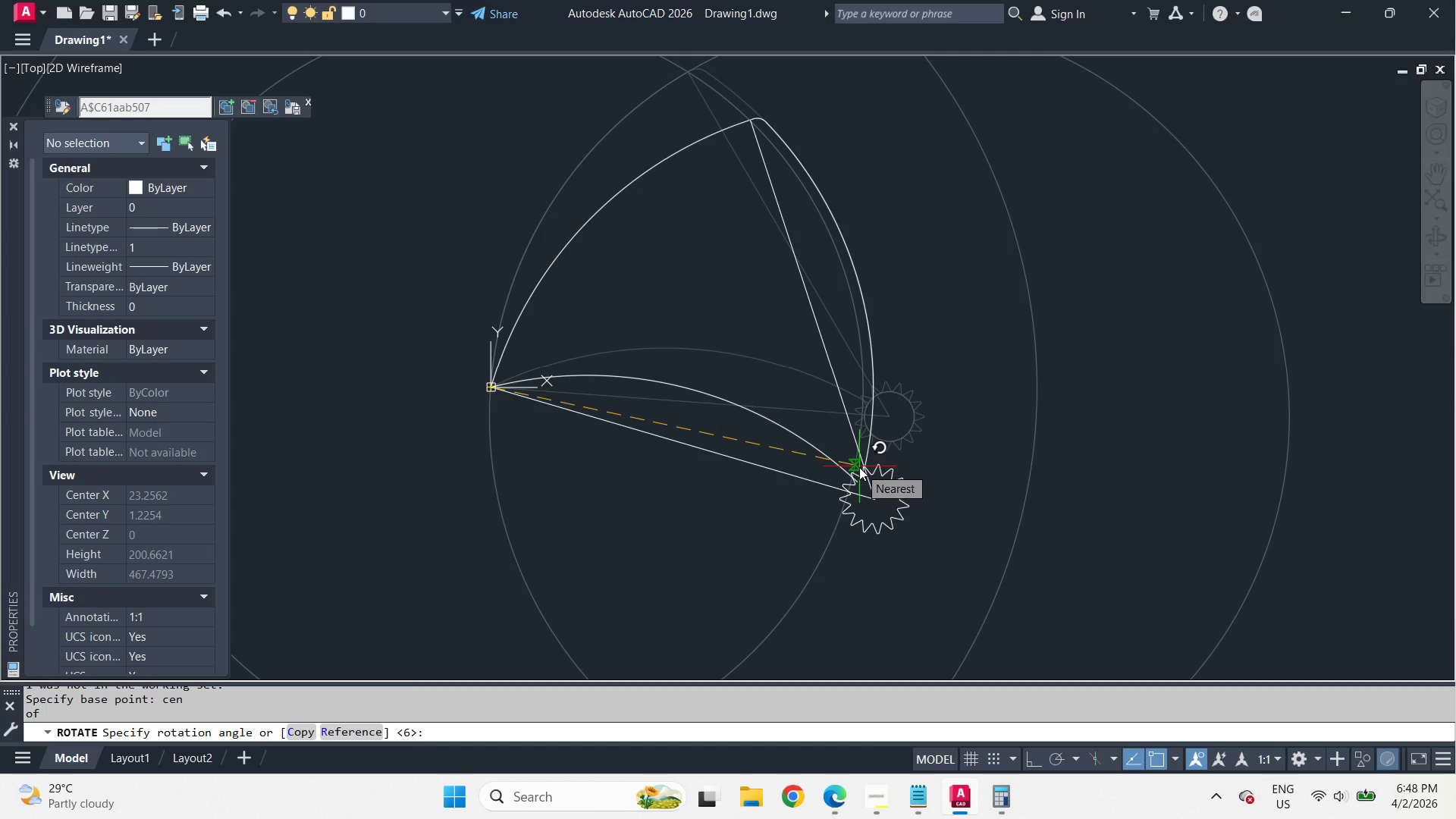 
key(R)
 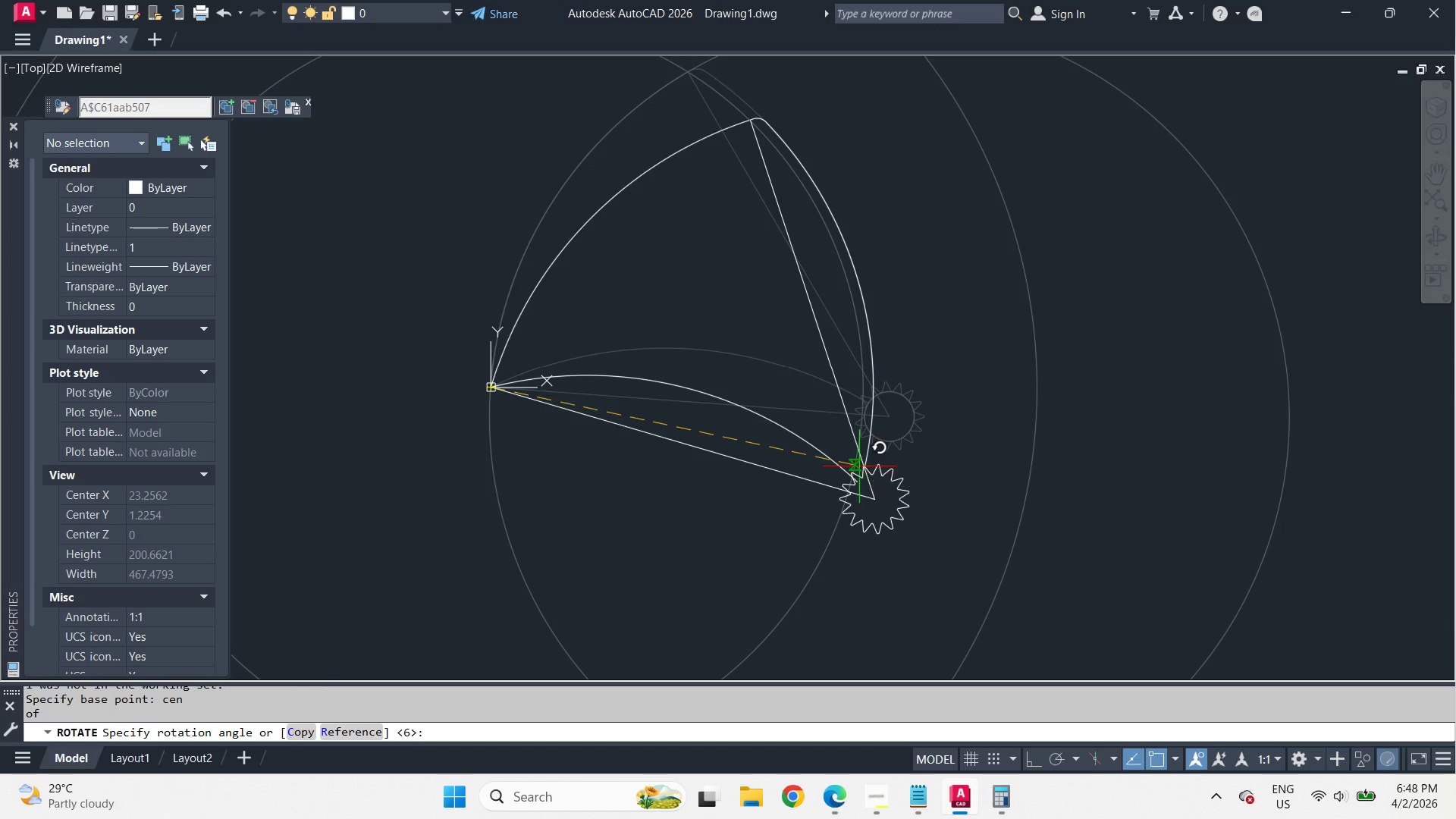 
key(Space)
 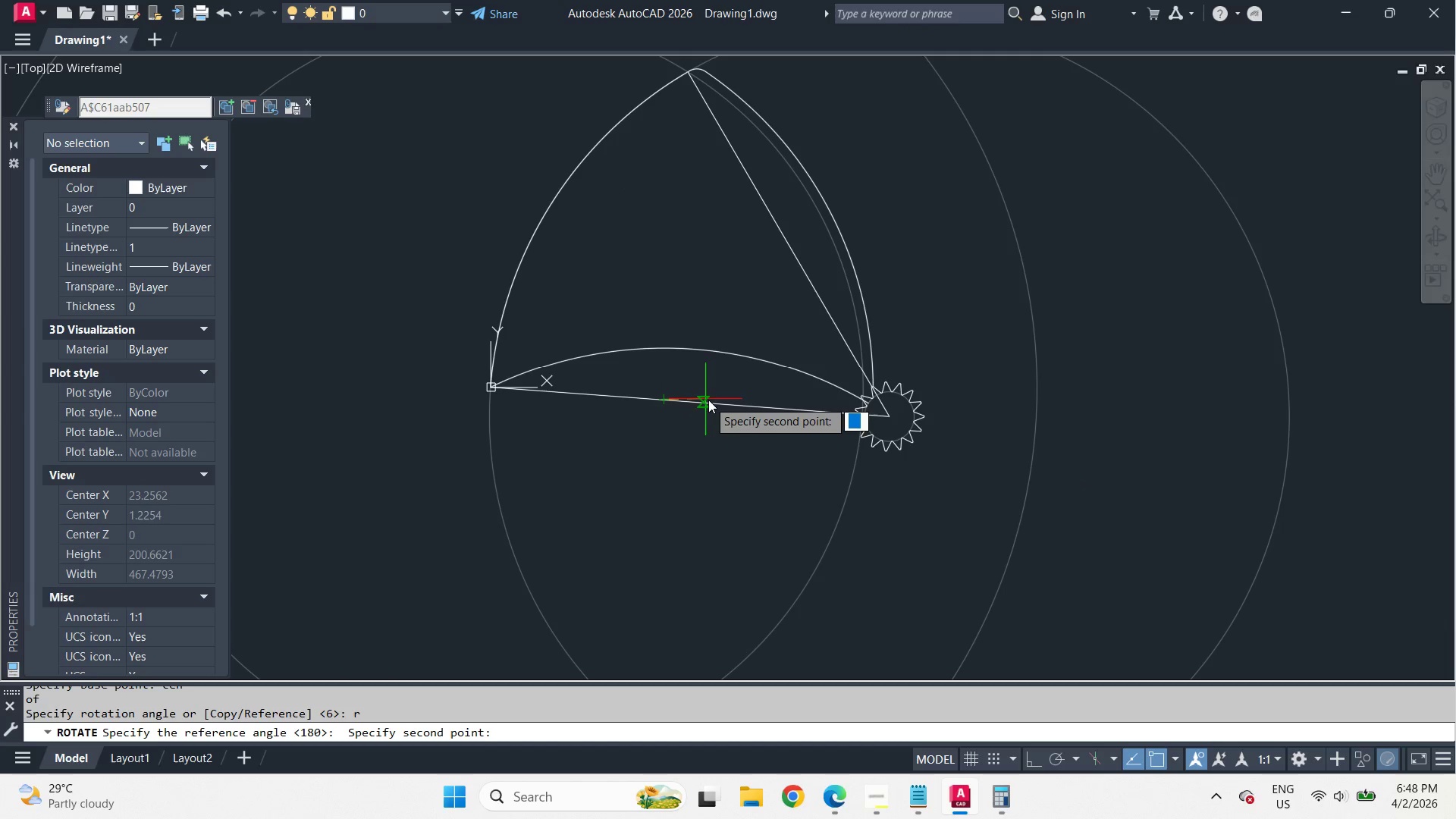 
left_click([723, 404])
 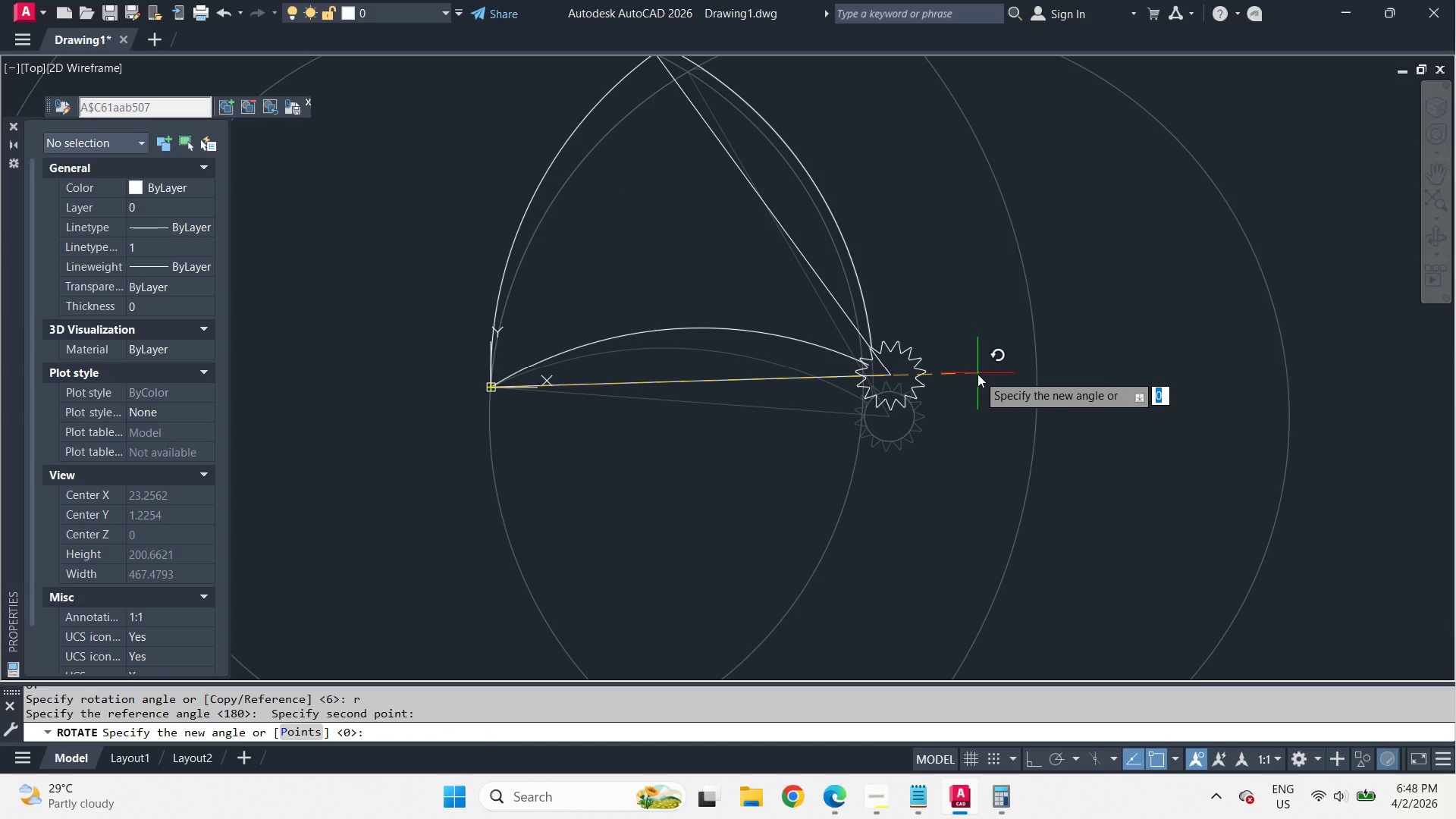 
key(F8)
 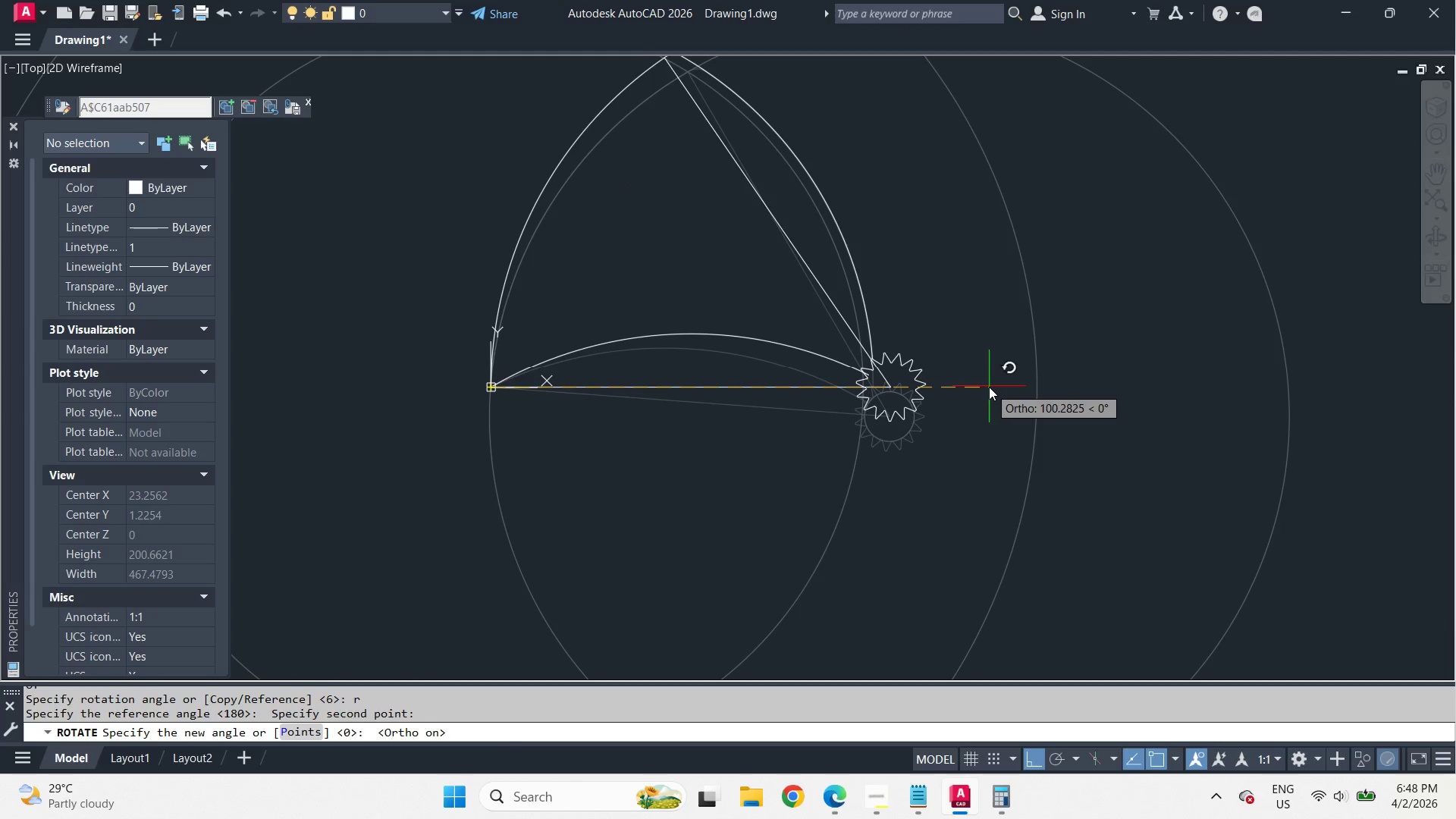 
left_click([989, 387])
 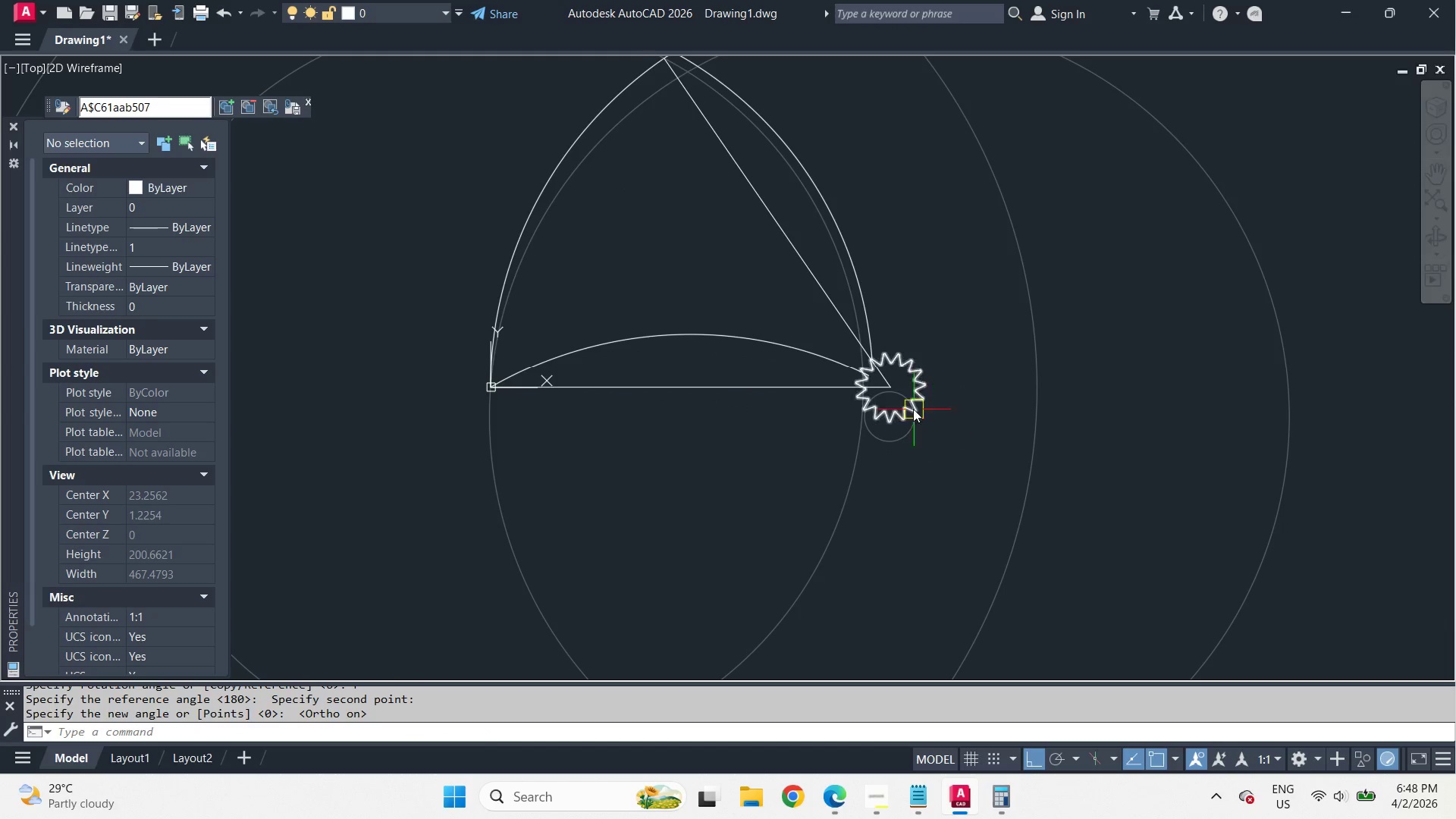 
scroll: coordinate [905, 386], scroll_direction: up, amount: 3.0
 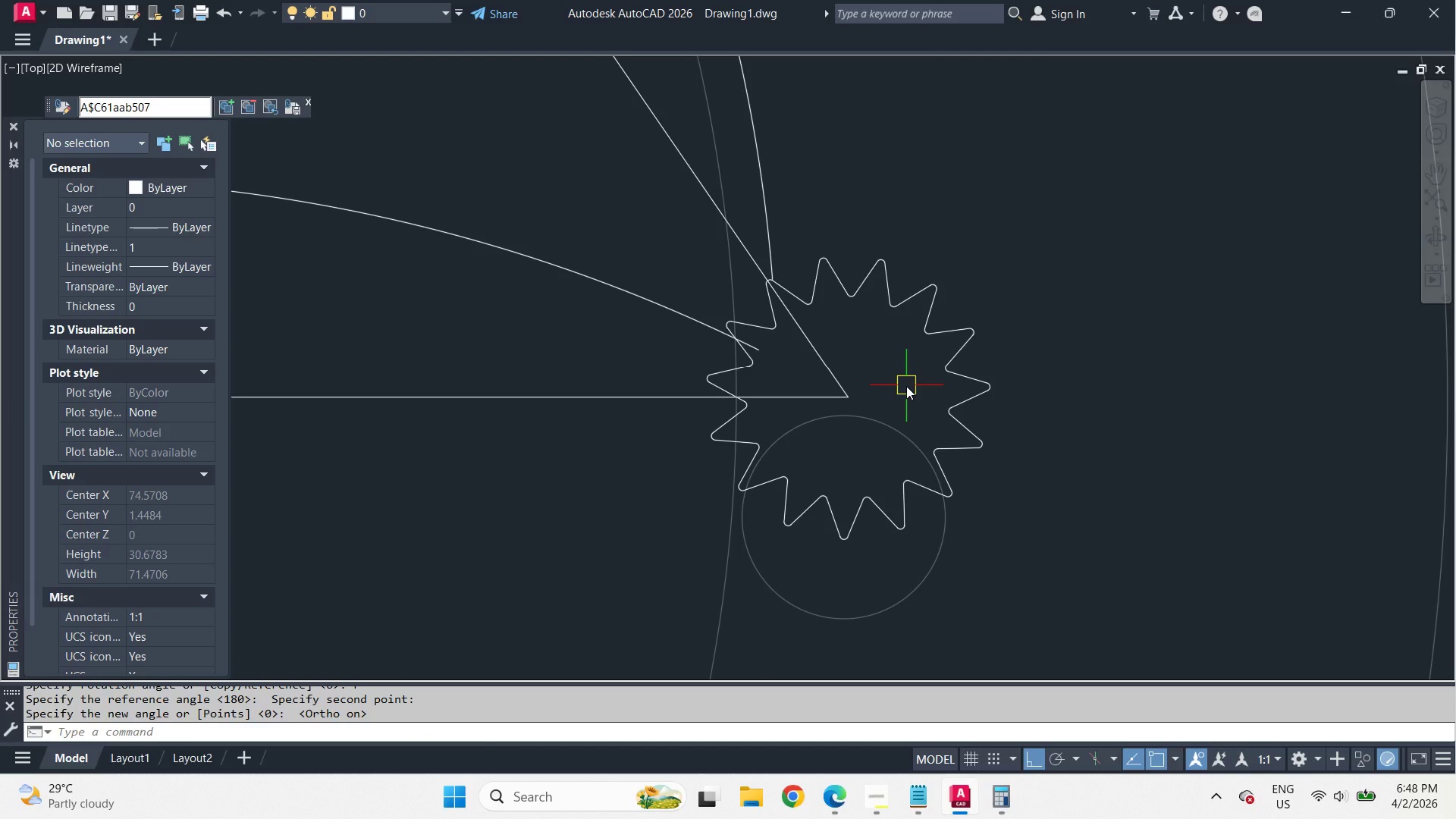 
scroll: coordinate [722, 409], scroll_direction: down, amount: 4.0
 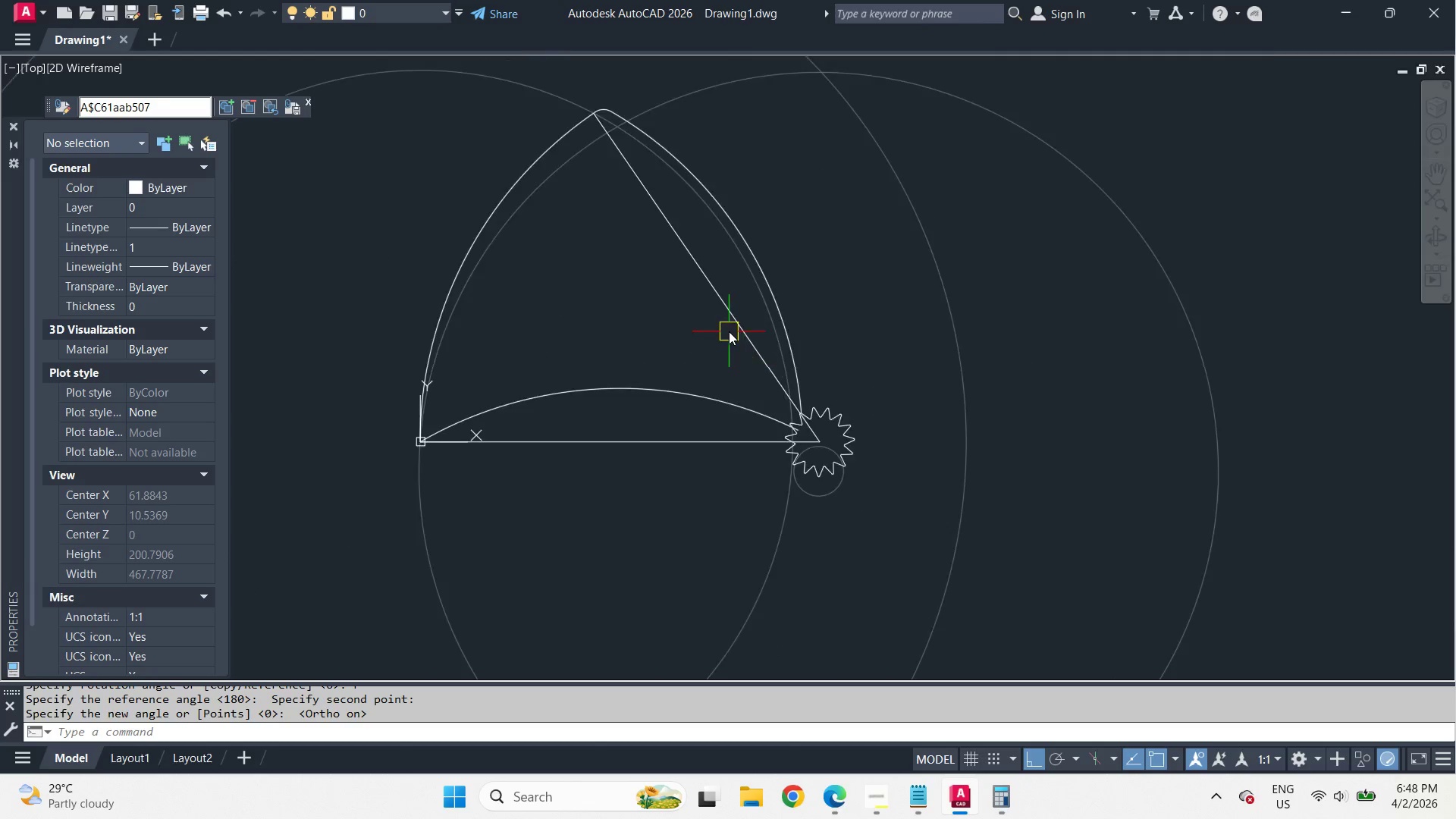 
scroll: coordinate [877, 493], scroll_direction: up, amount: 4.0
 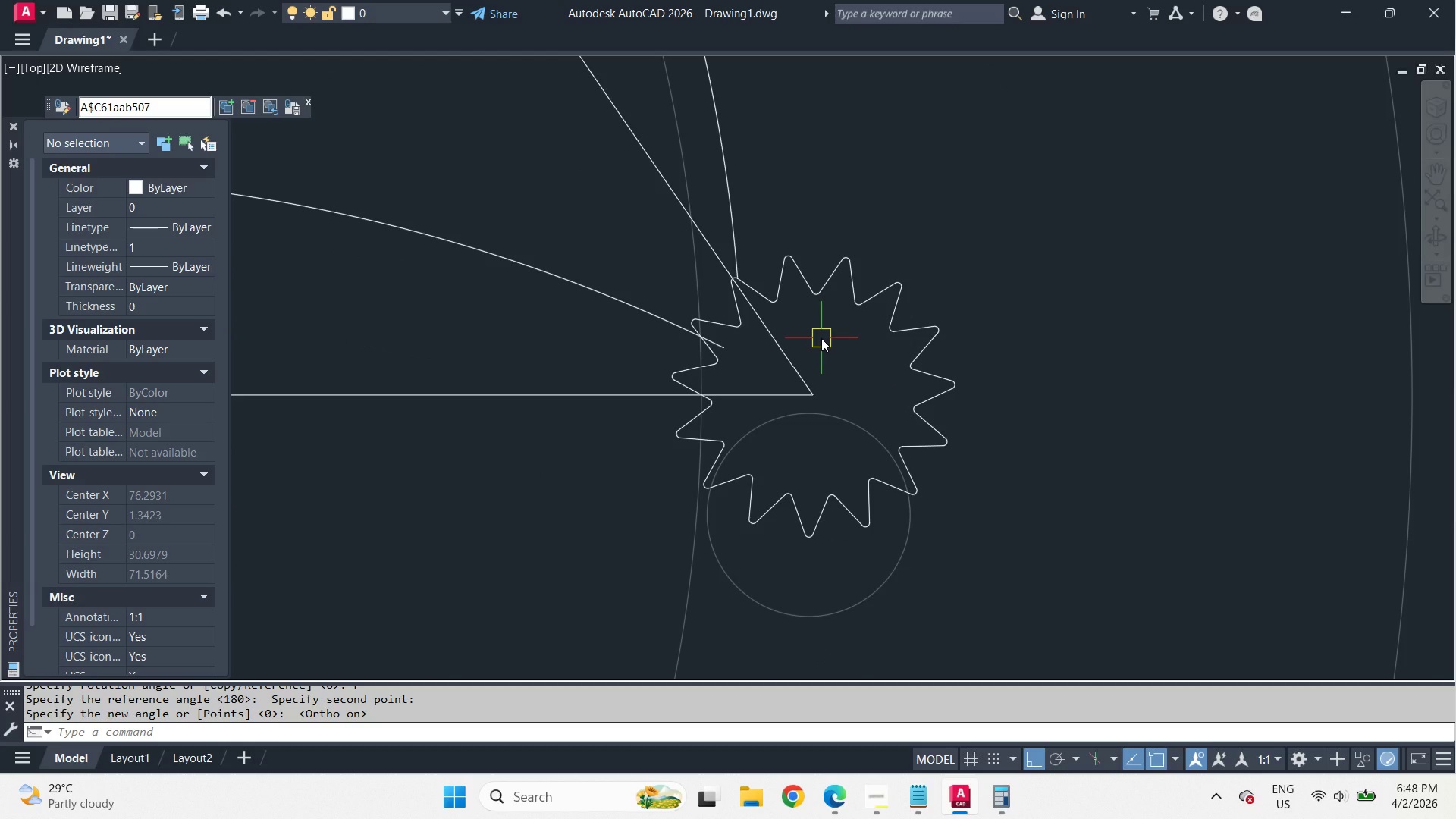 
scroll: coordinate [823, 346], scroll_direction: down, amount: 2.0
 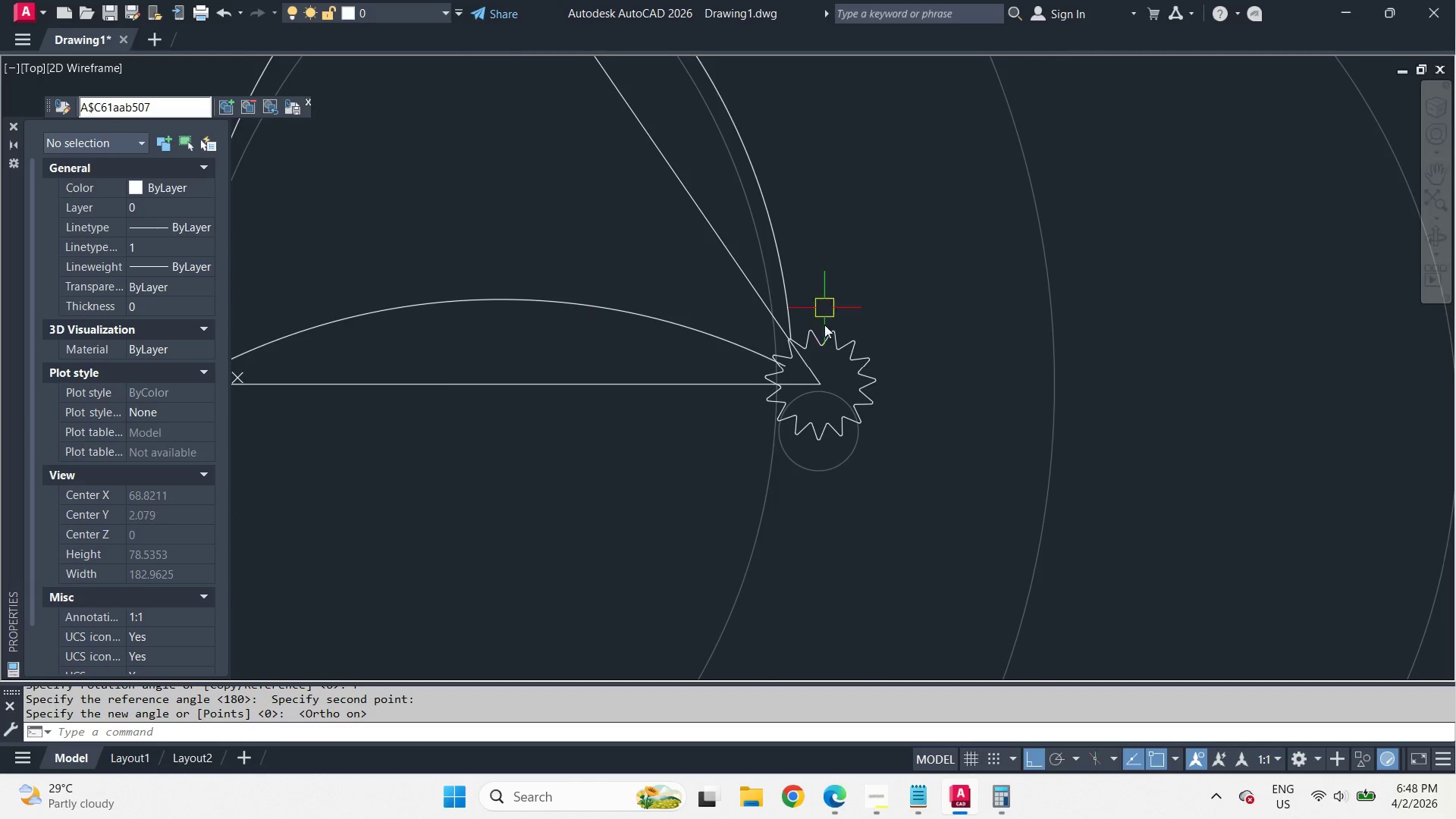 
scroll: coordinate [822, 365], scroll_direction: up, amount: 2.0
 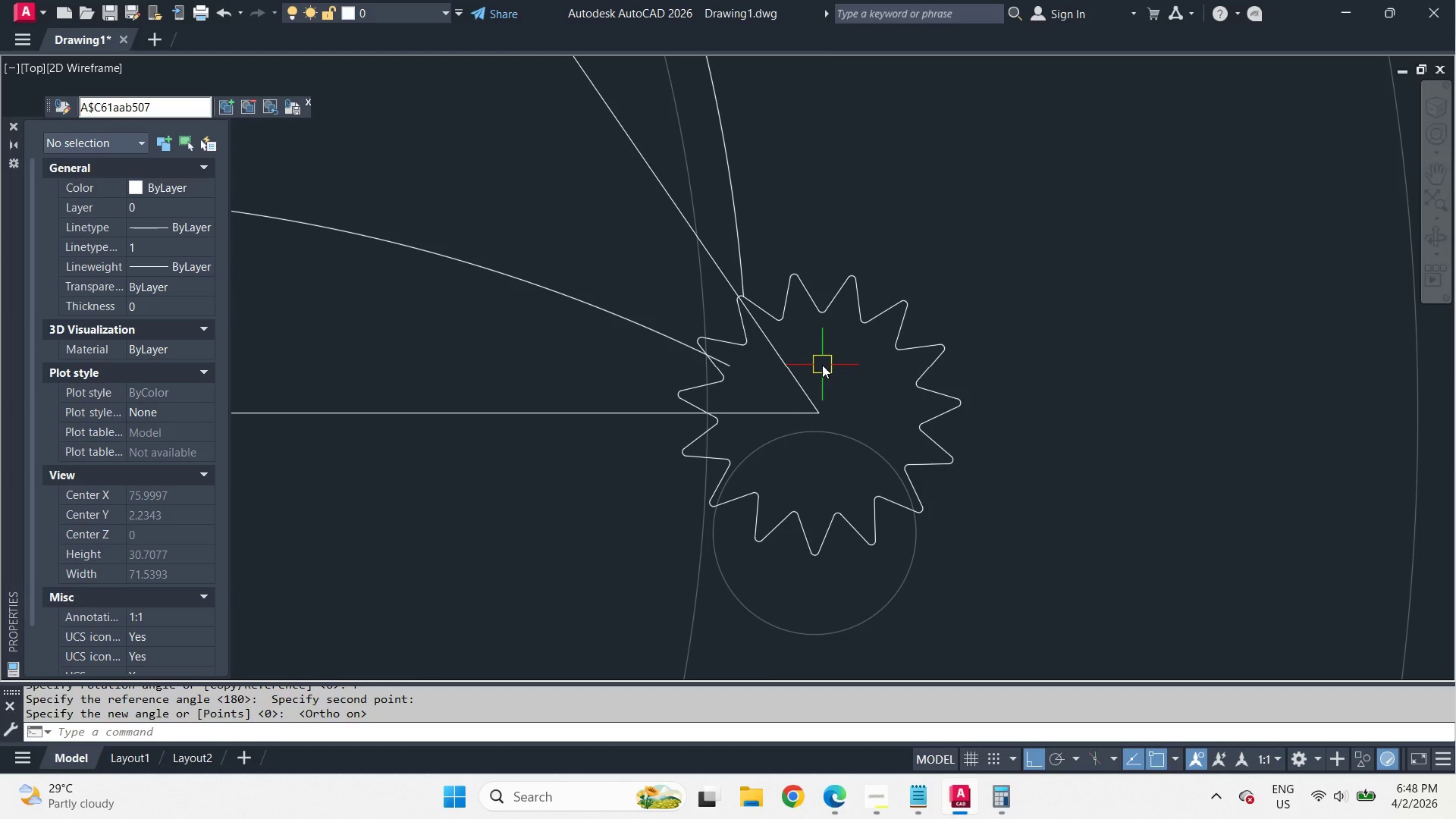 
key(C)
 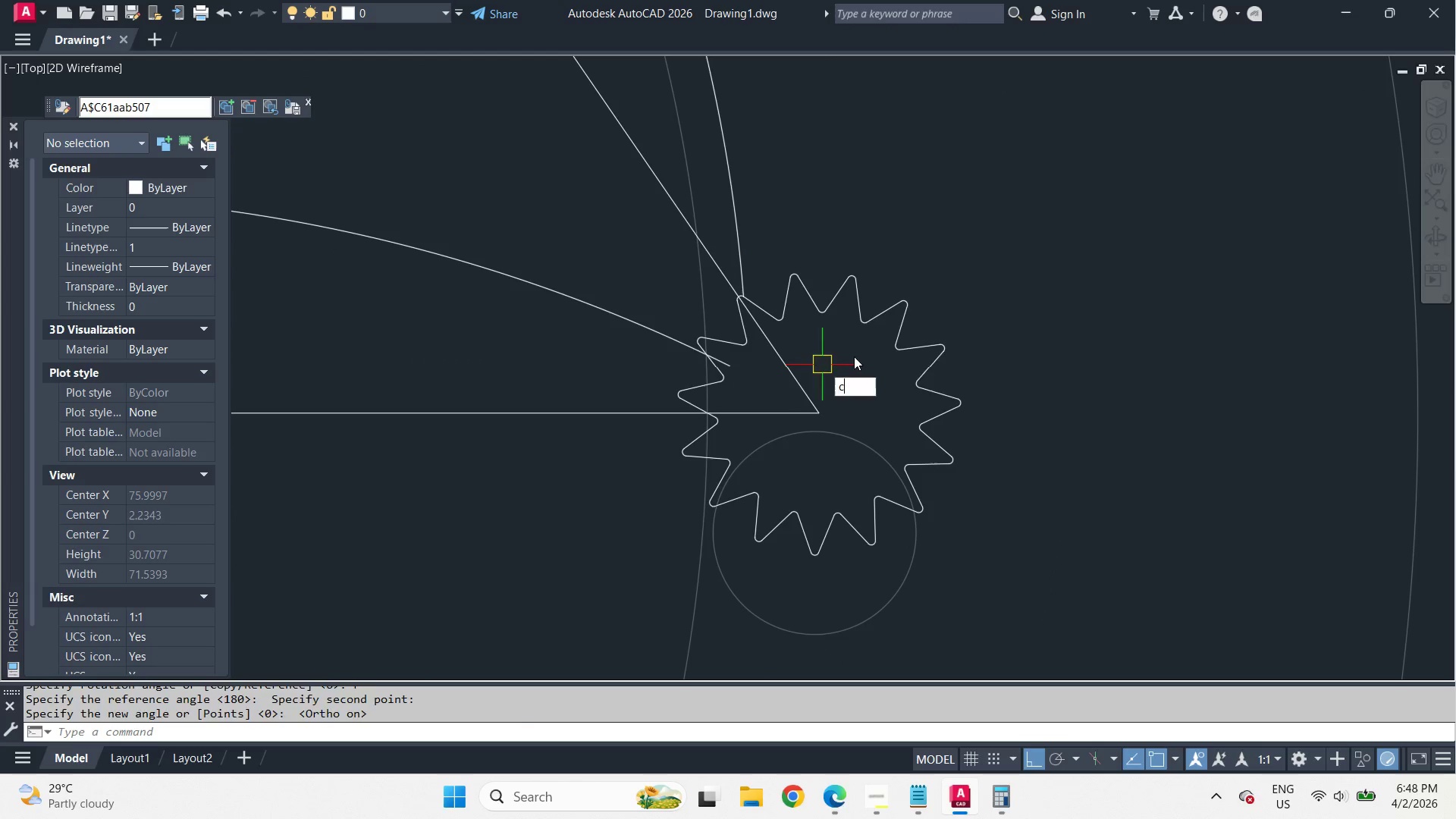 
key(Space)
 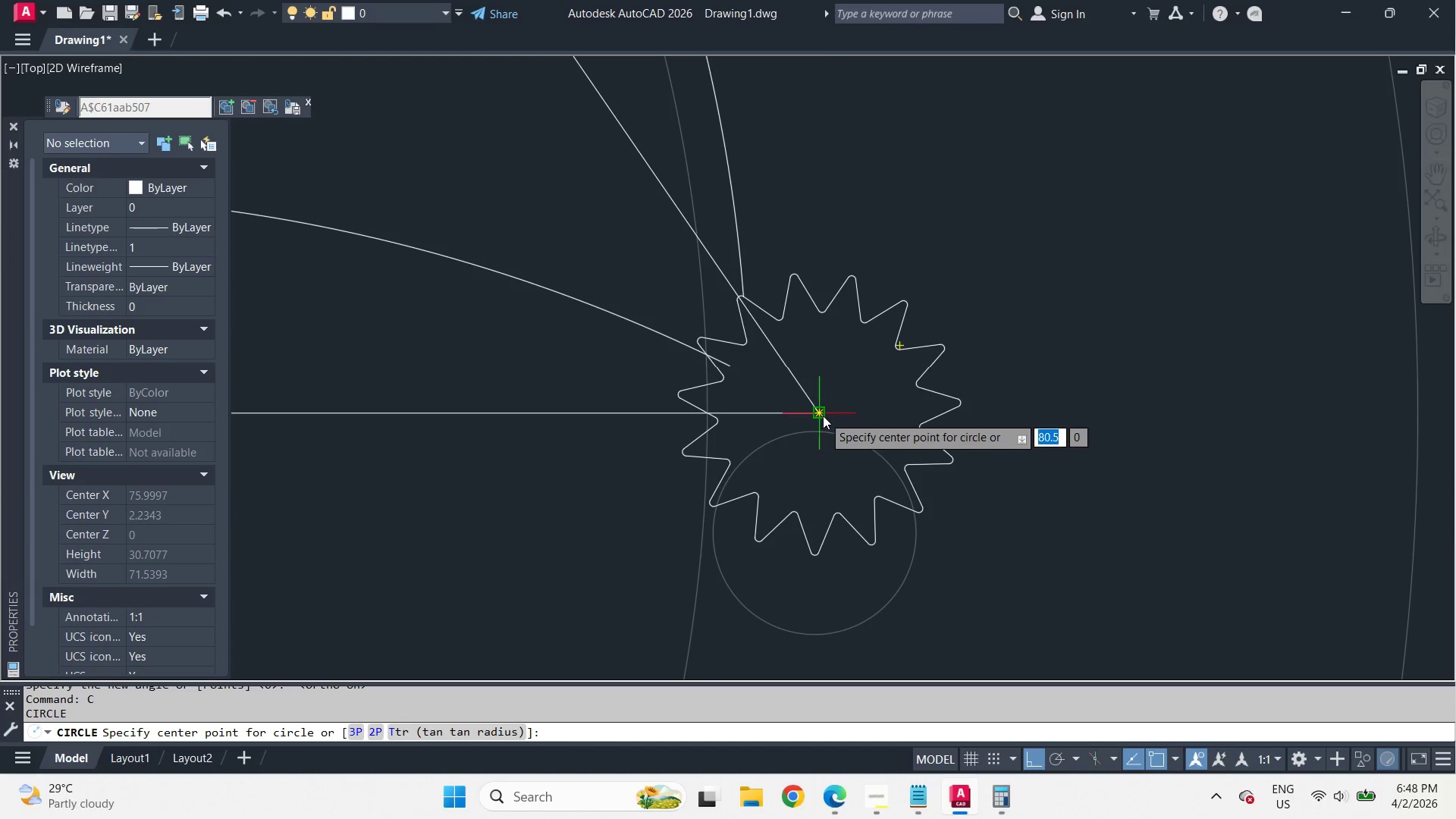 
left_click_drag(start_coordinate=[823, 416], to_coordinate=[833, 410])
 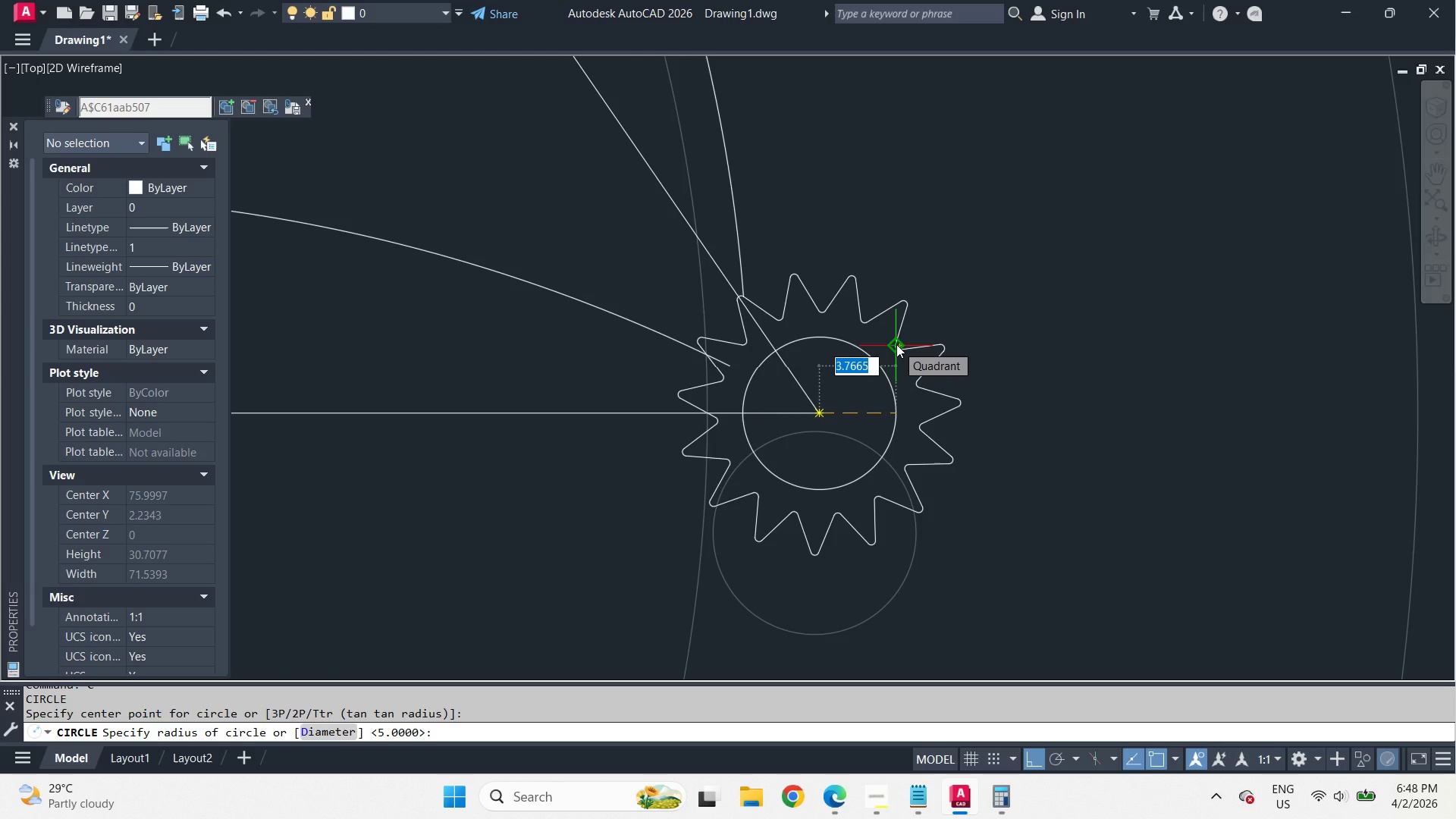 
key(5)
 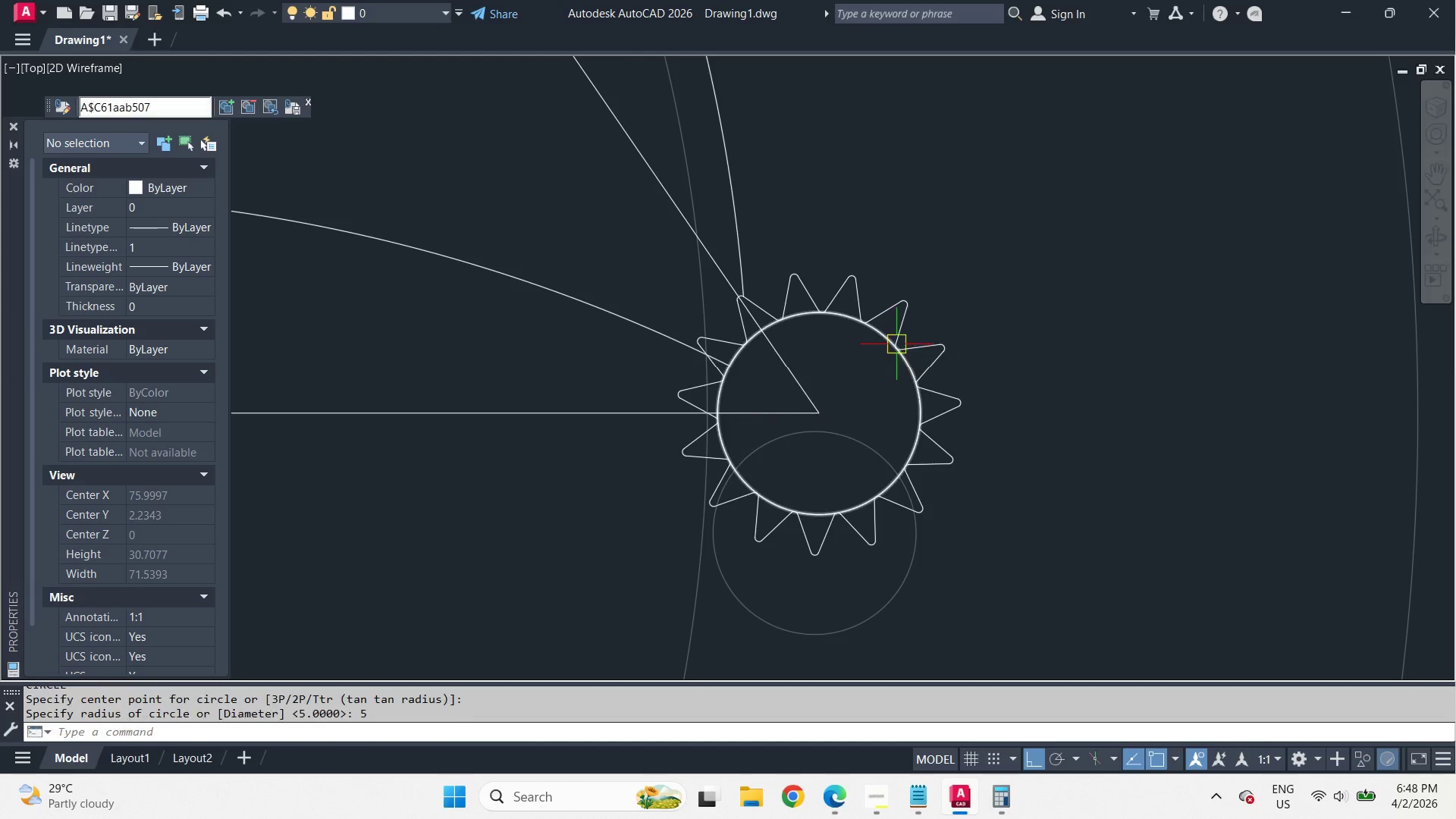 
key(Space)
 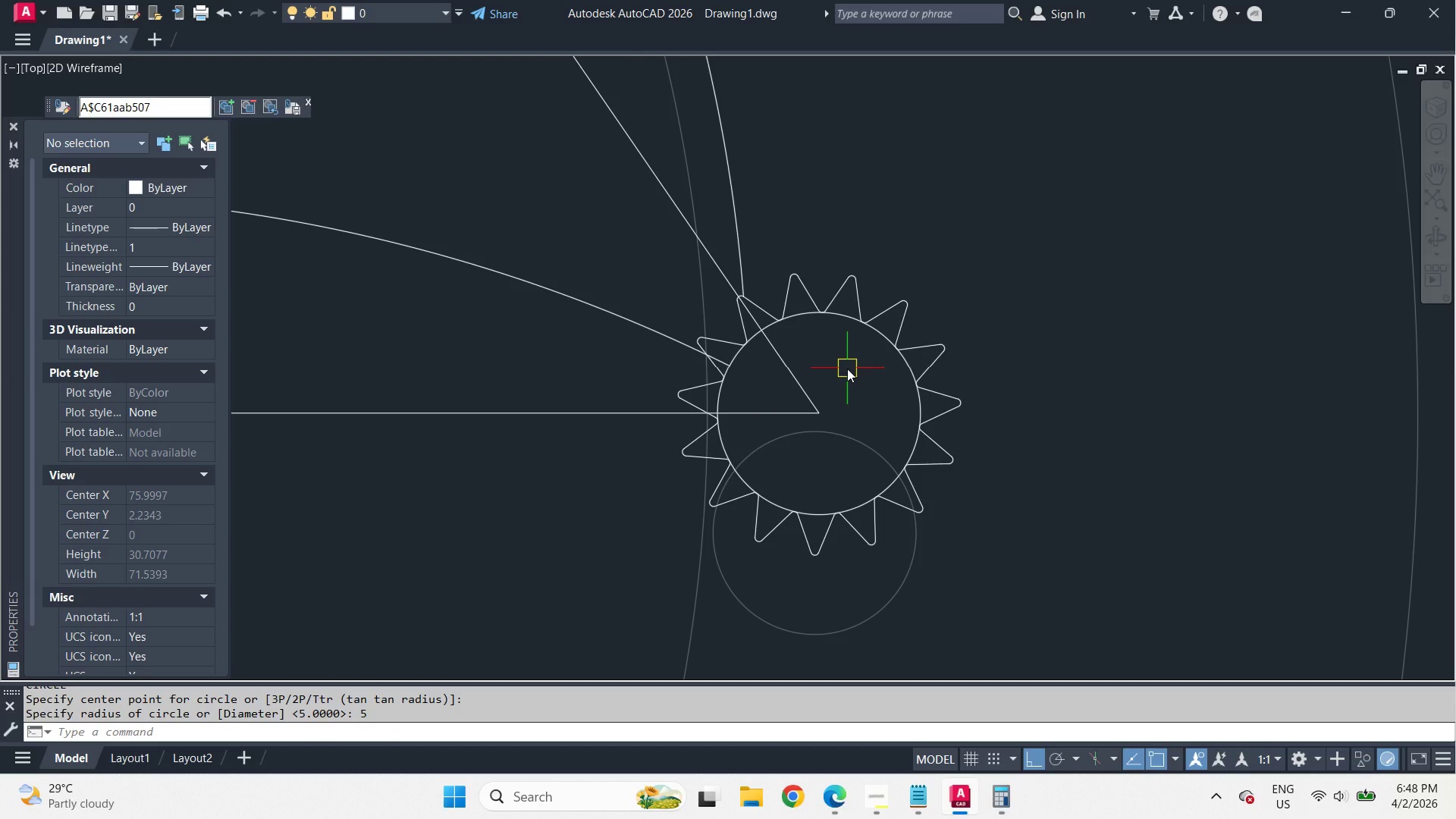 
scroll: coordinate [847, 369], scroll_direction: down, amount: 2.0
 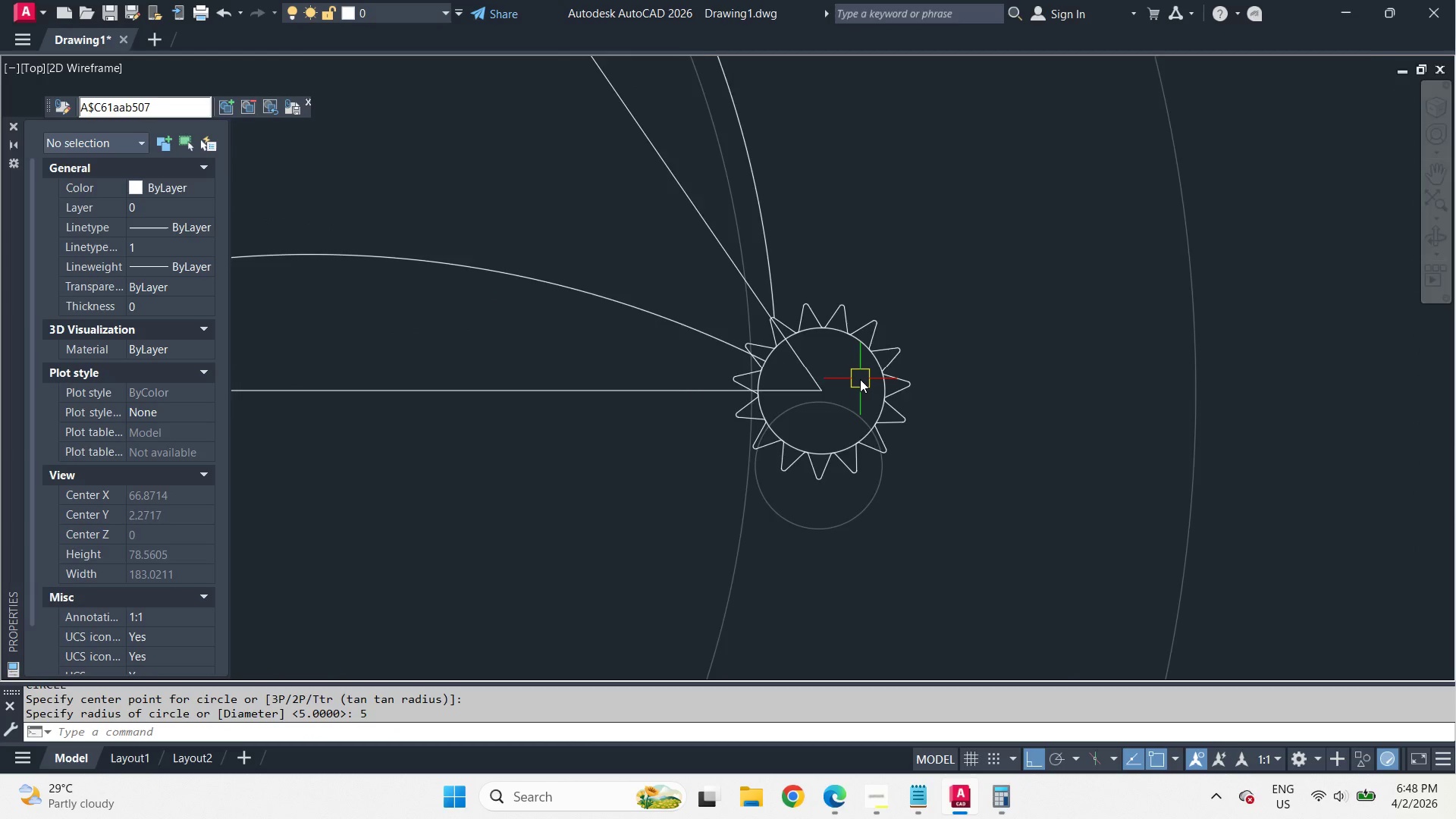 
scroll: coordinate [860, 379], scroll_direction: up, amount: 2.0
 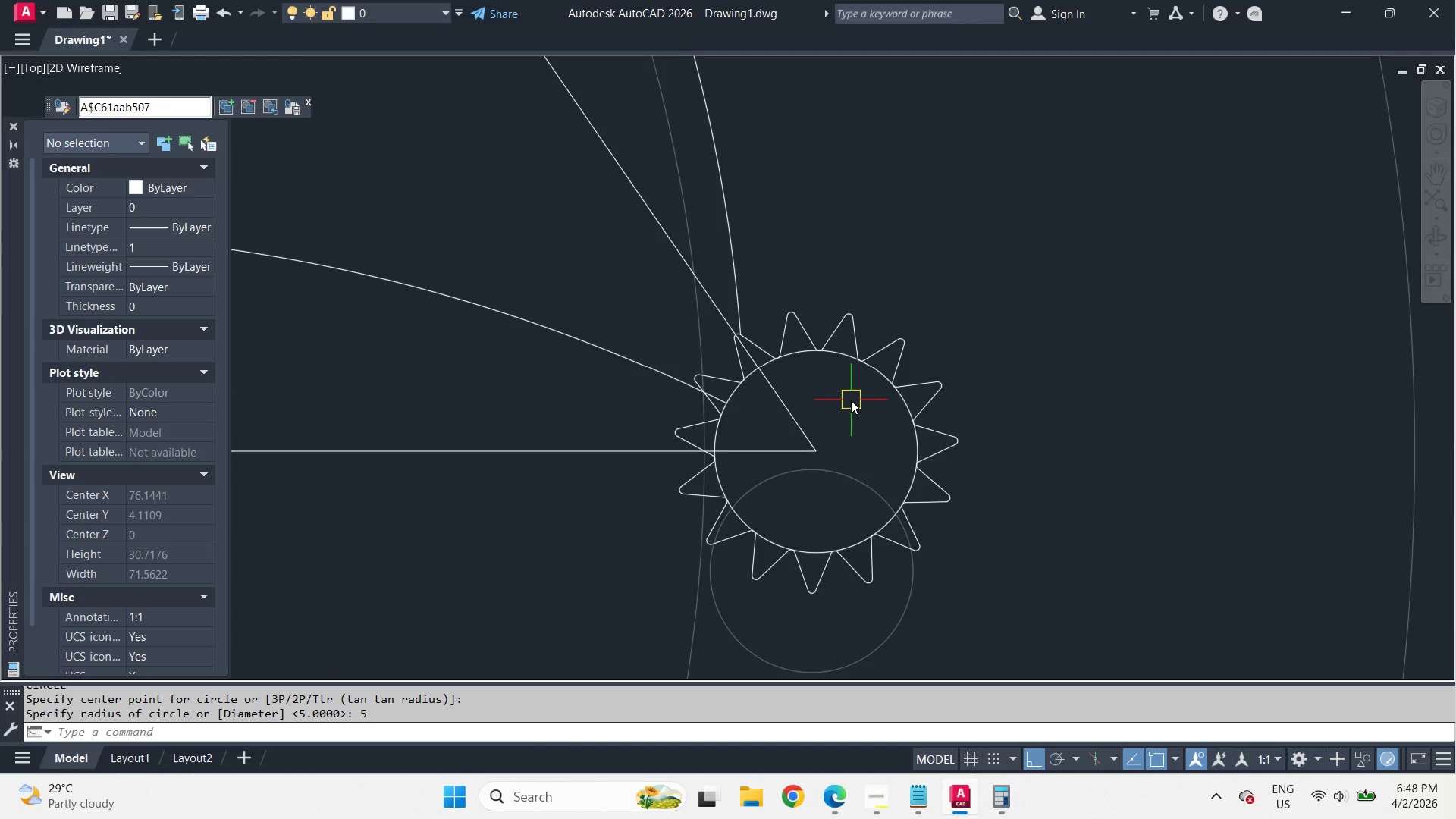 
left_click([851, 355])
 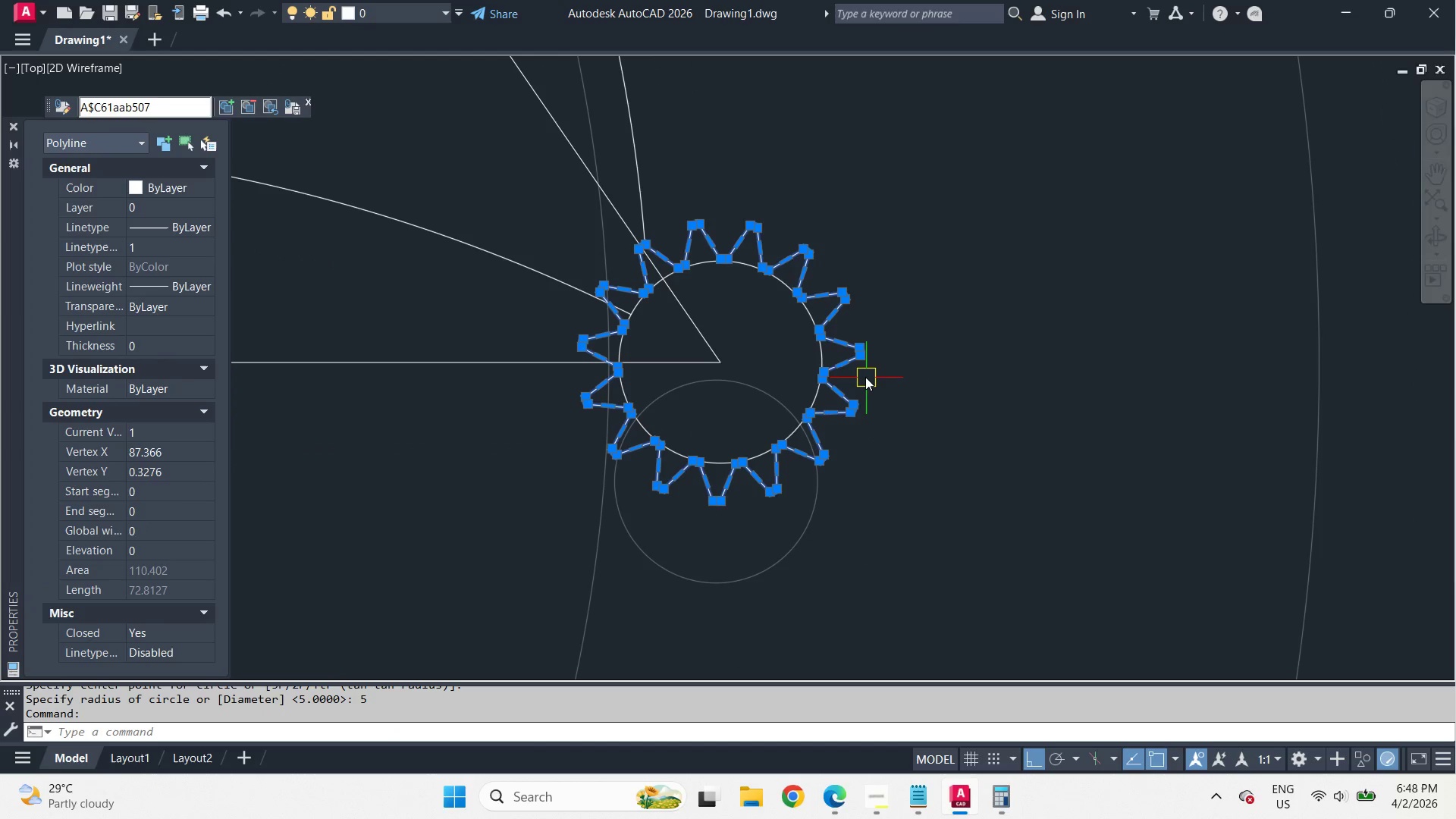 
type(ro )
 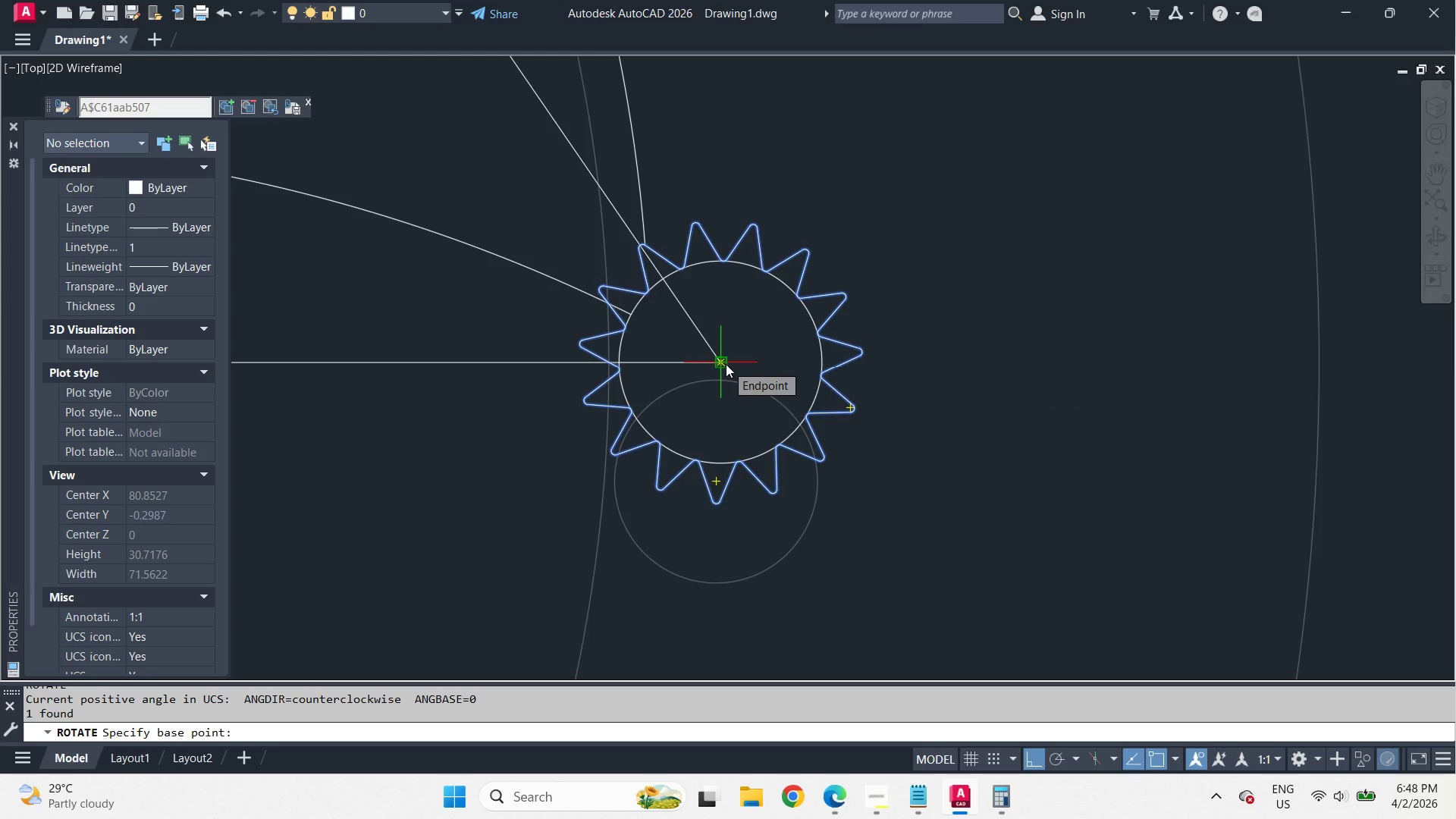 
left_click([726, 364])
 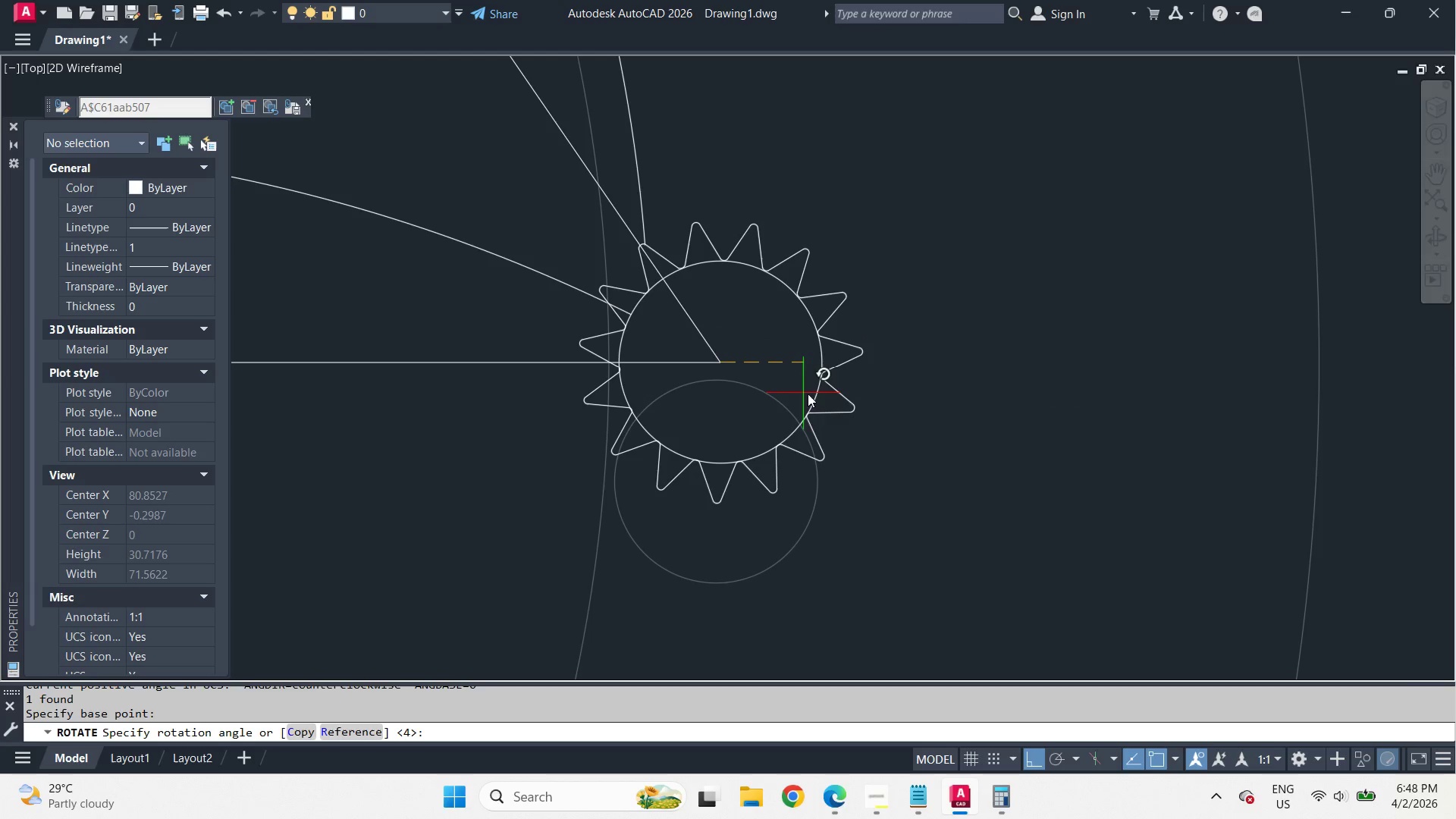 
key(R)
 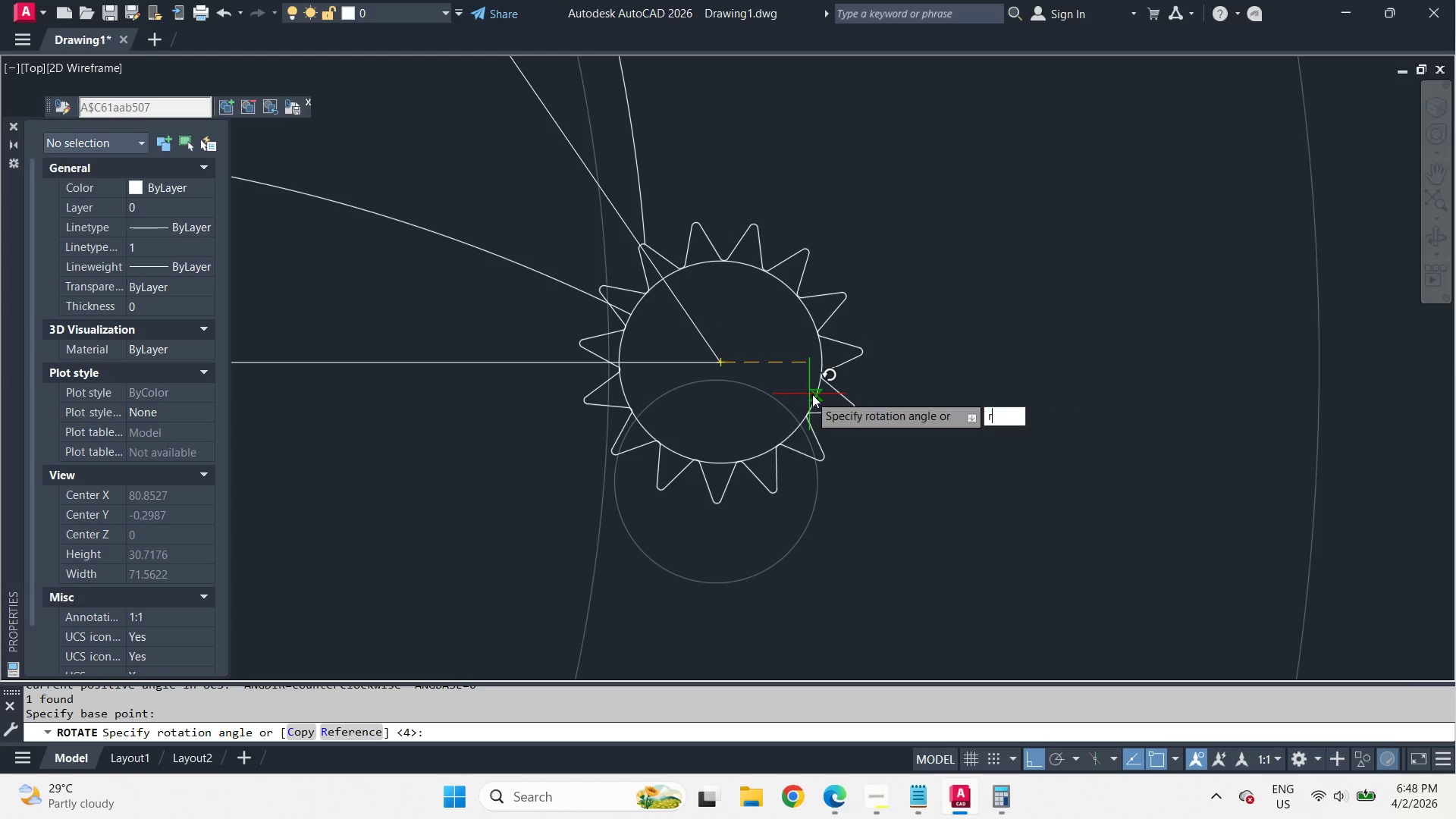 
key(Space)
 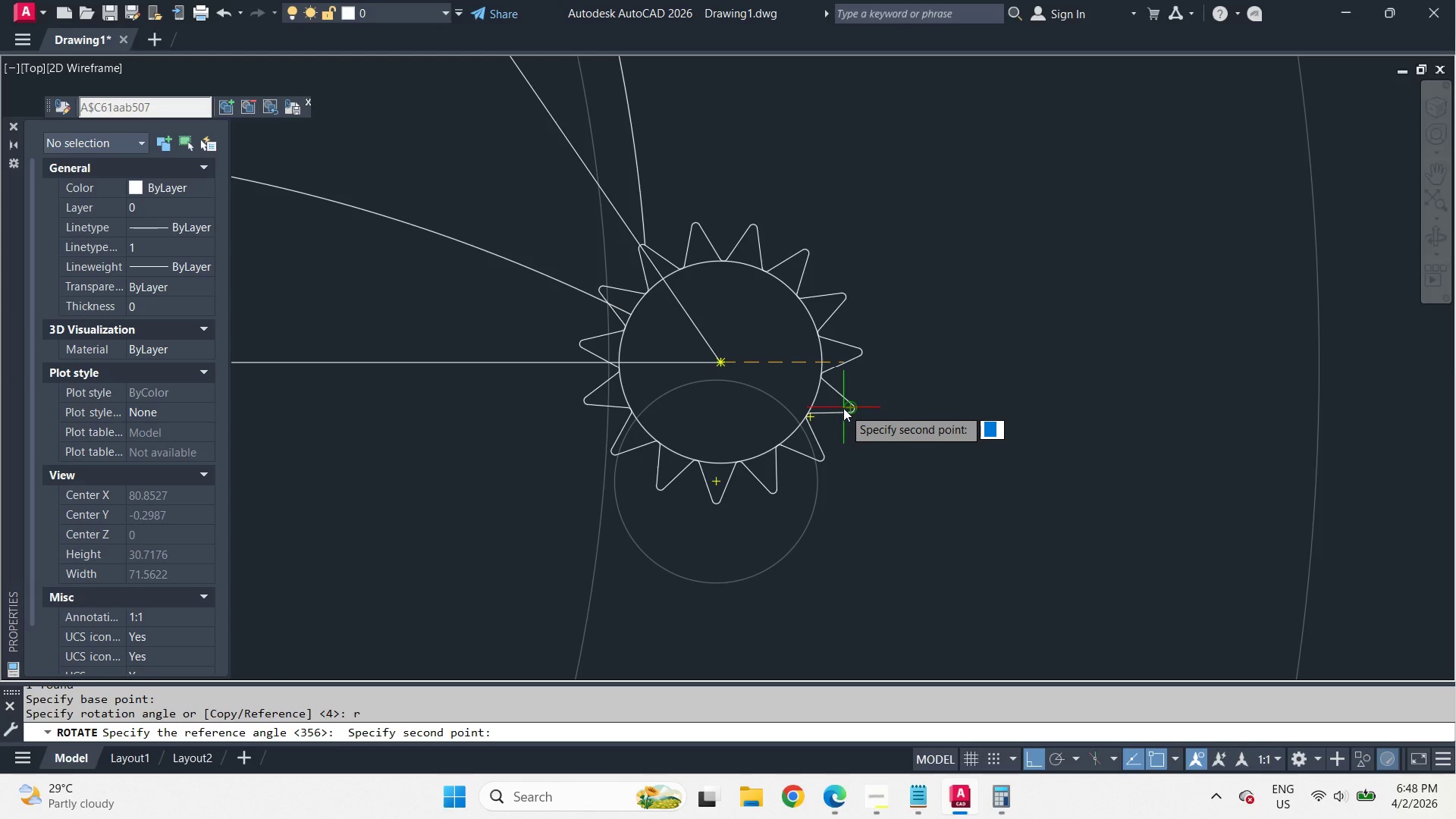 
scroll: coordinate [830, 378], scroll_direction: up, amount: 3.0
 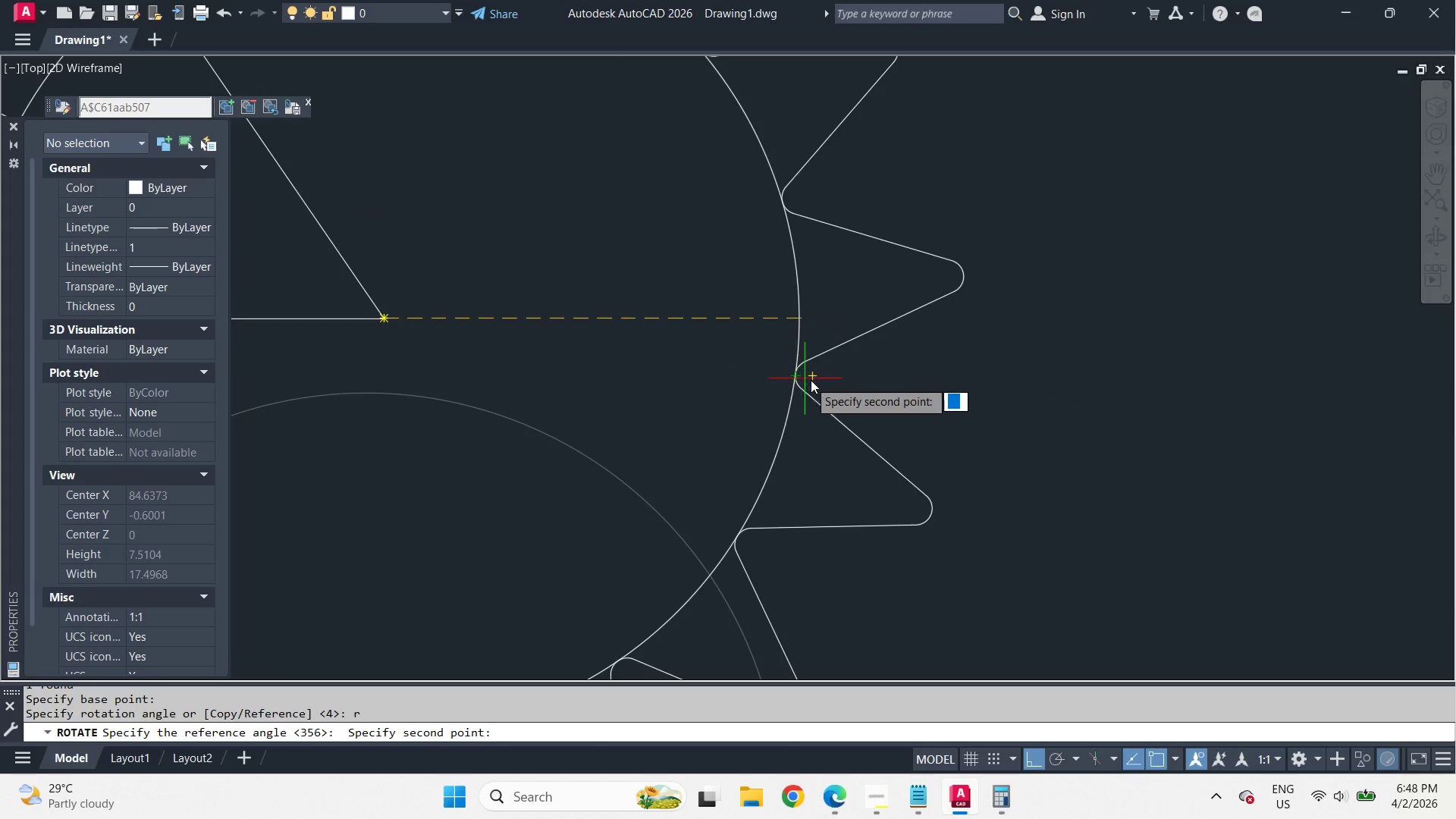 
left_click([817, 378])
 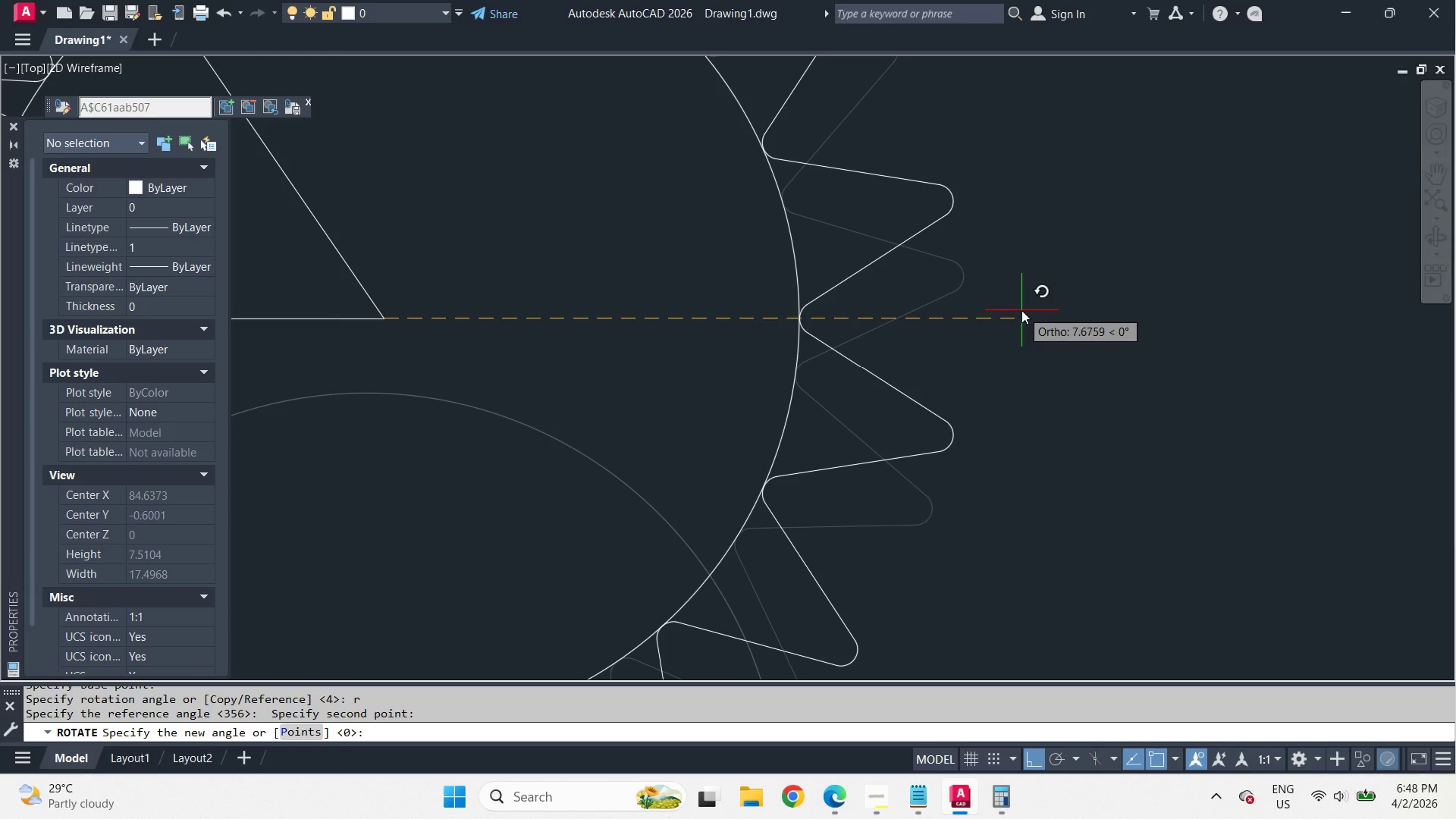 
left_click([1022, 310])
 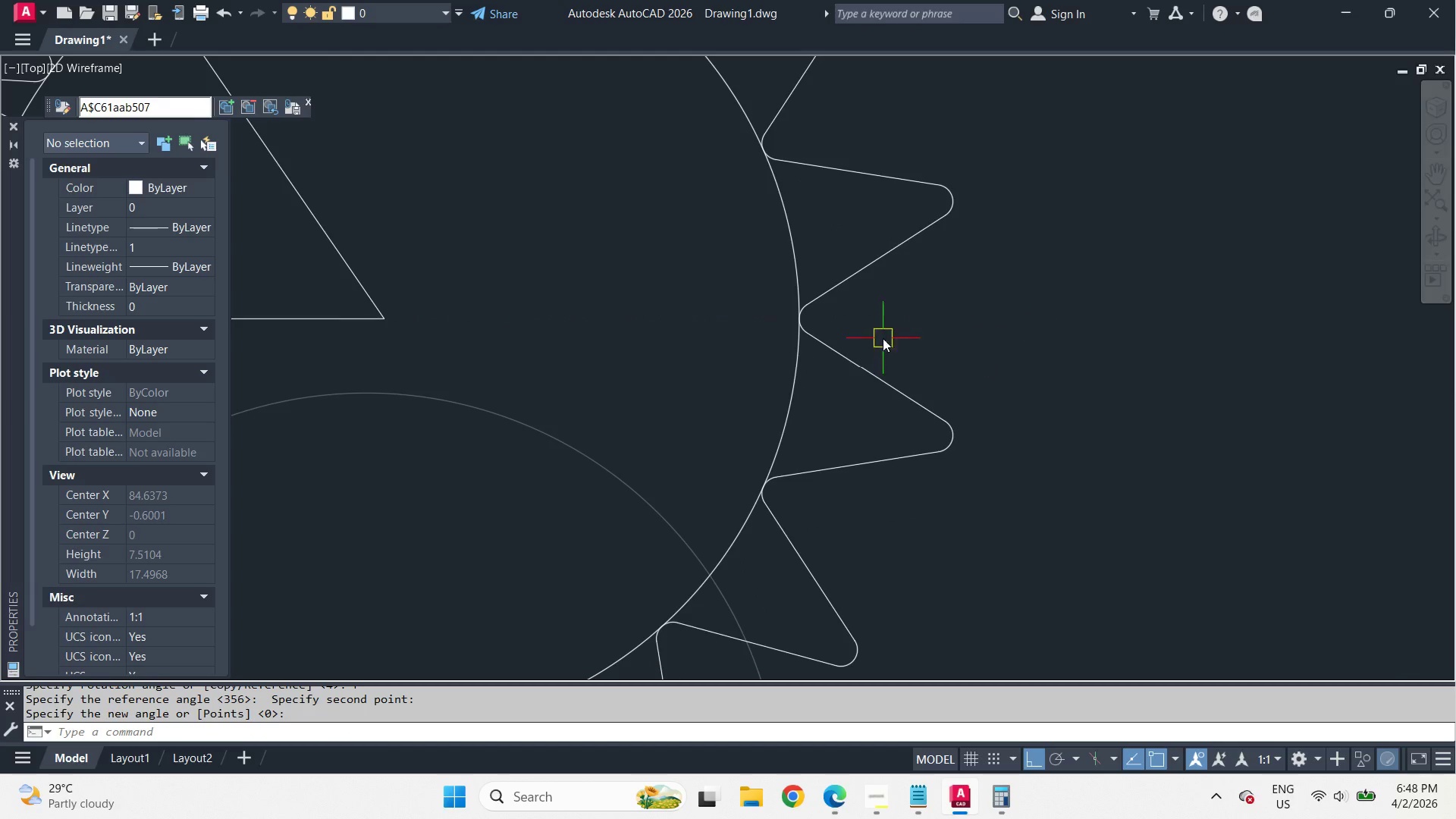 
scroll: coordinate [802, 328], scroll_direction: down, amount: 3.0
 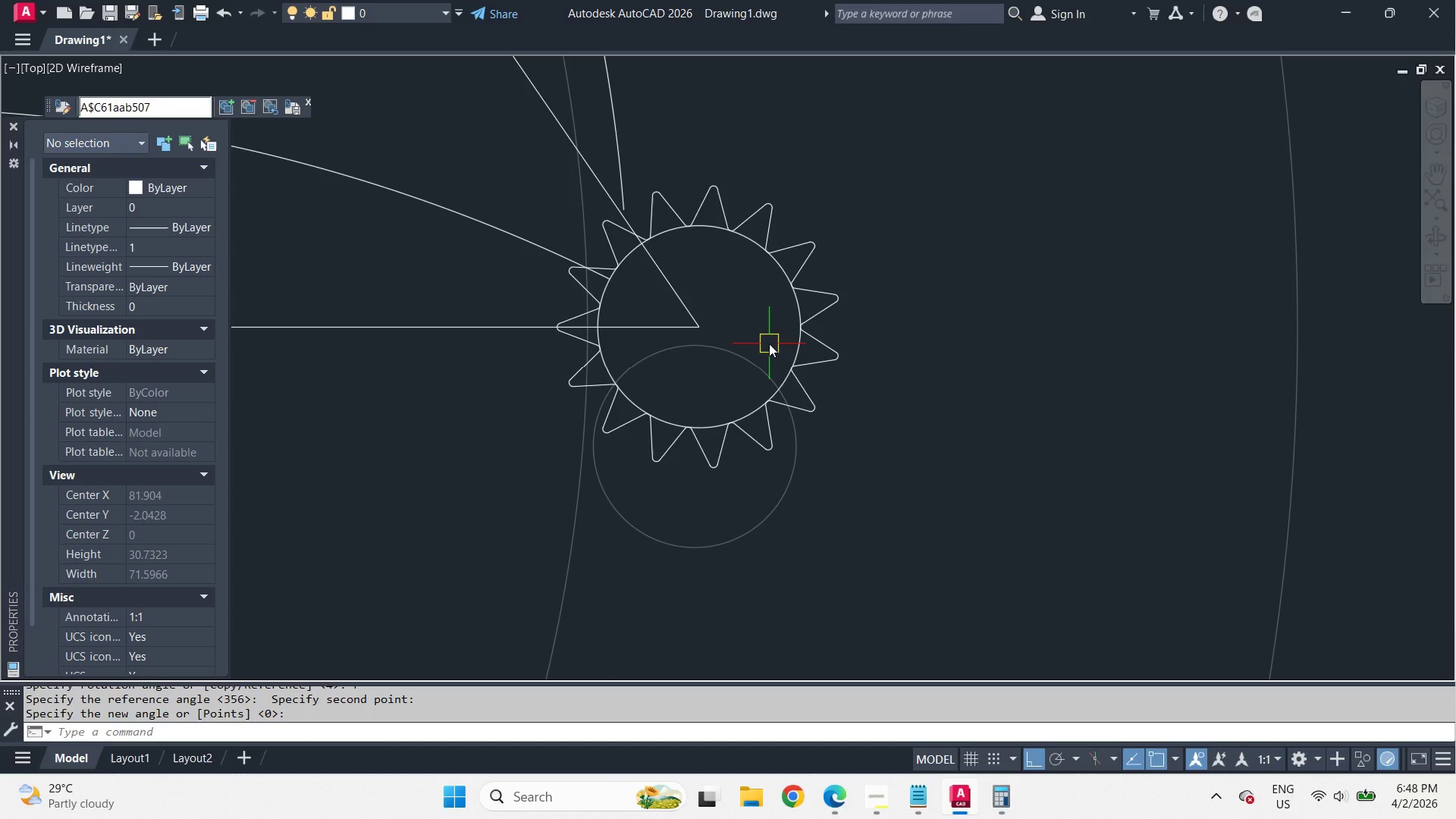 
wait(8.8)
 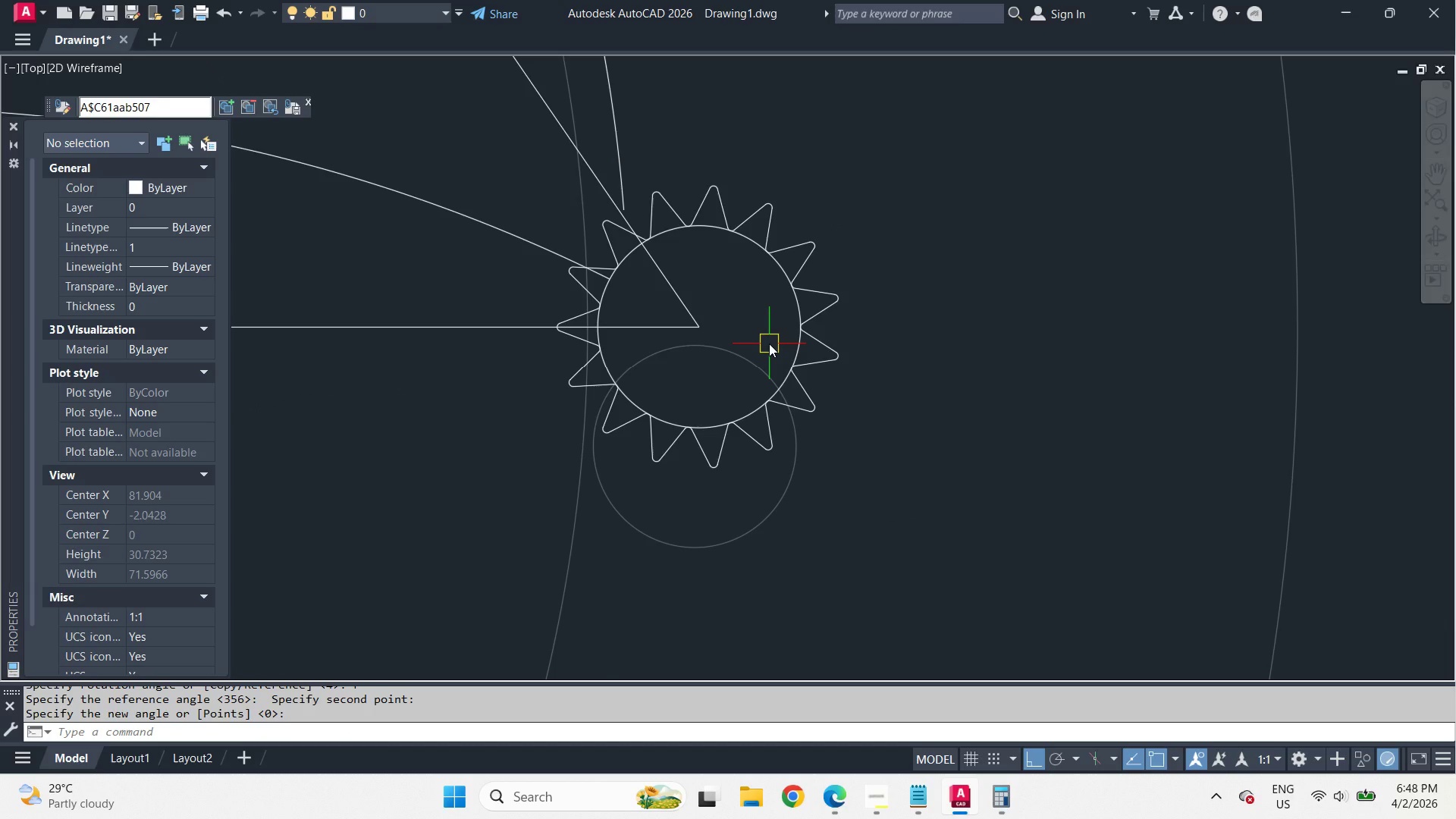 
left_click([752, 445])
 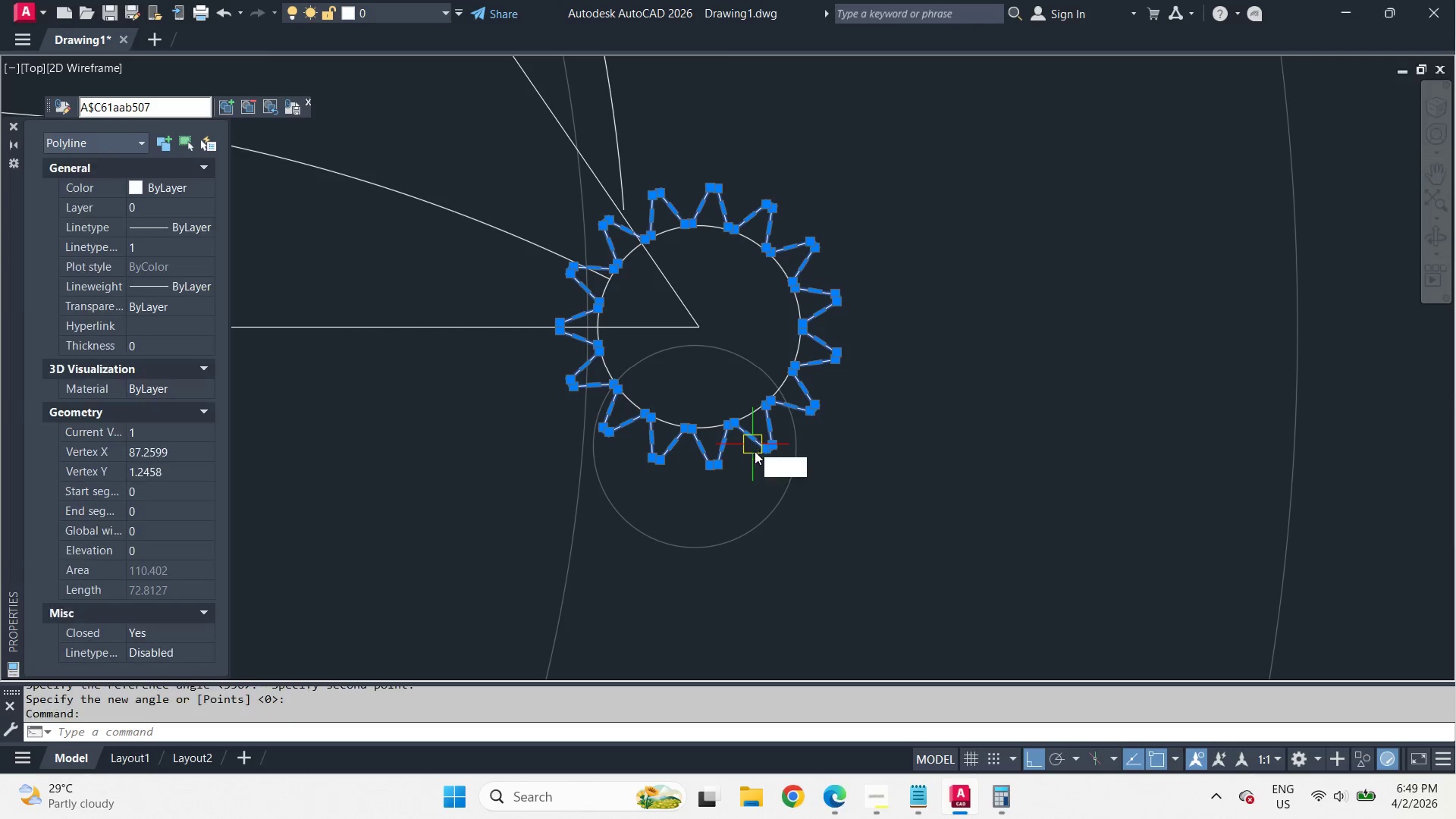 
key(X)
 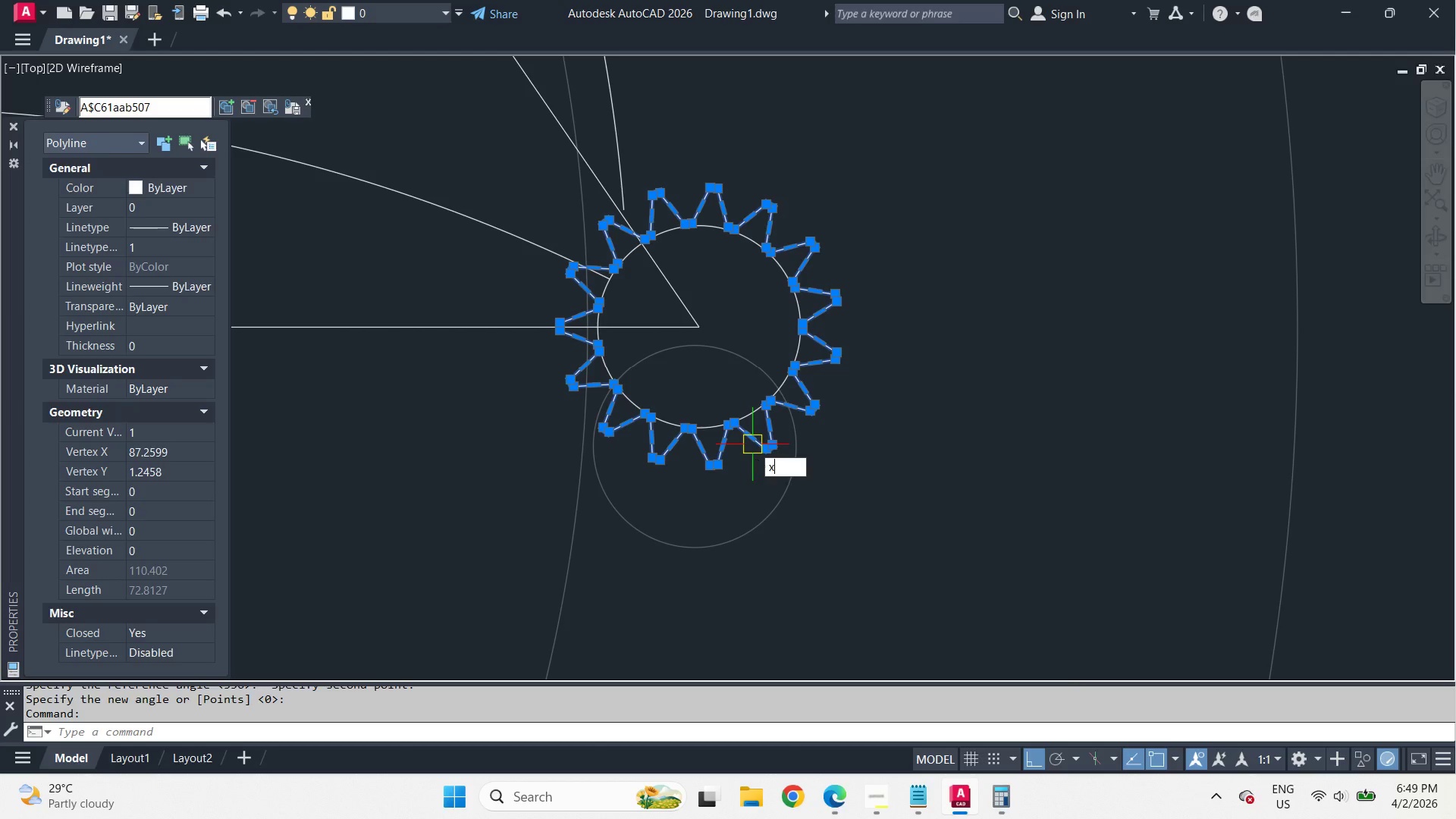 
key(Space)
 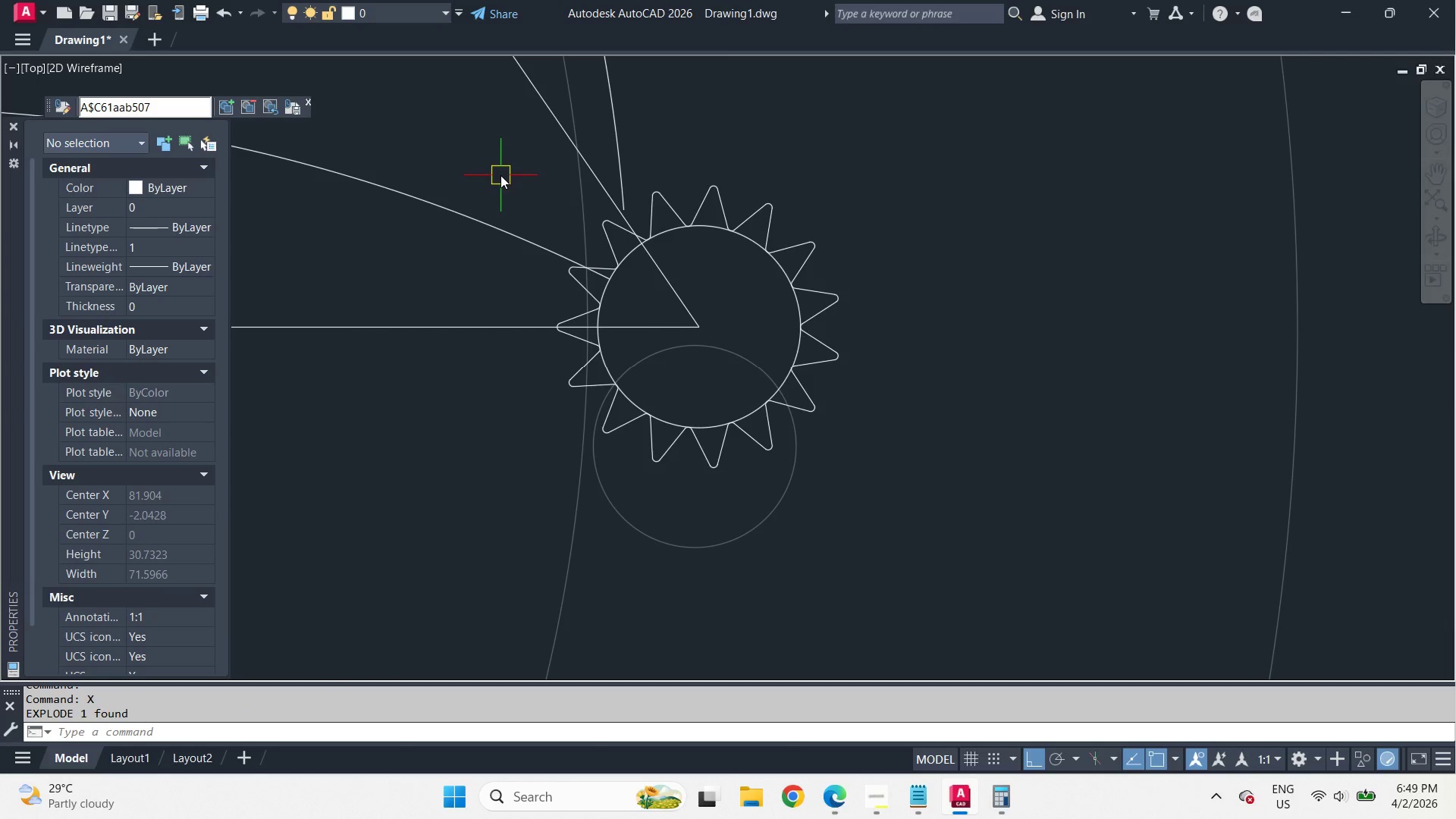 
left_click_drag(start_coordinate=[497, 164], to_coordinate=[508, 175])
 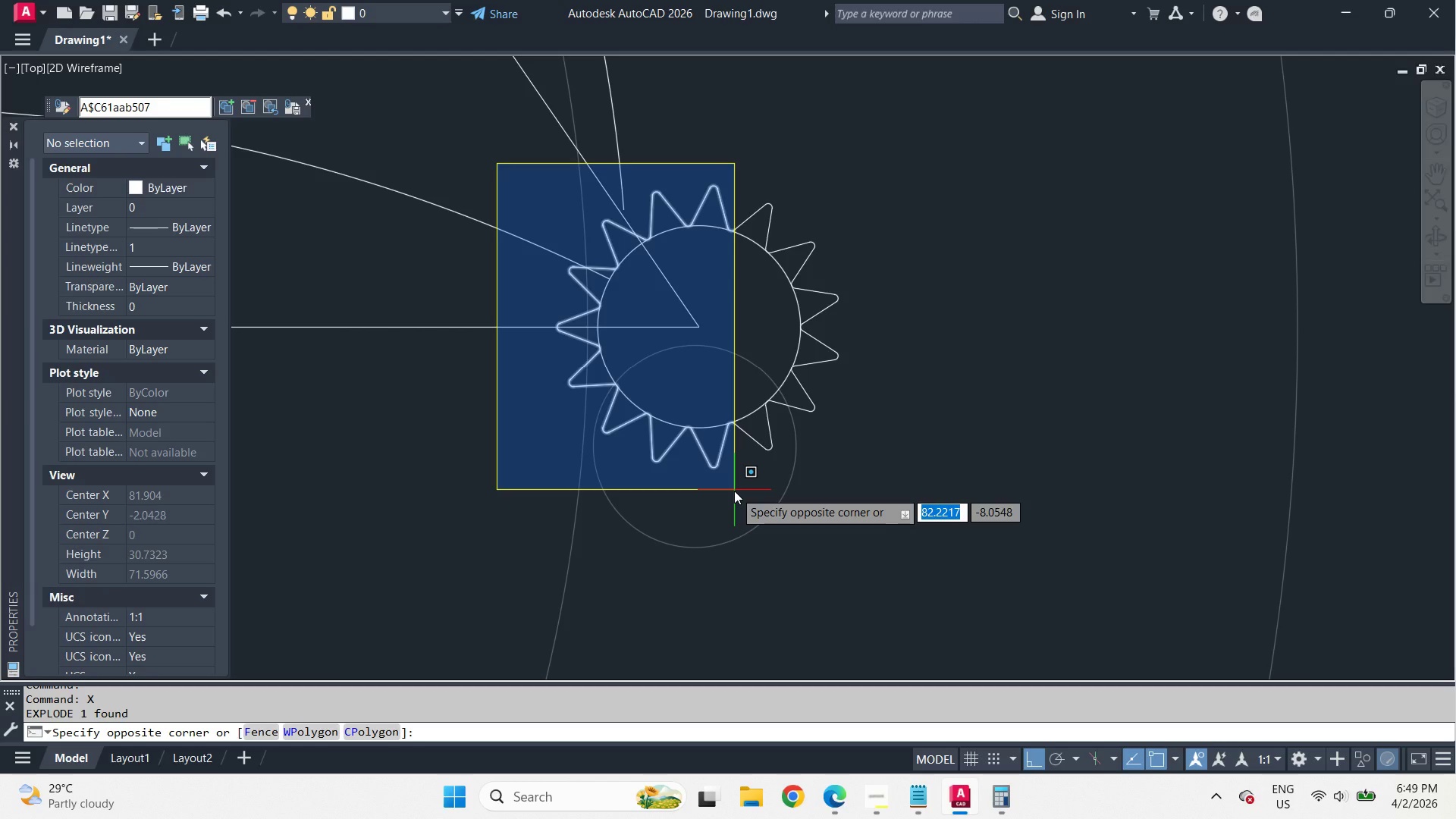 
wait(32.95)
 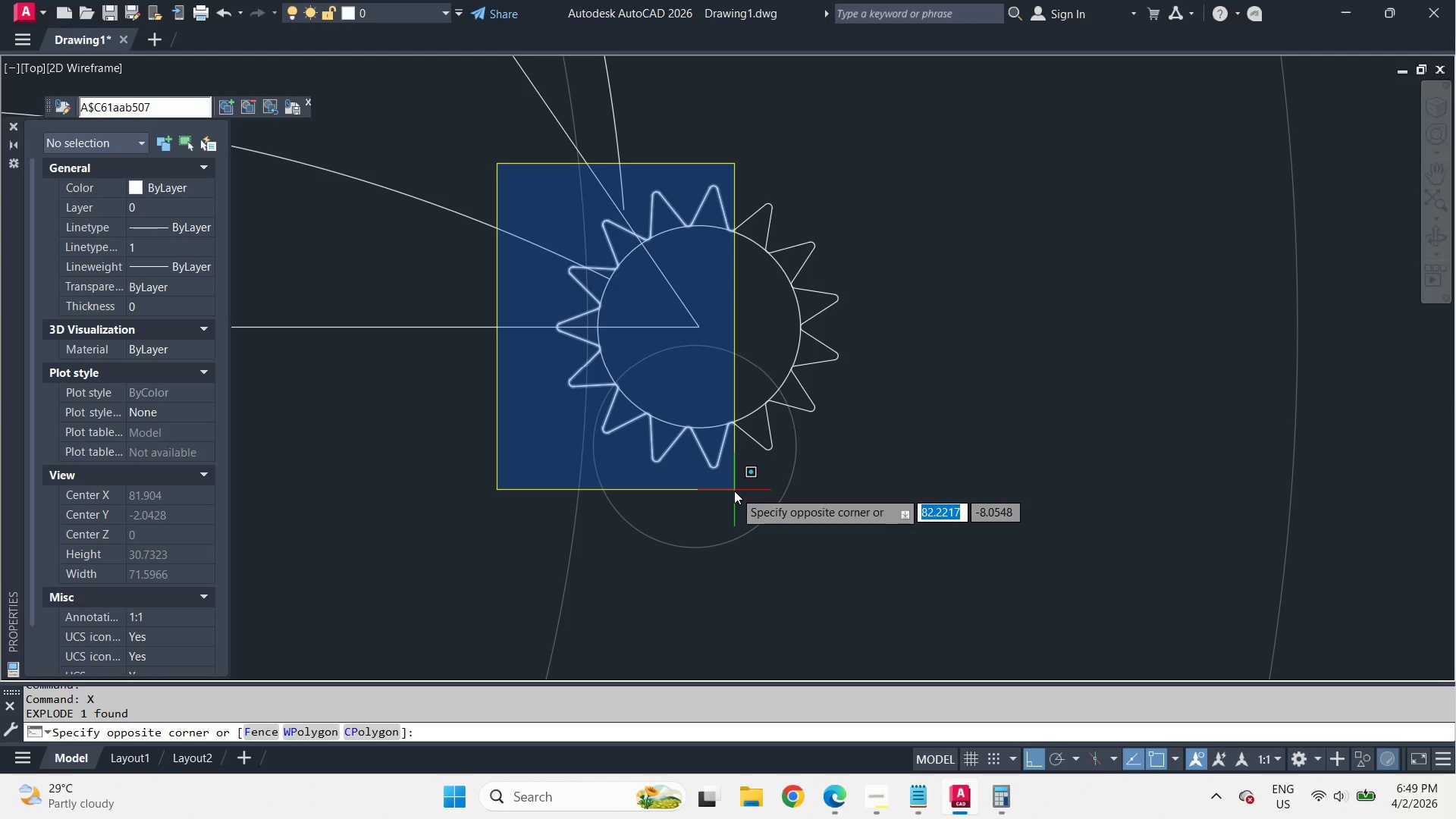 
left_click([696, 507])
 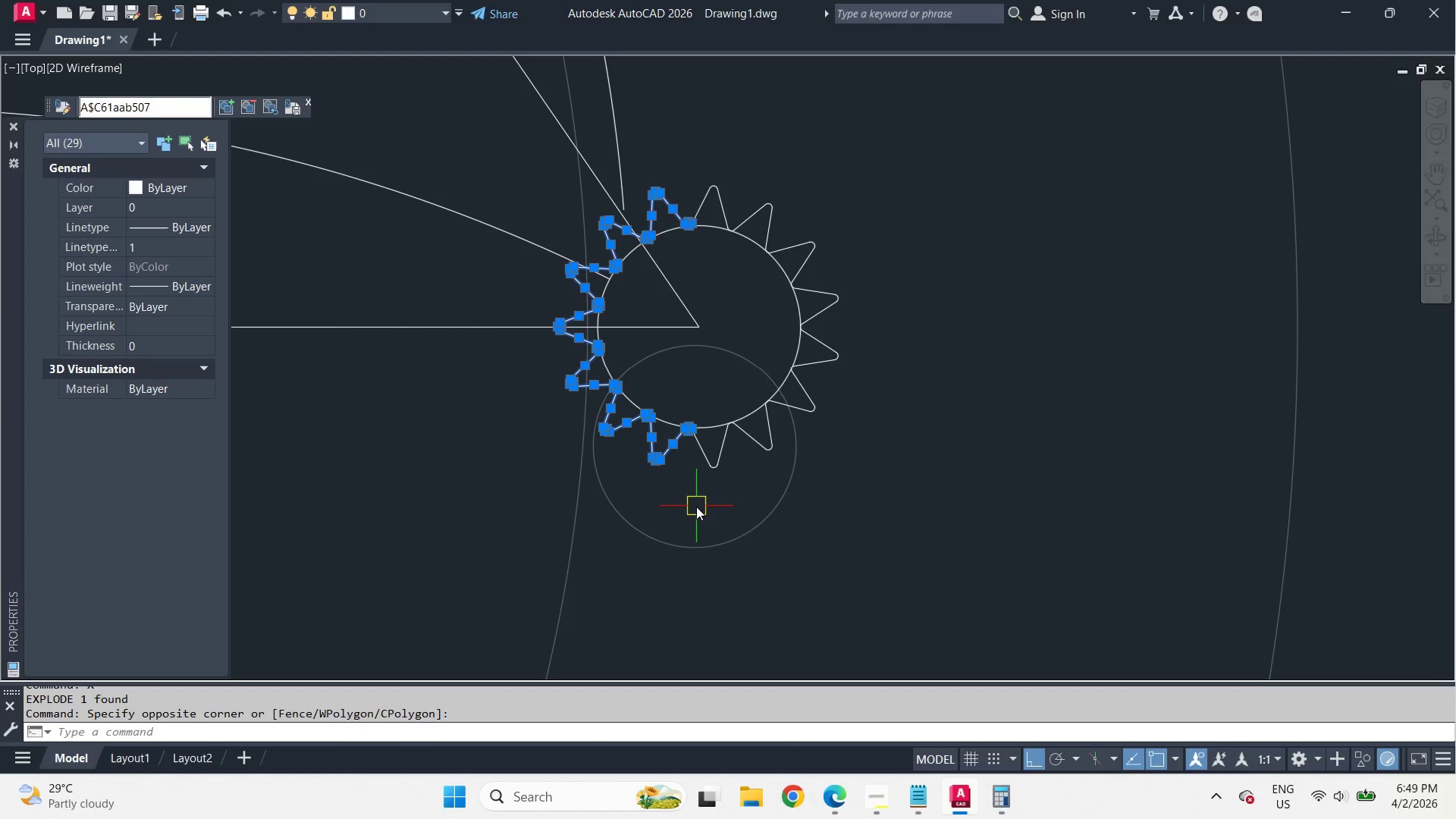 
key(E)
 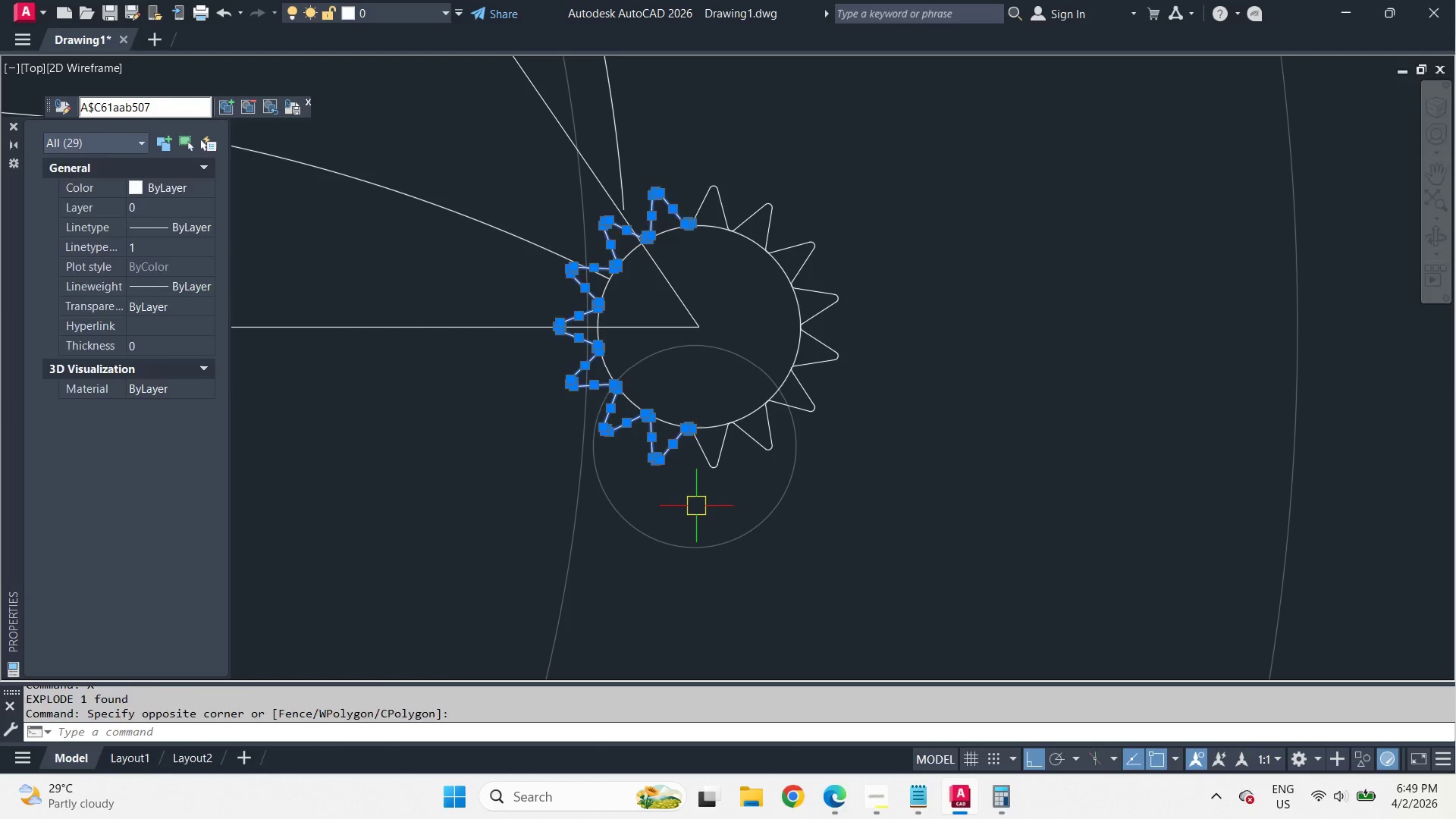 
key(Space)
 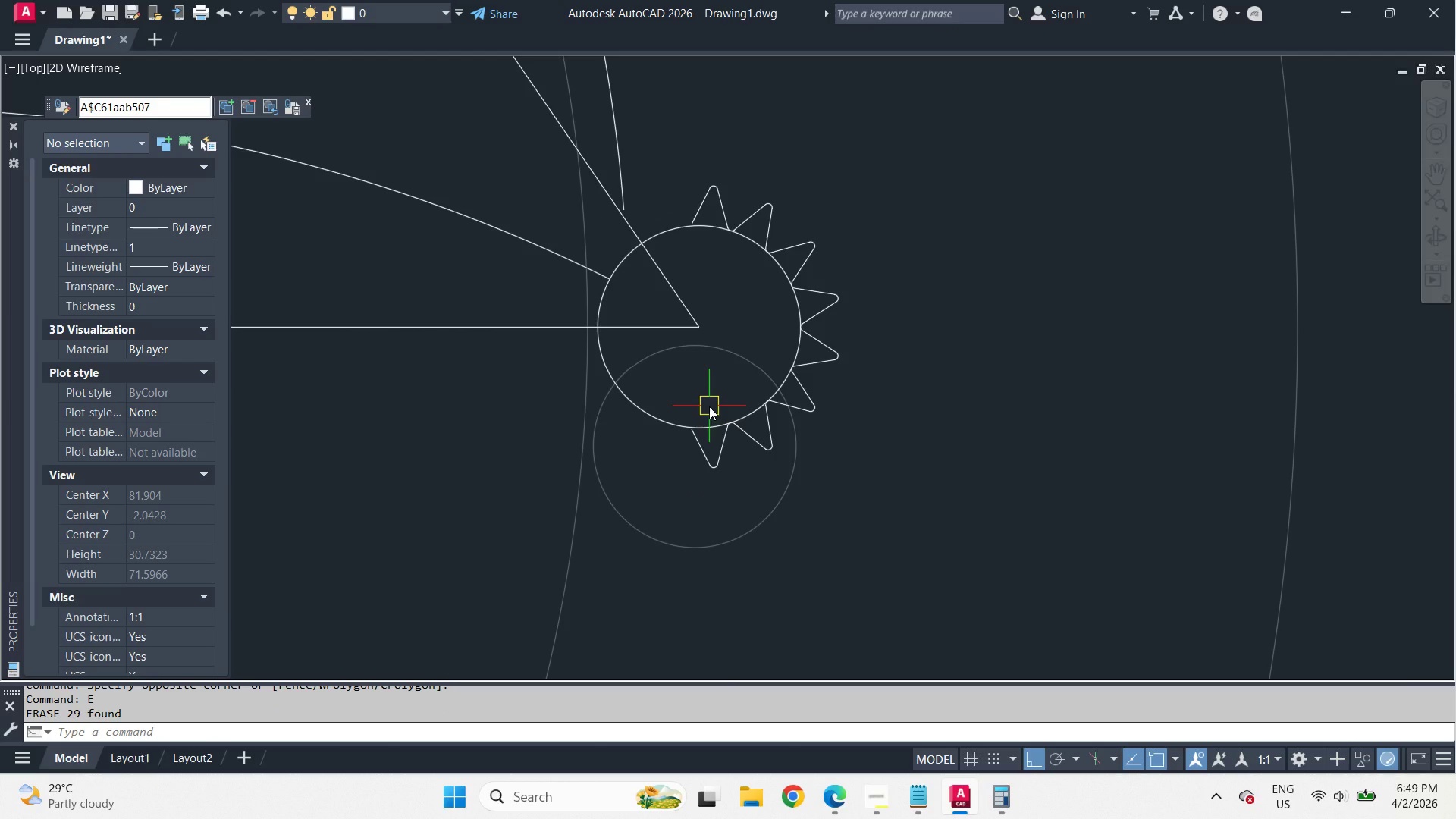 
scroll: coordinate [709, 406], scroll_direction: up, amount: 1.0
 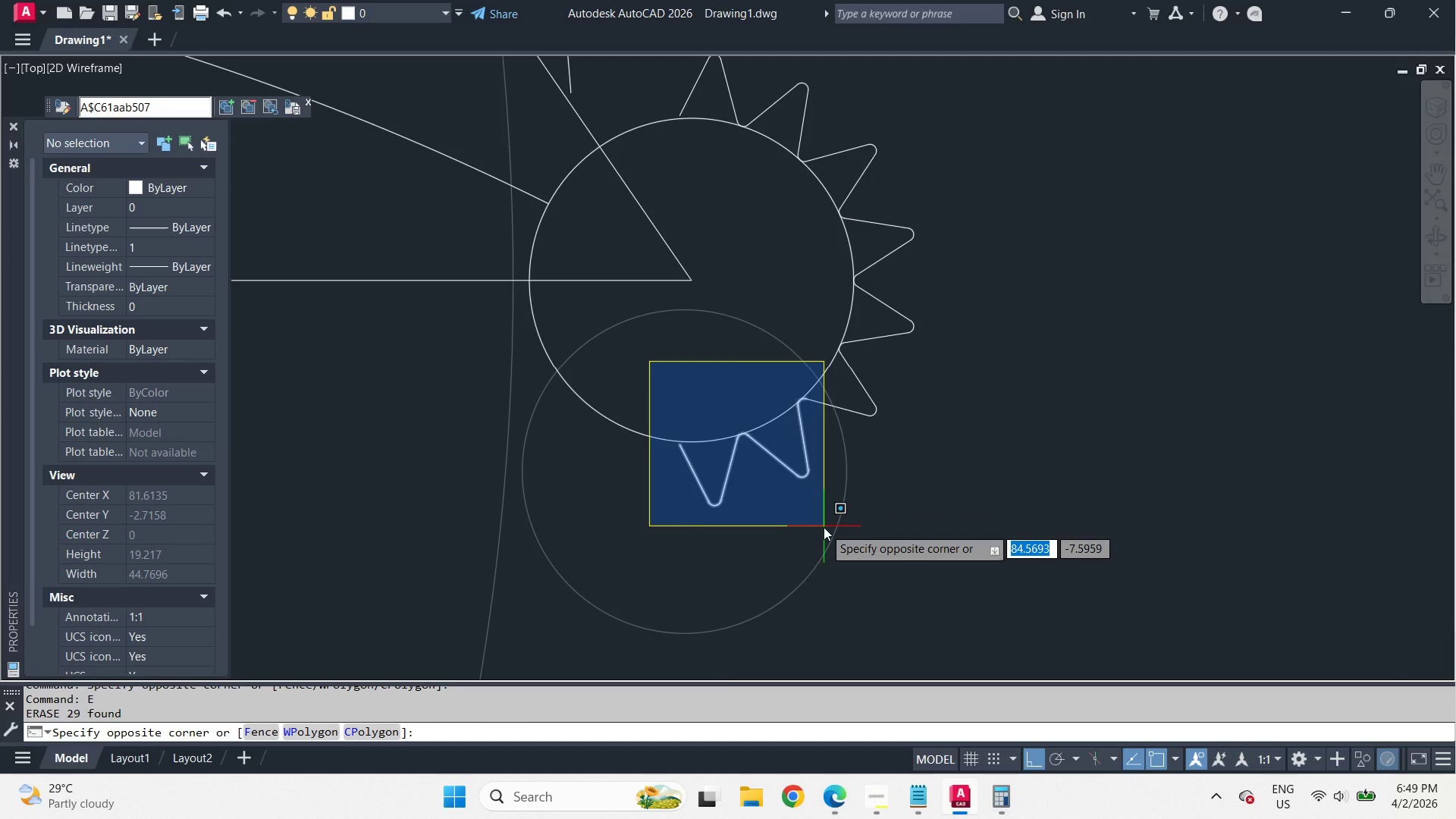 
wait(7.87)
 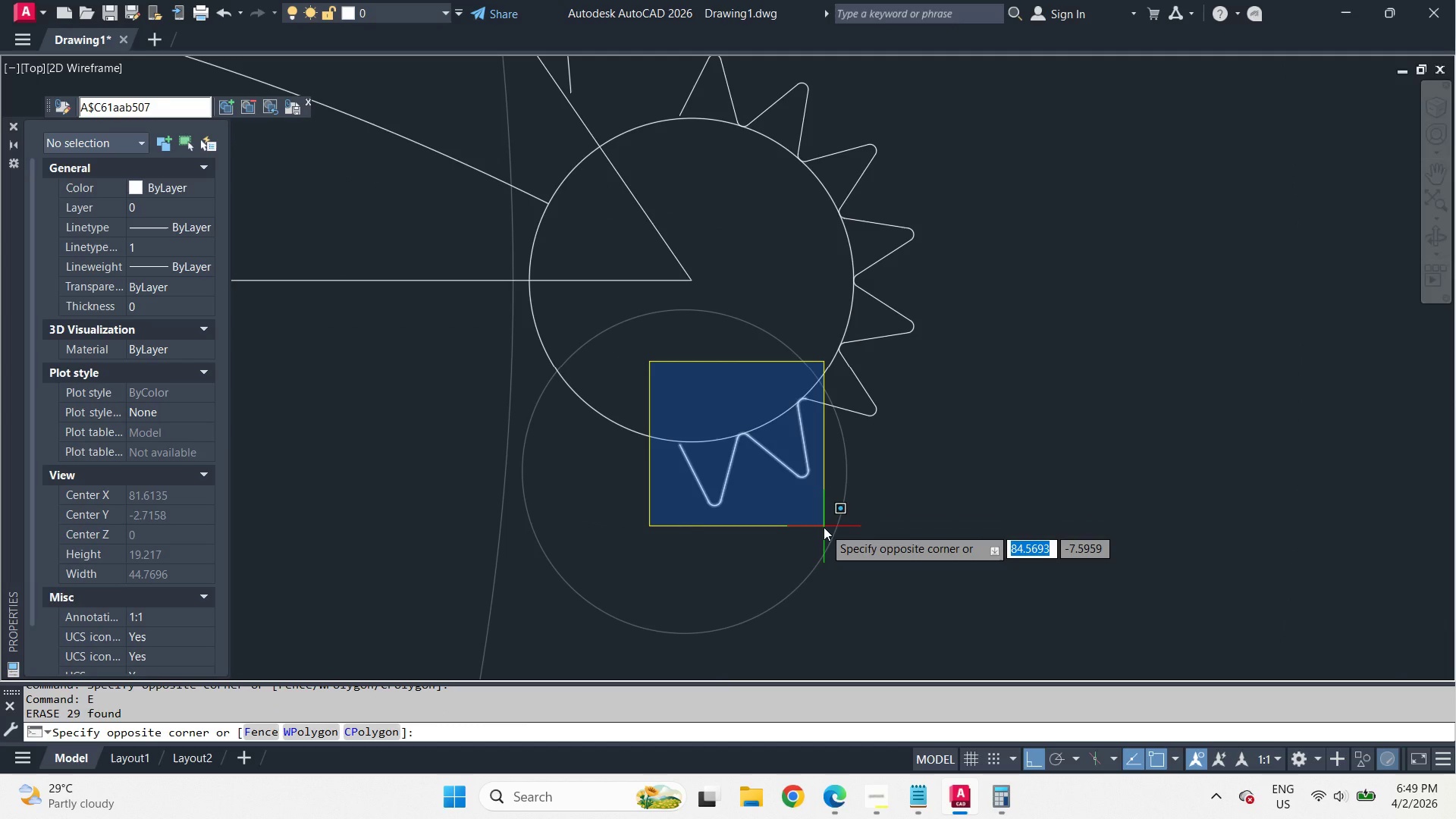 
left_click([677, 397])
 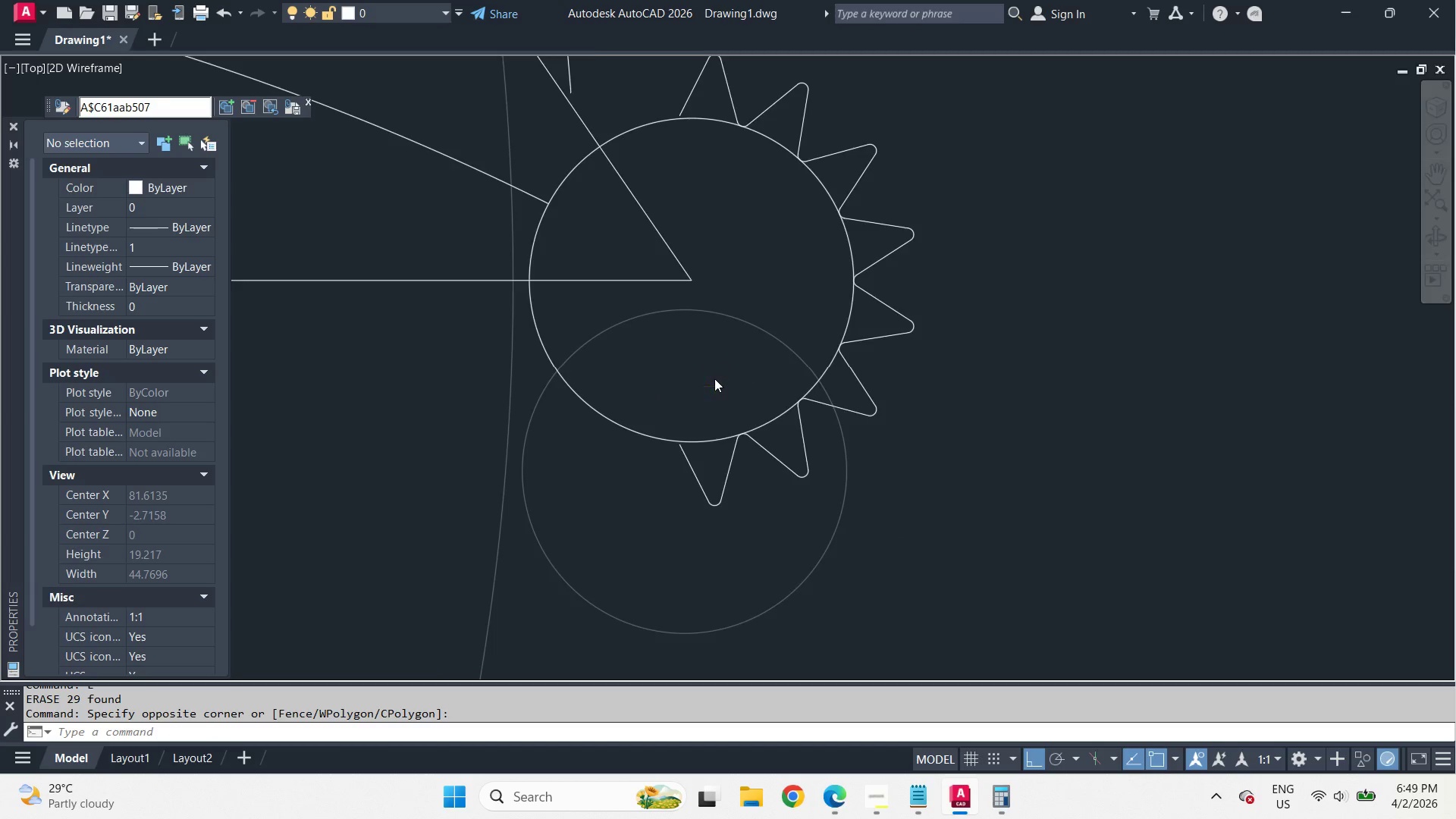 
scroll: coordinate [714, 378], scroll_direction: down, amount: 2.0
 